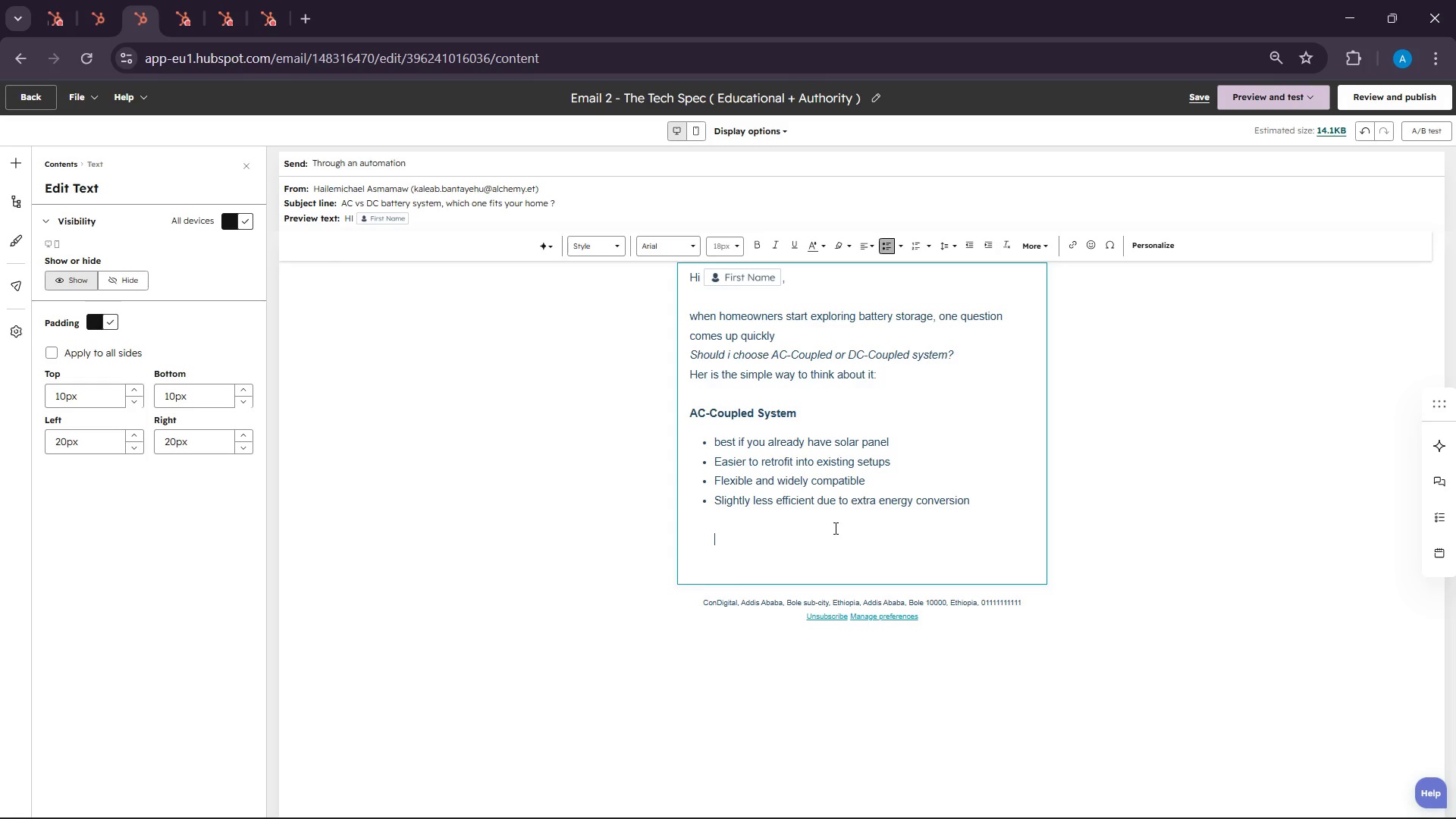 
key(Backspace)
 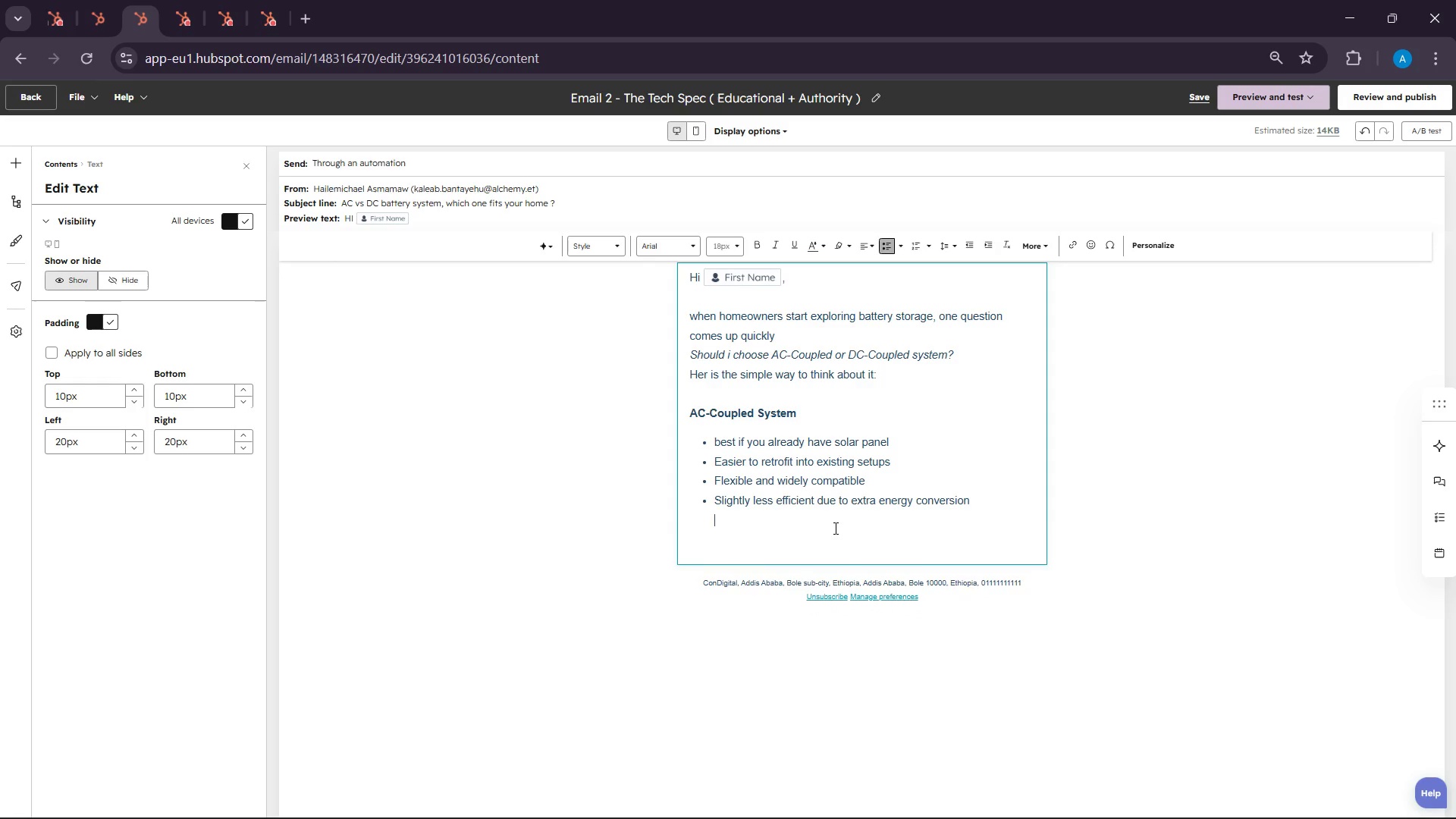 
key(Backspace)
 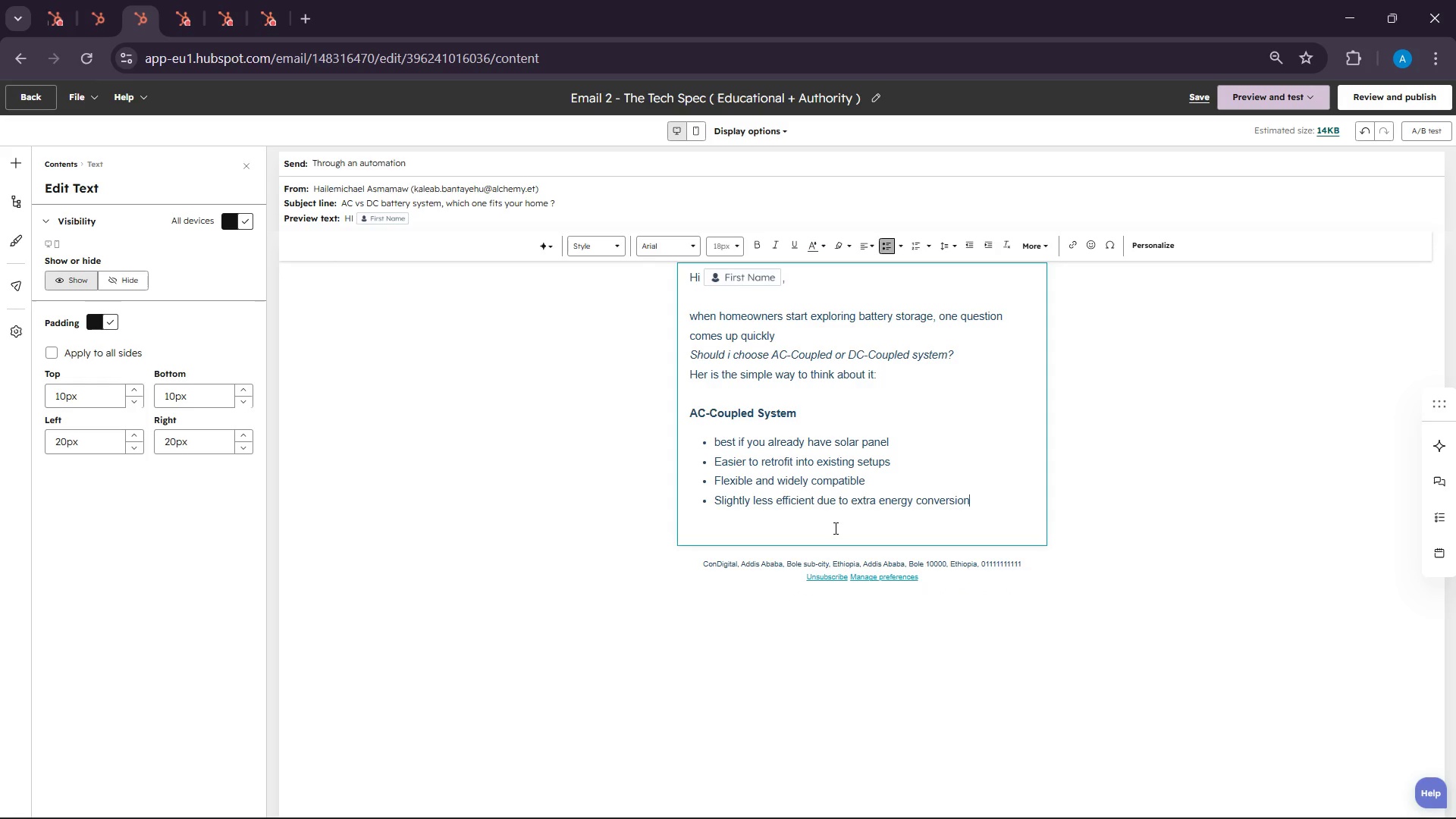 
key(Enter)
 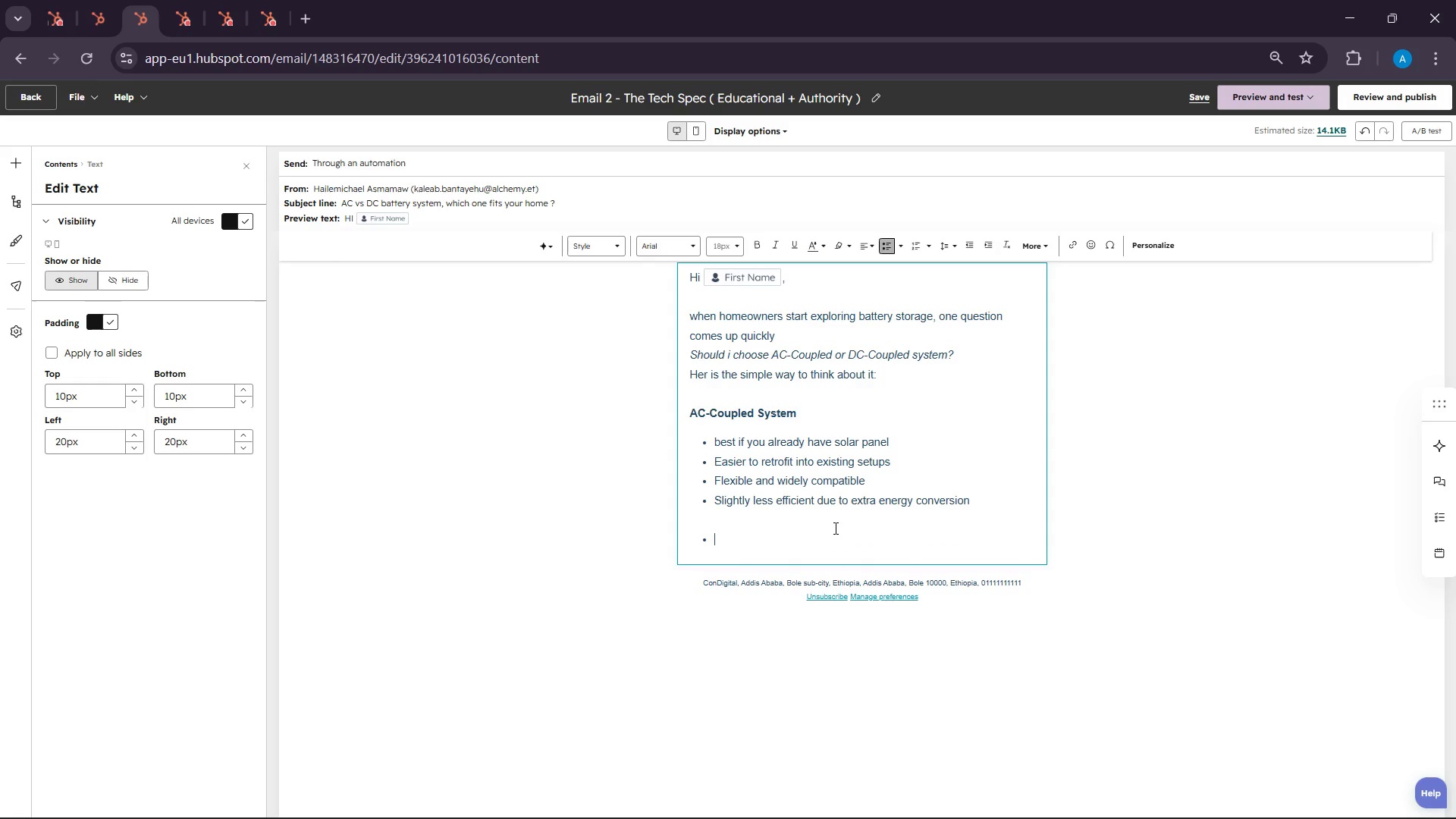 
key(Backspace)
 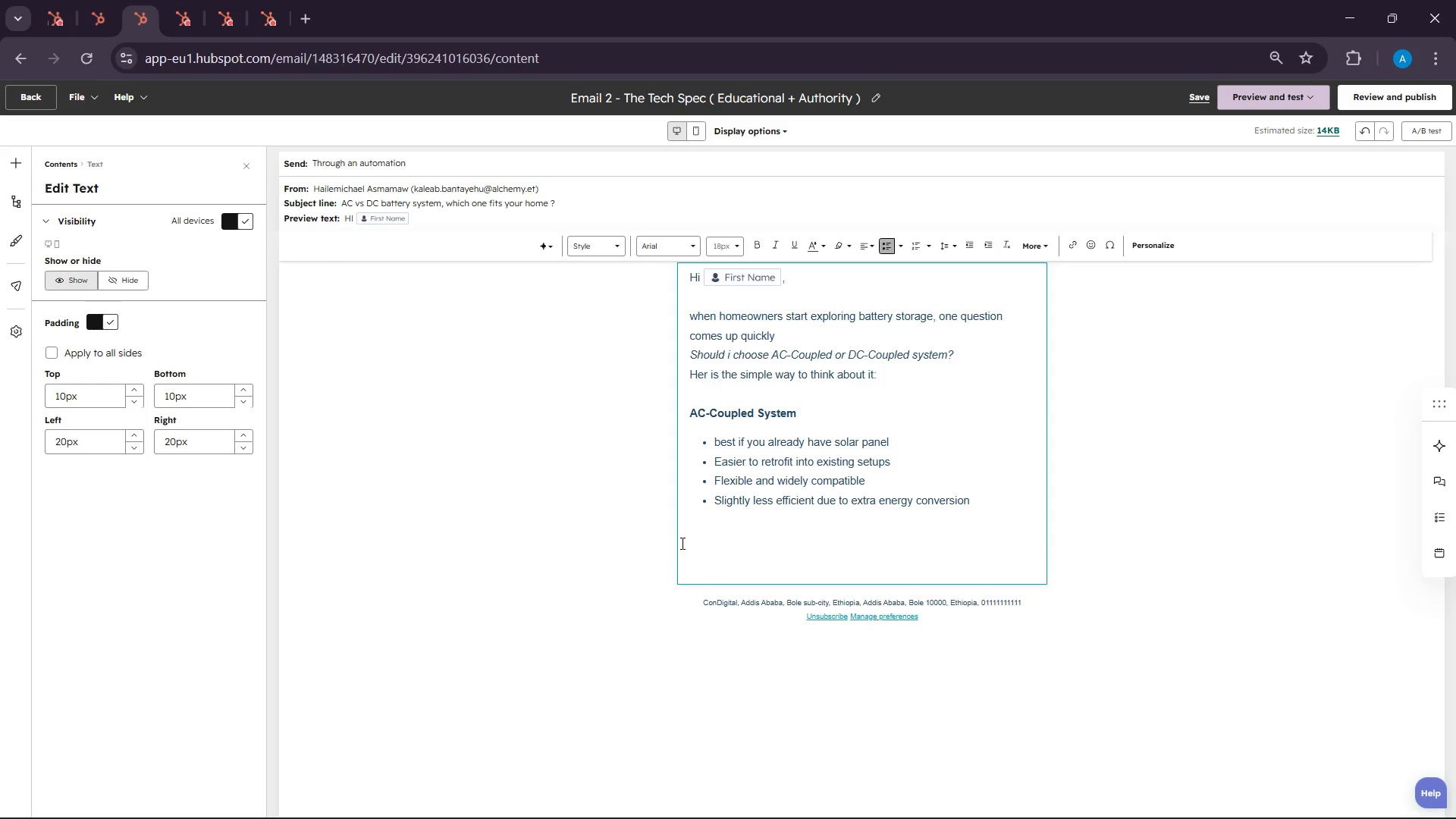 
left_click([684, 543])
 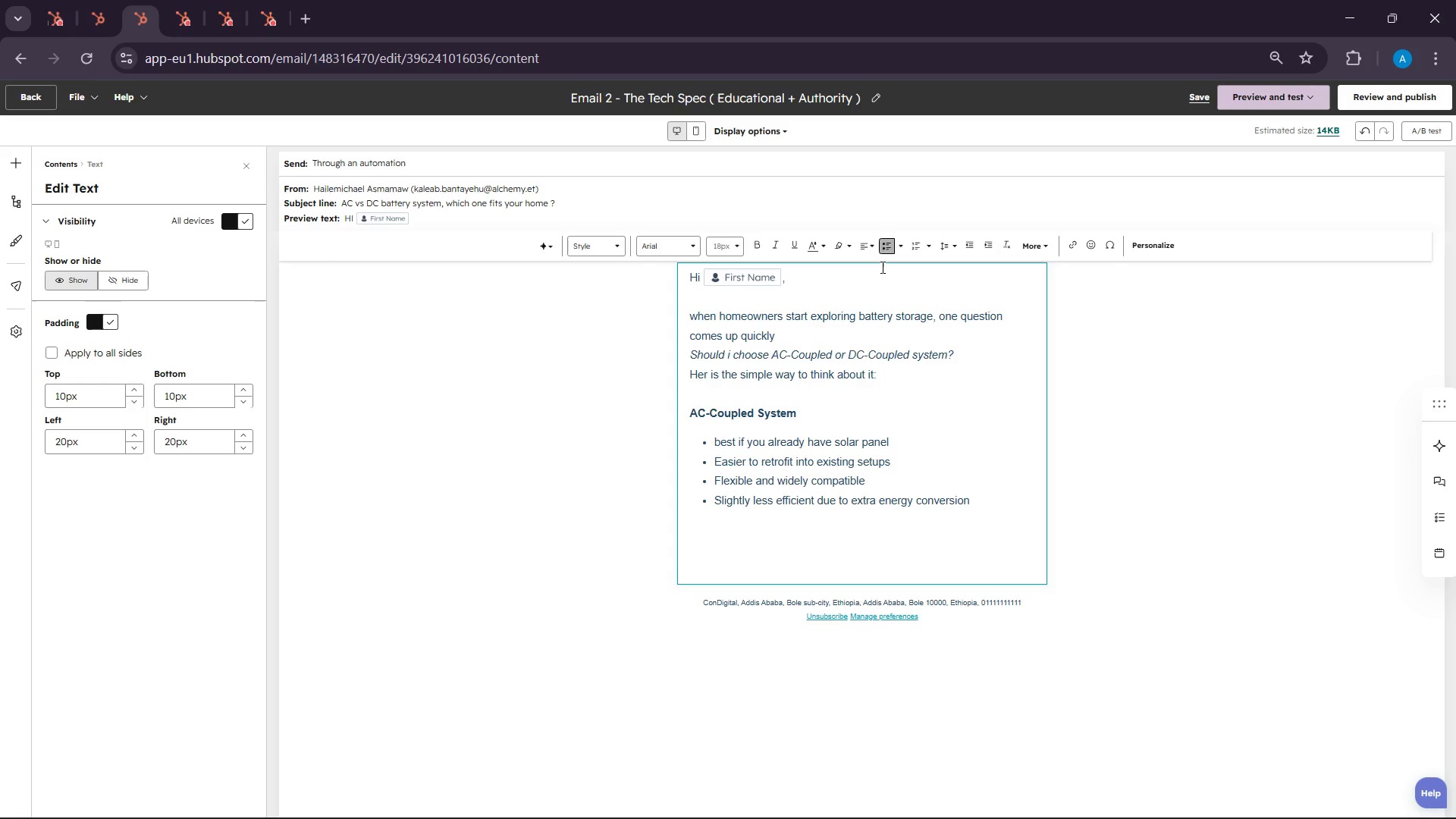 
left_click([884, 246])
 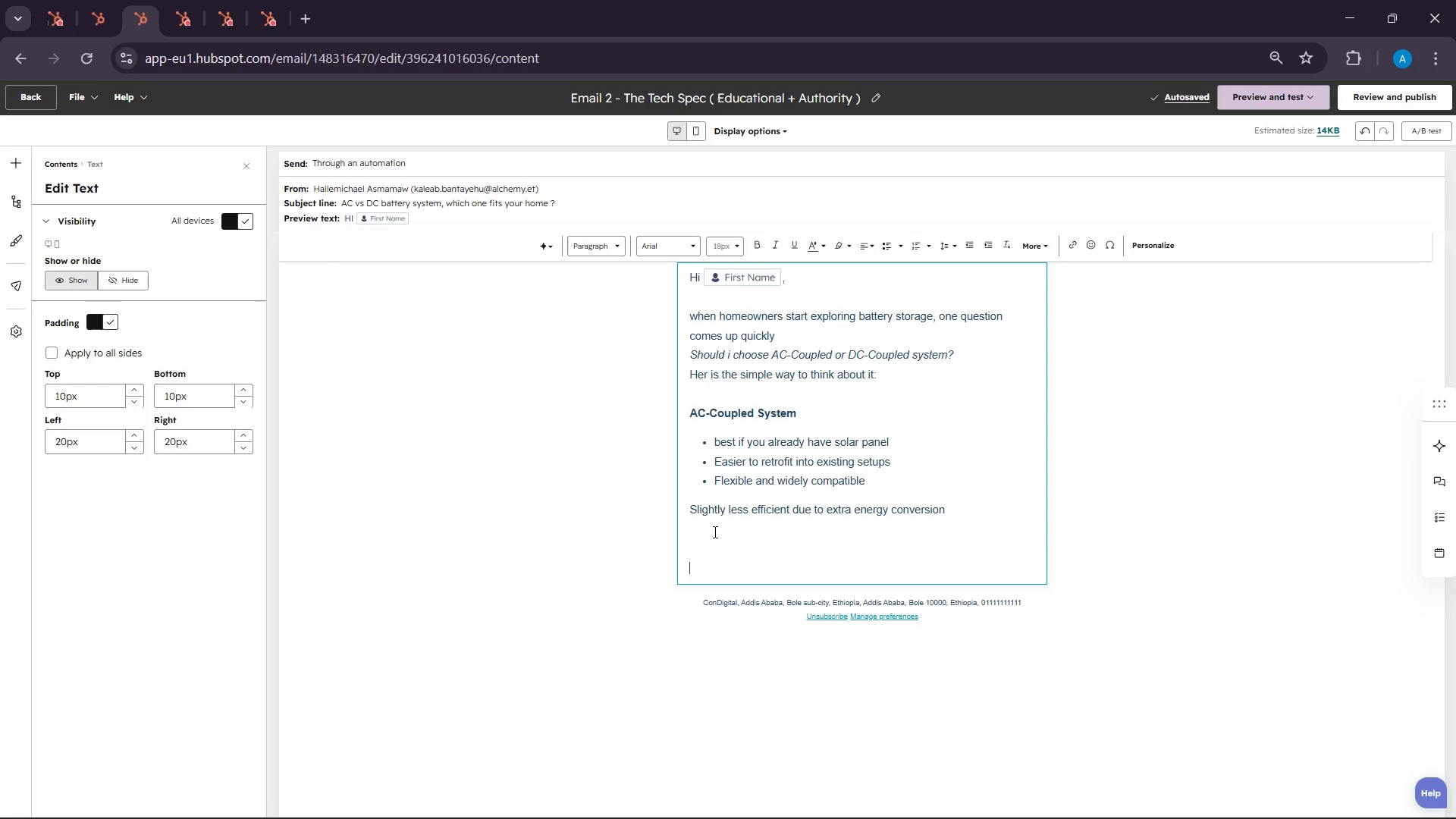 
key(Control+Z)
 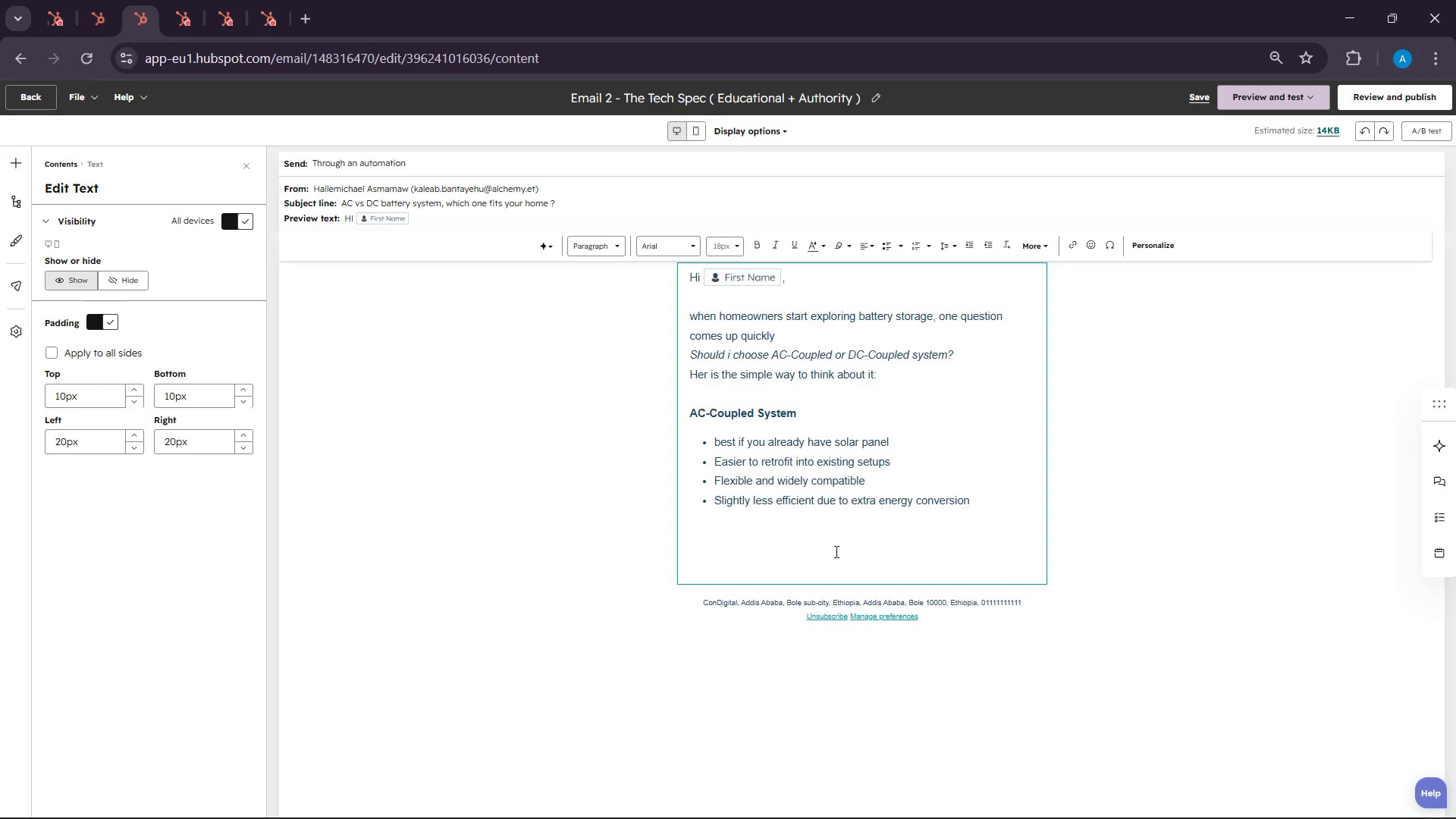 
left_click([792, 538])
 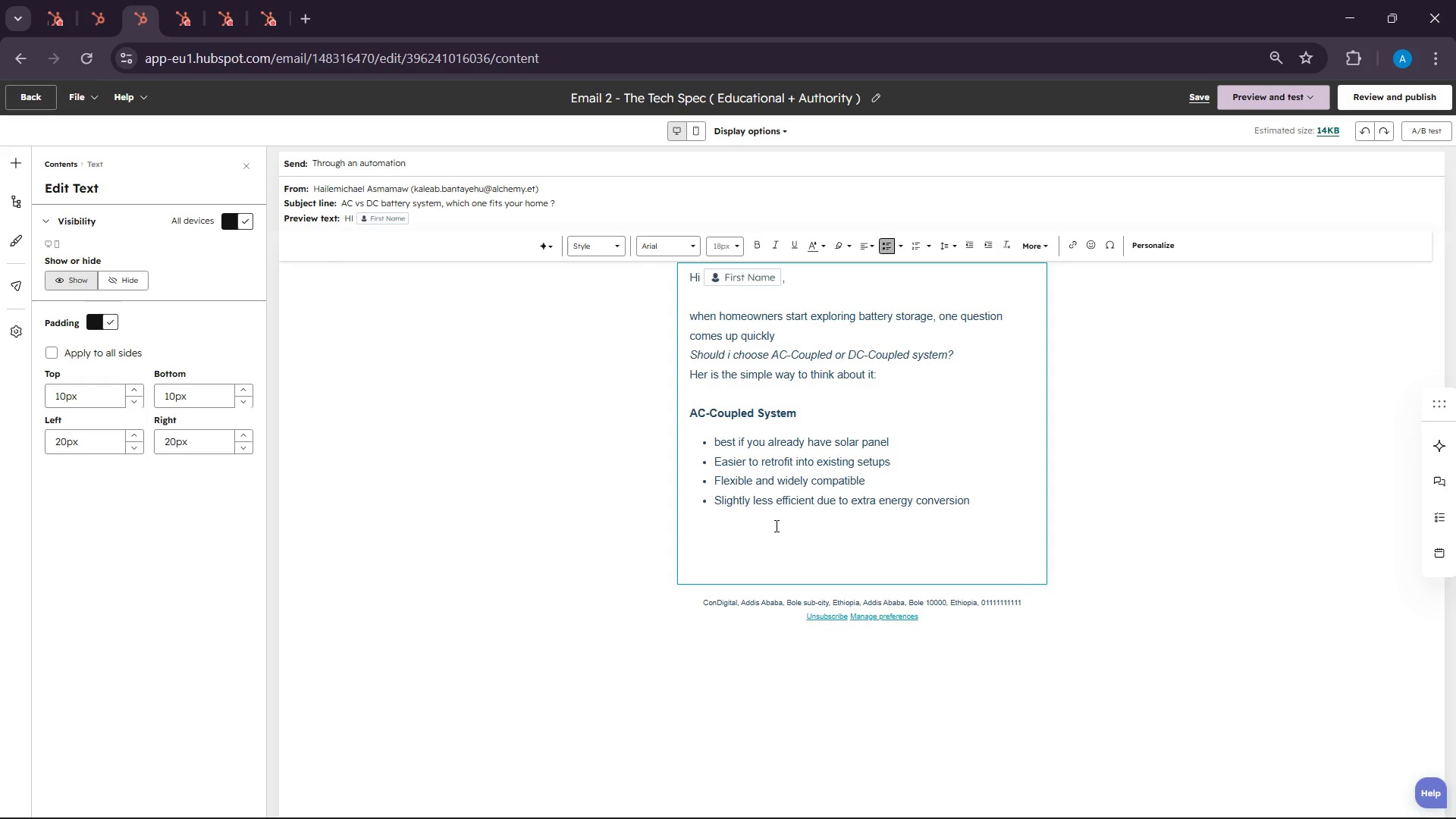 
left_click([773, 526])
 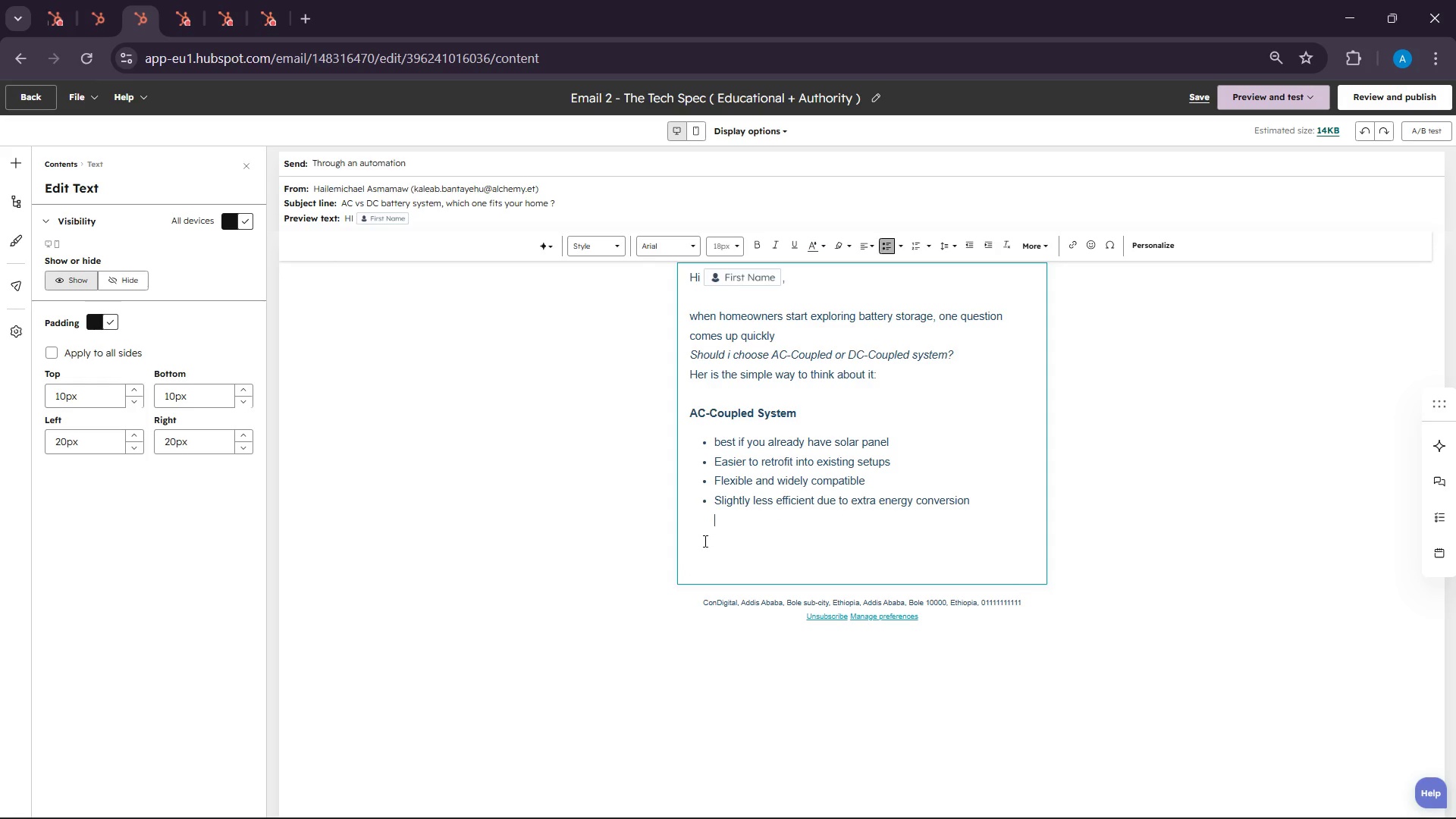 
left_click([704, 541])
 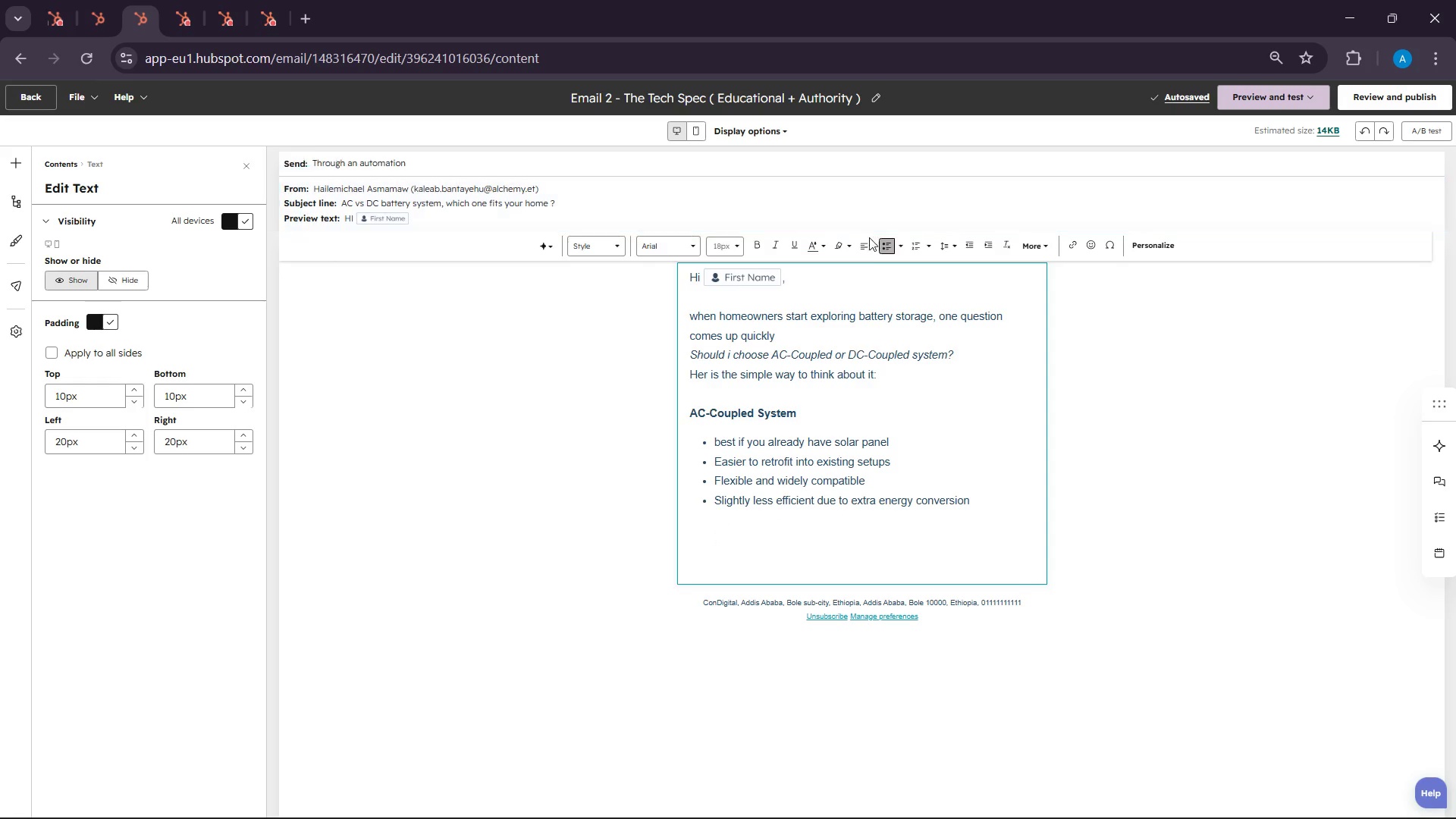 
left_click([879, 246])
 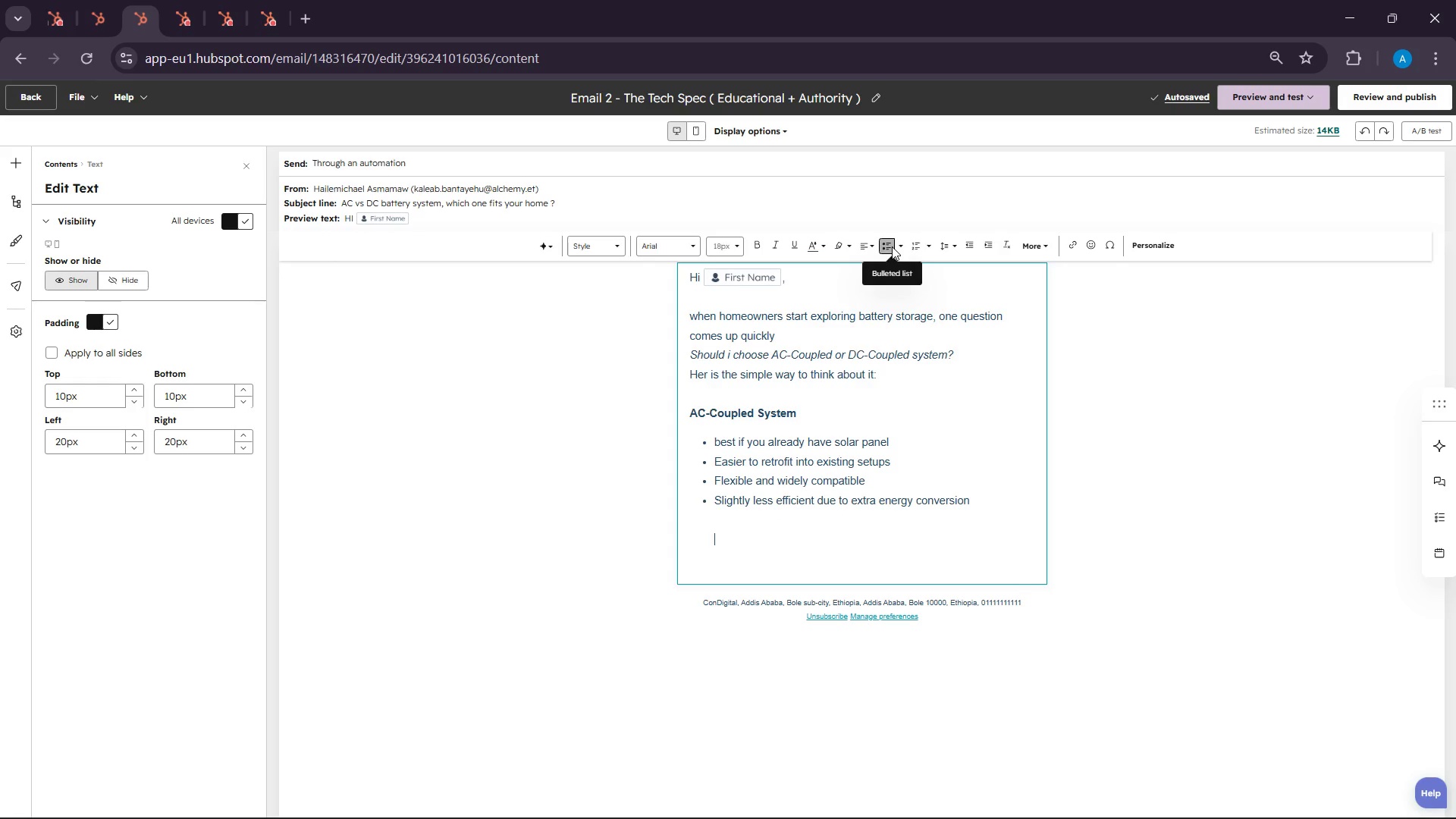 
left_click([892, 246])
 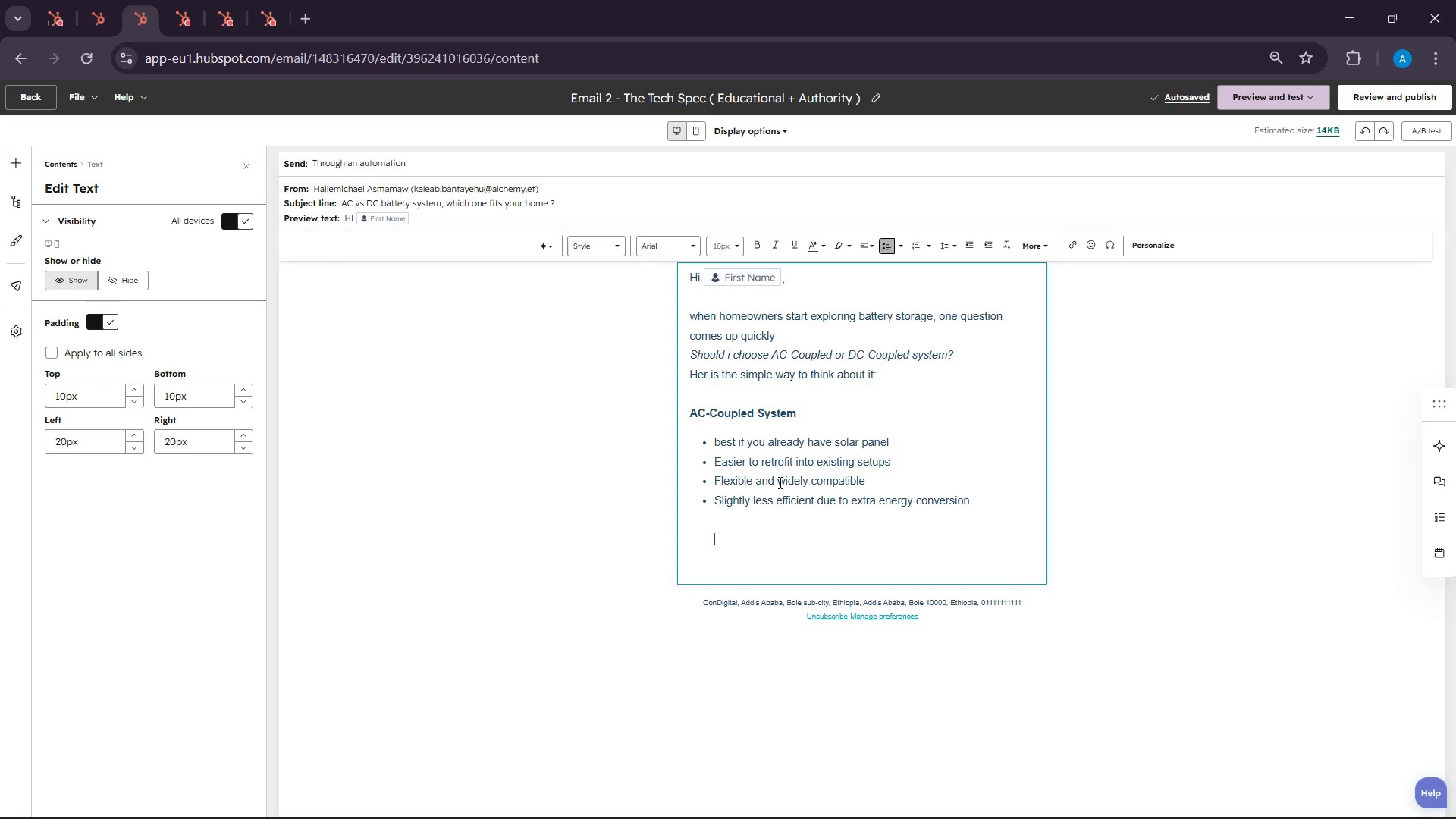 
key(Backspace)
 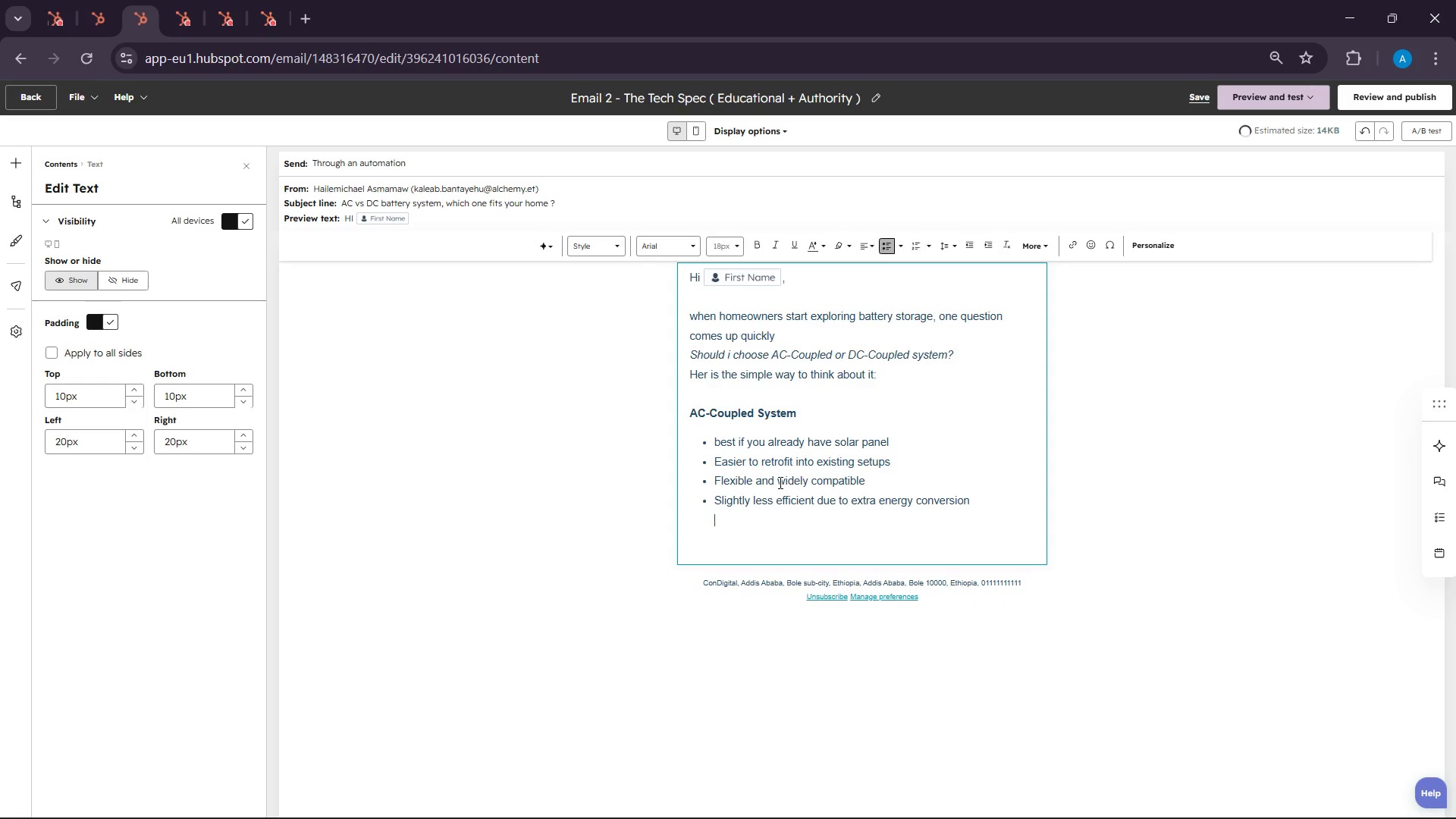 
key(Backspace)
 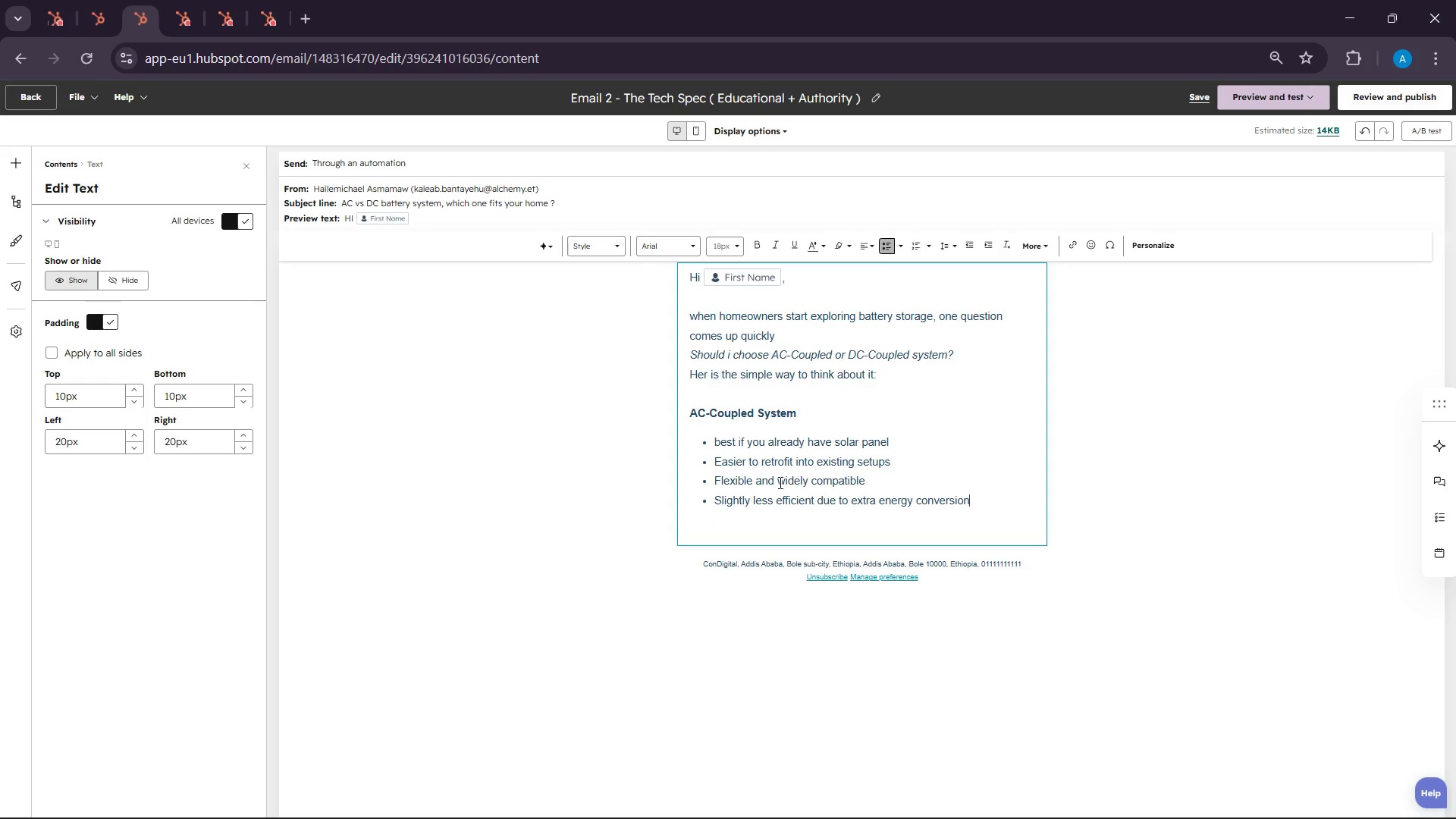 
key(Enter)
 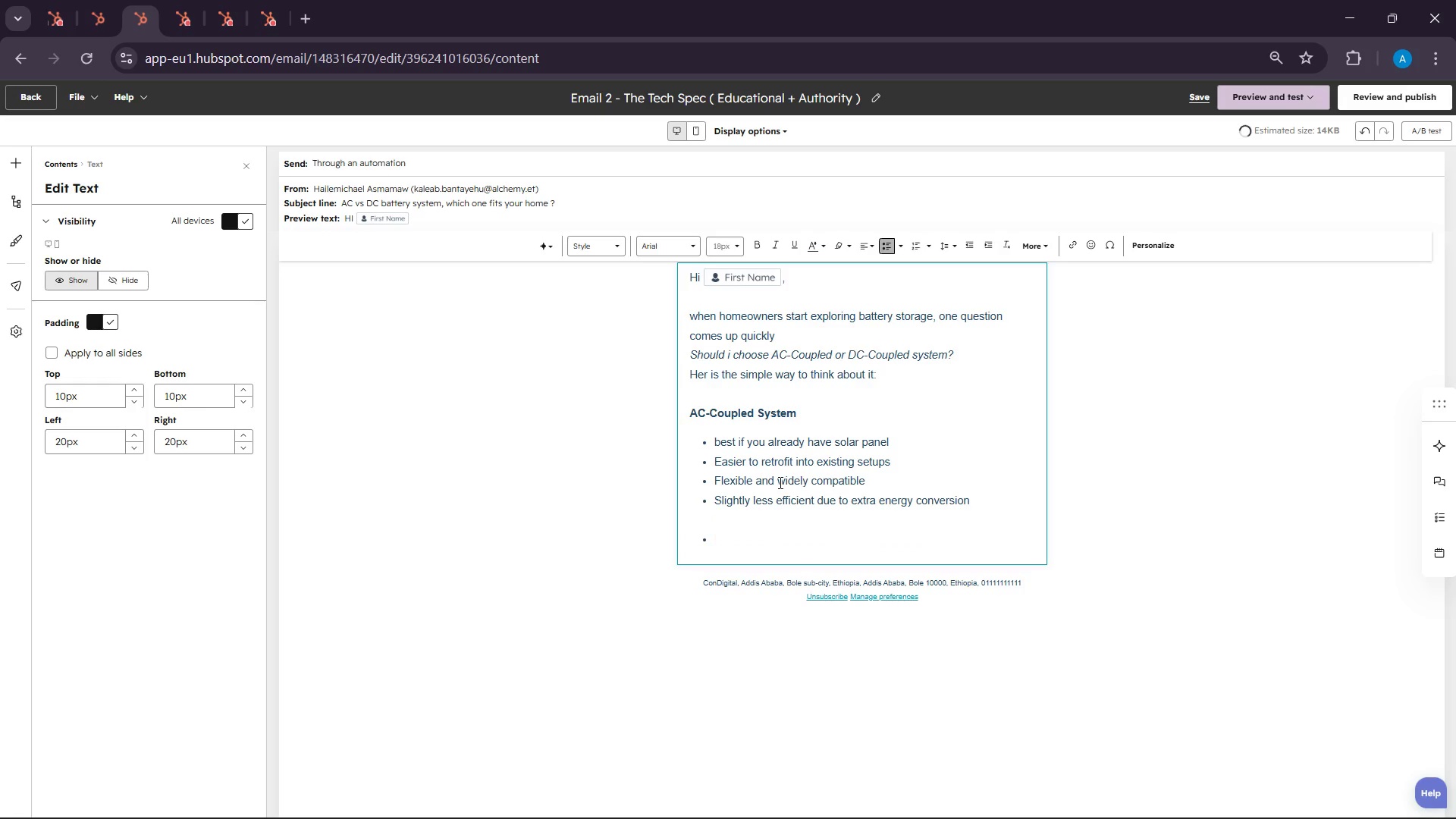 
key(Backspace)
 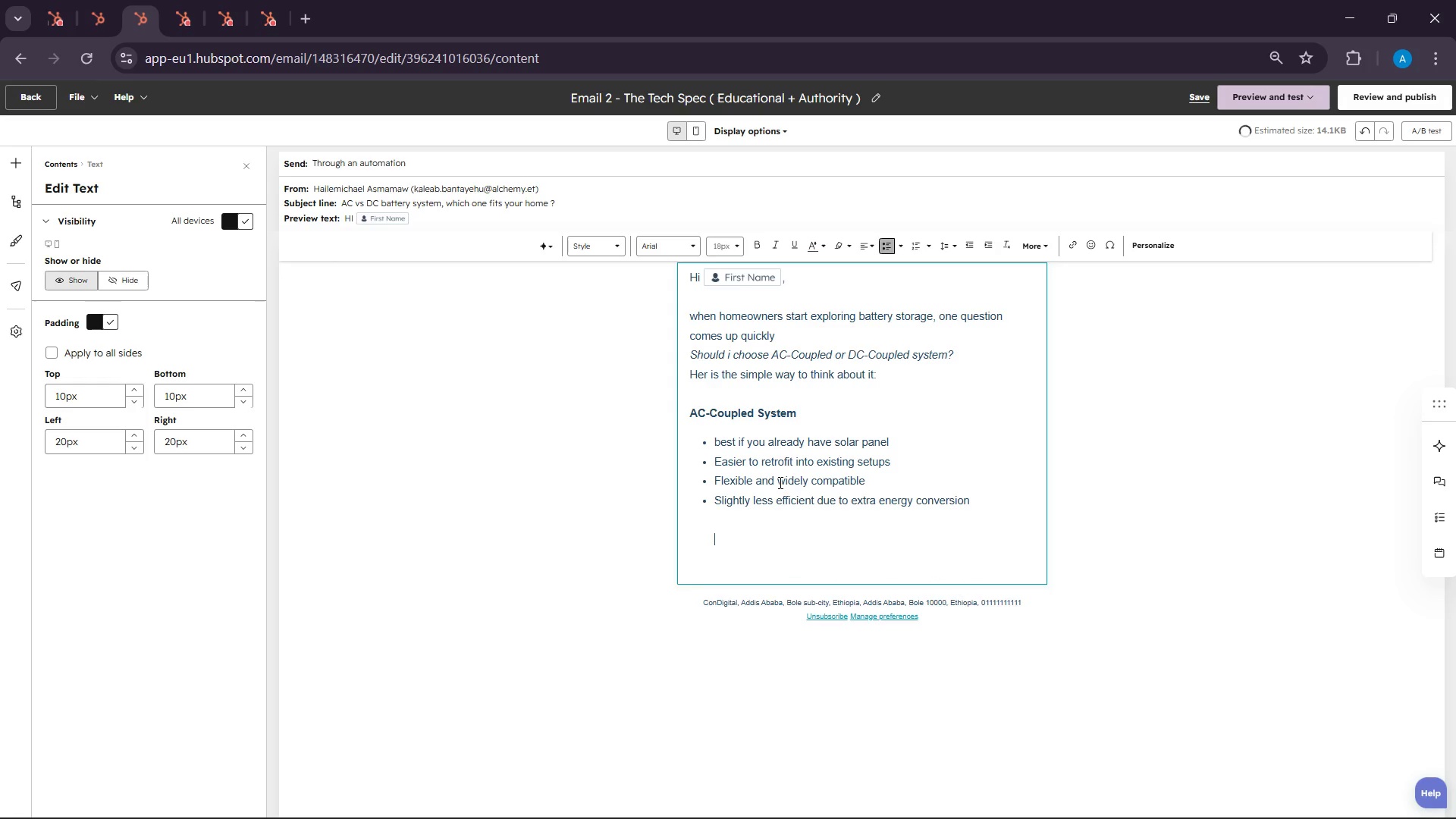 
key(Backspace)
 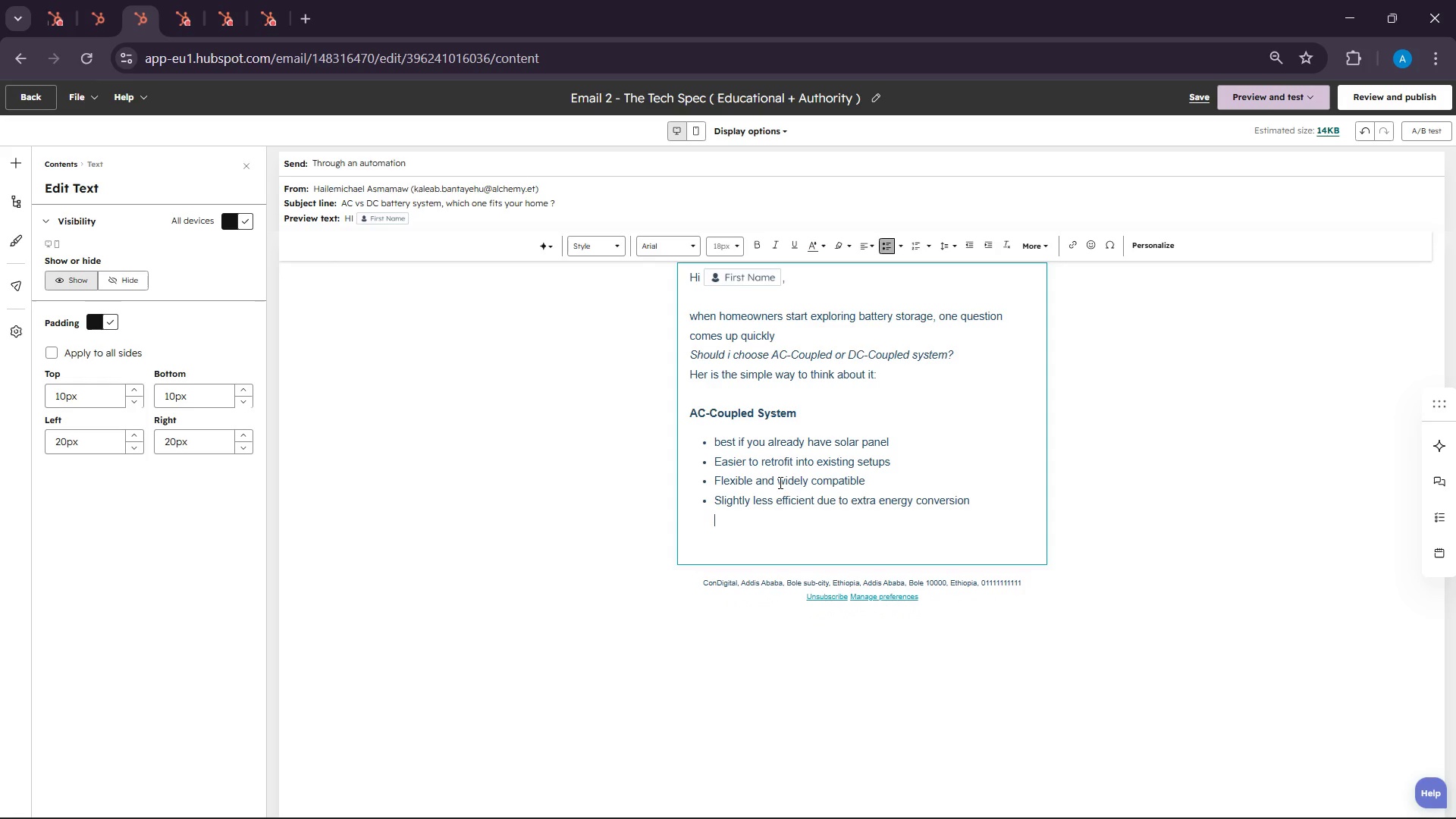 
key(ArrowLeft)
 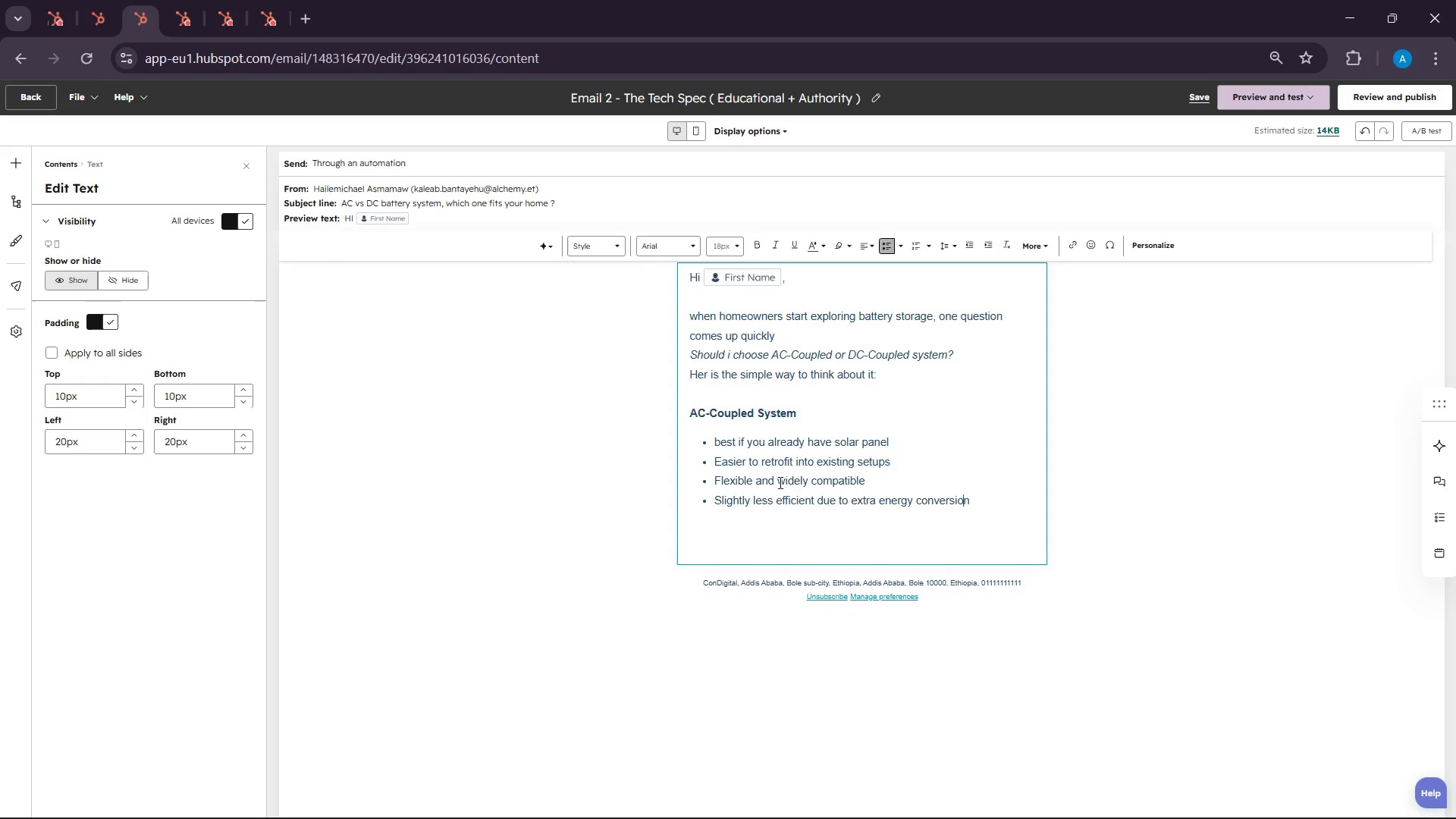 
key(ArrowLeft)
 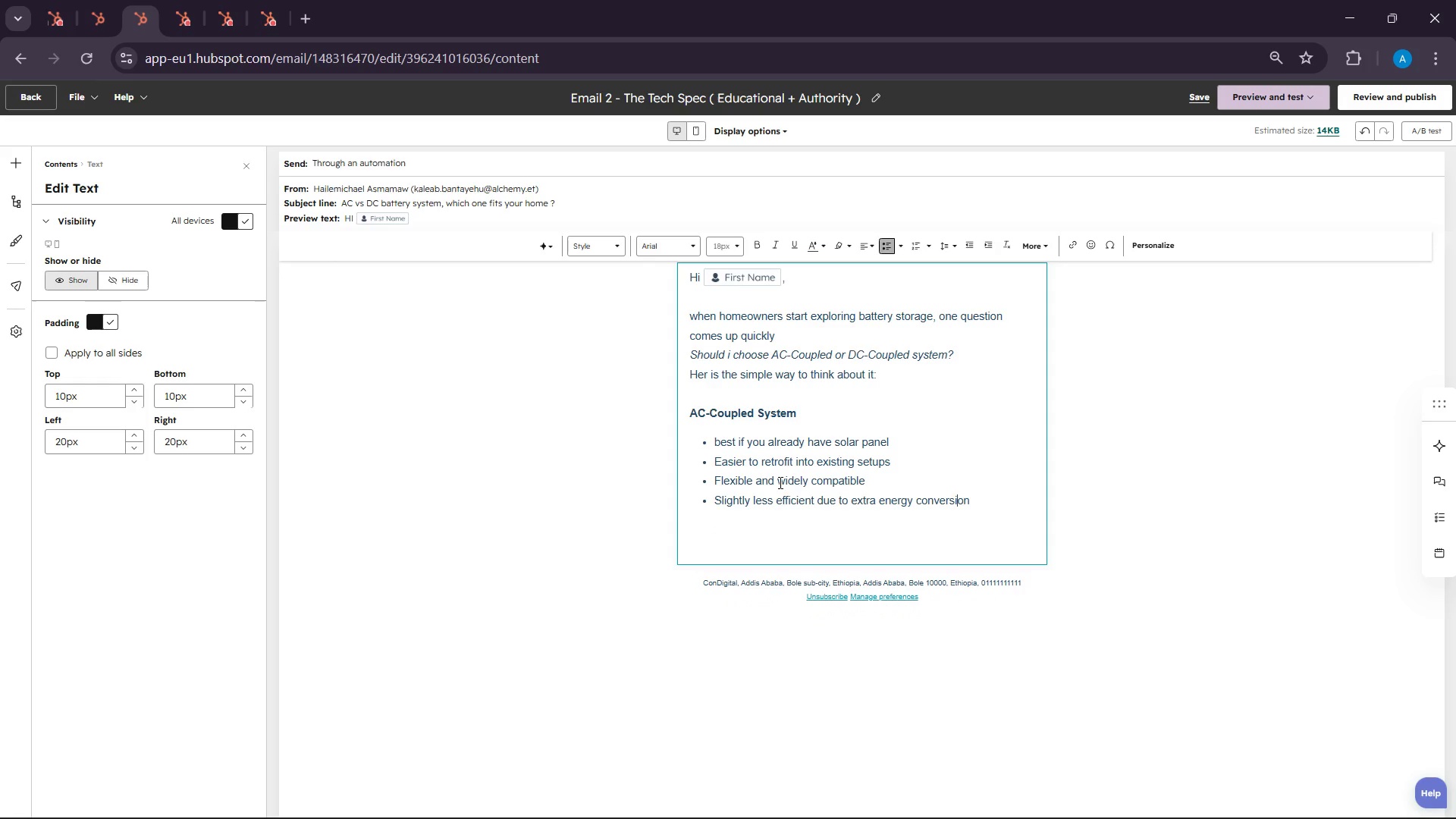 
key(ArrowLeft)
 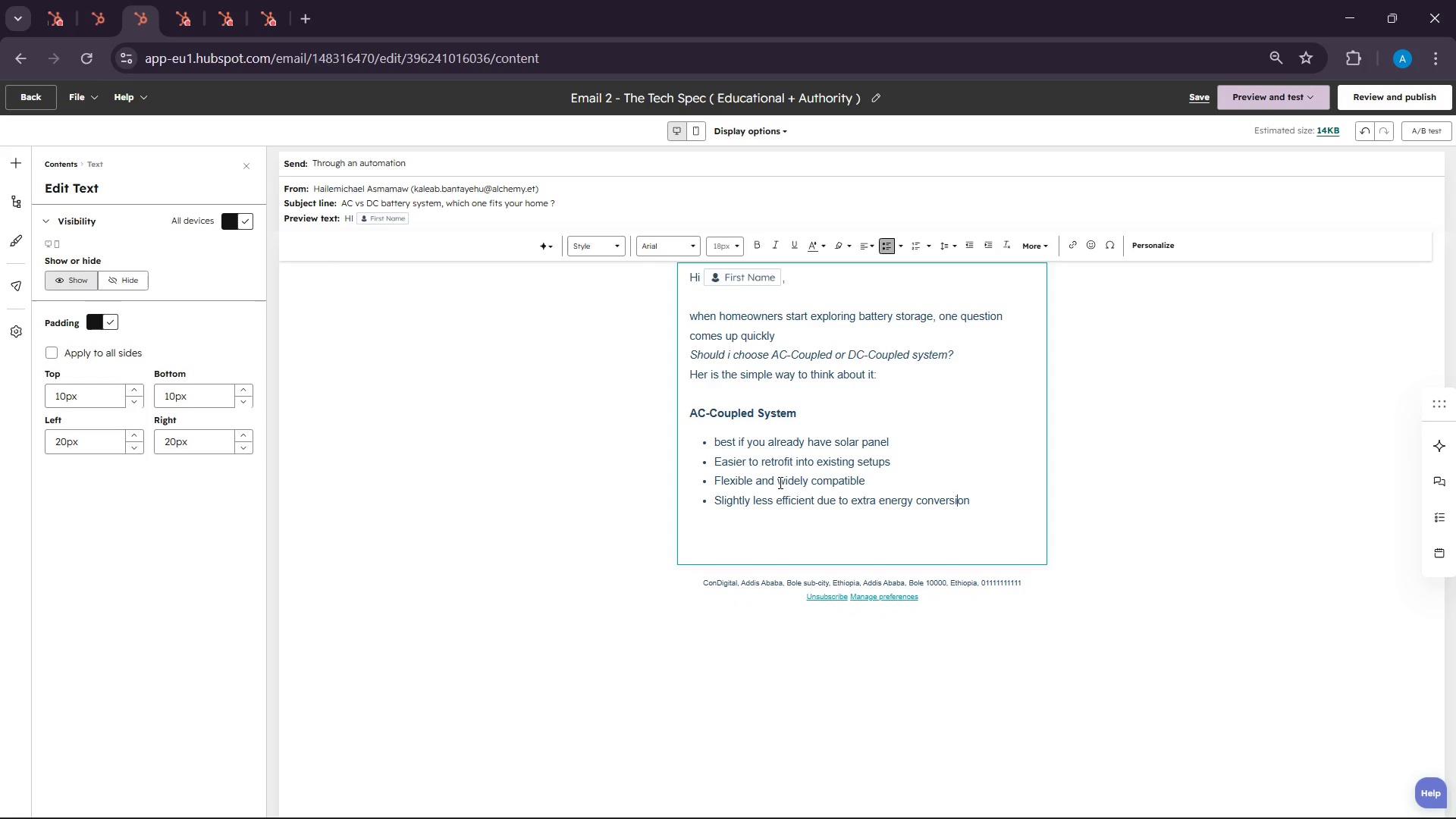 
key(ArrowLeft)
 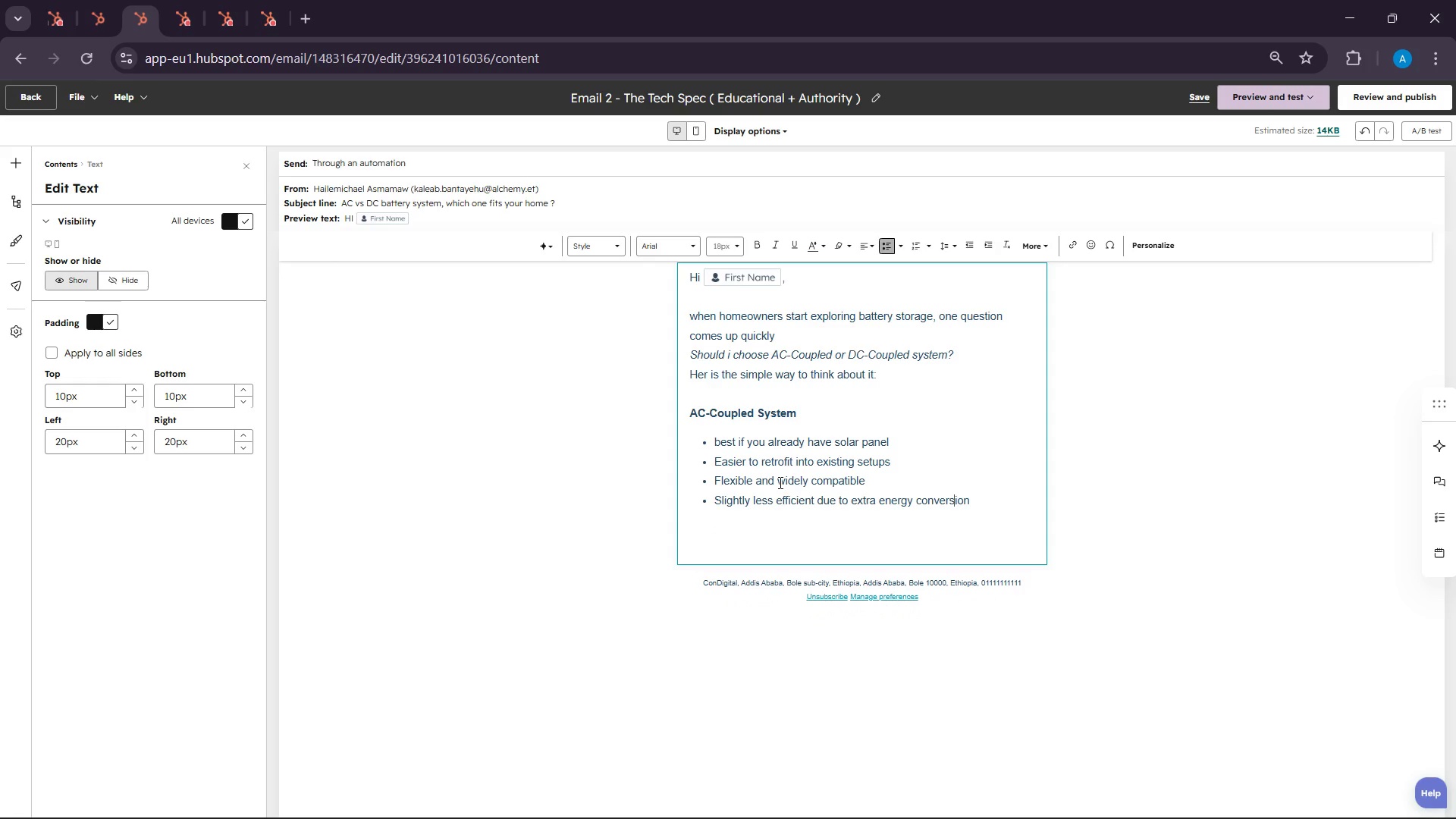 
key(ArrowLeft)
 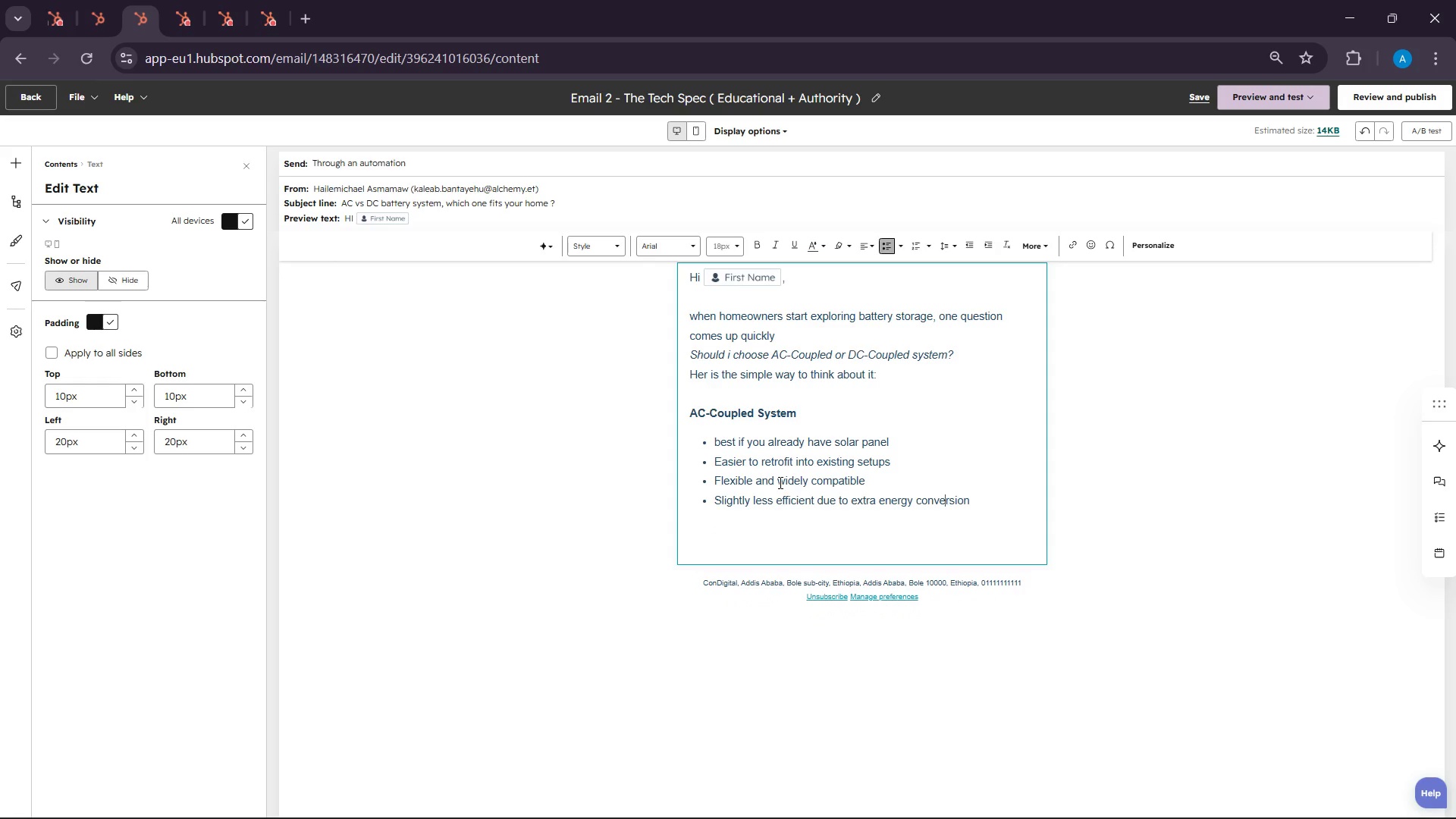 
key(ArrowLeft)
 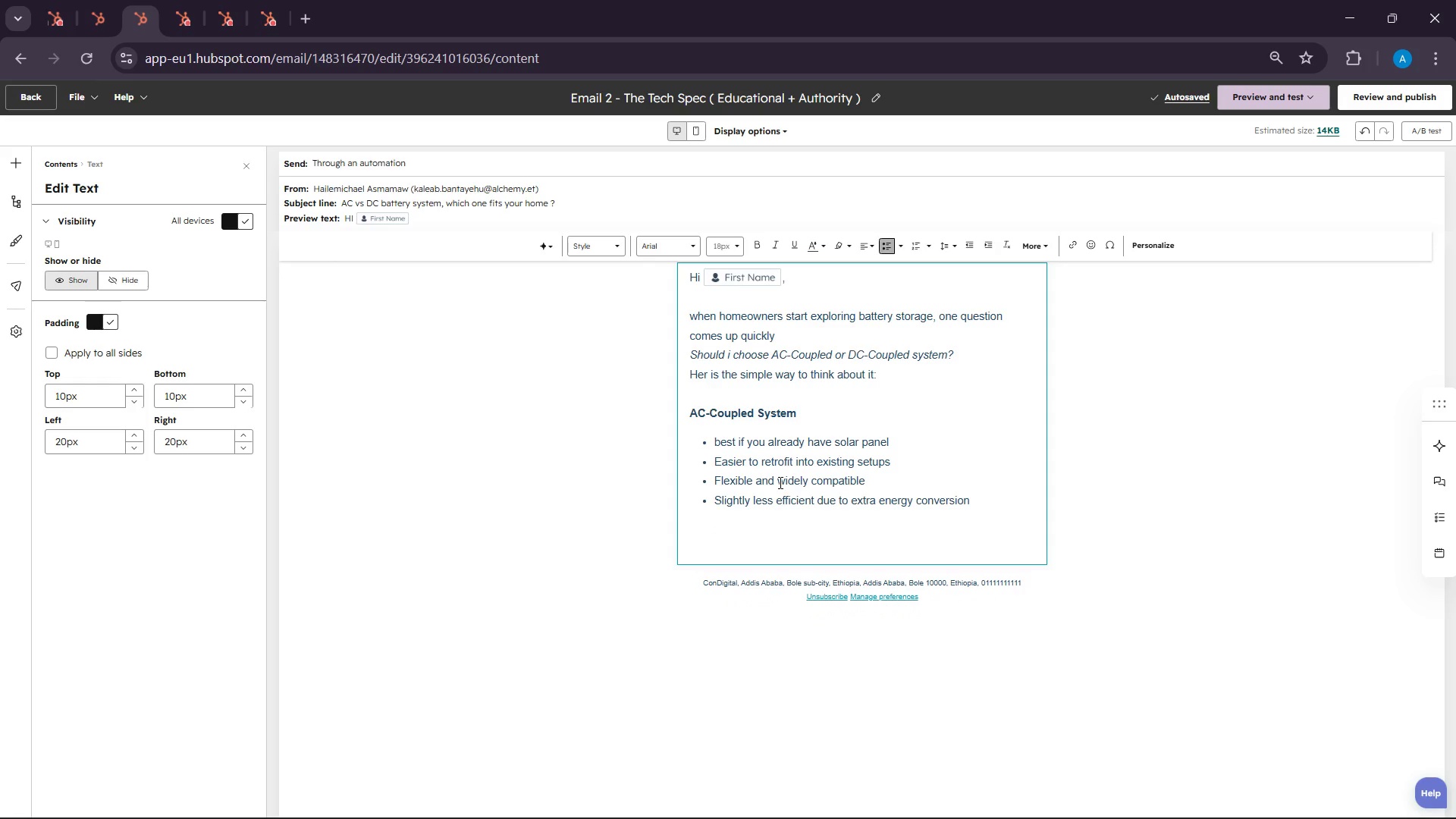 
left_click([710, 528])
 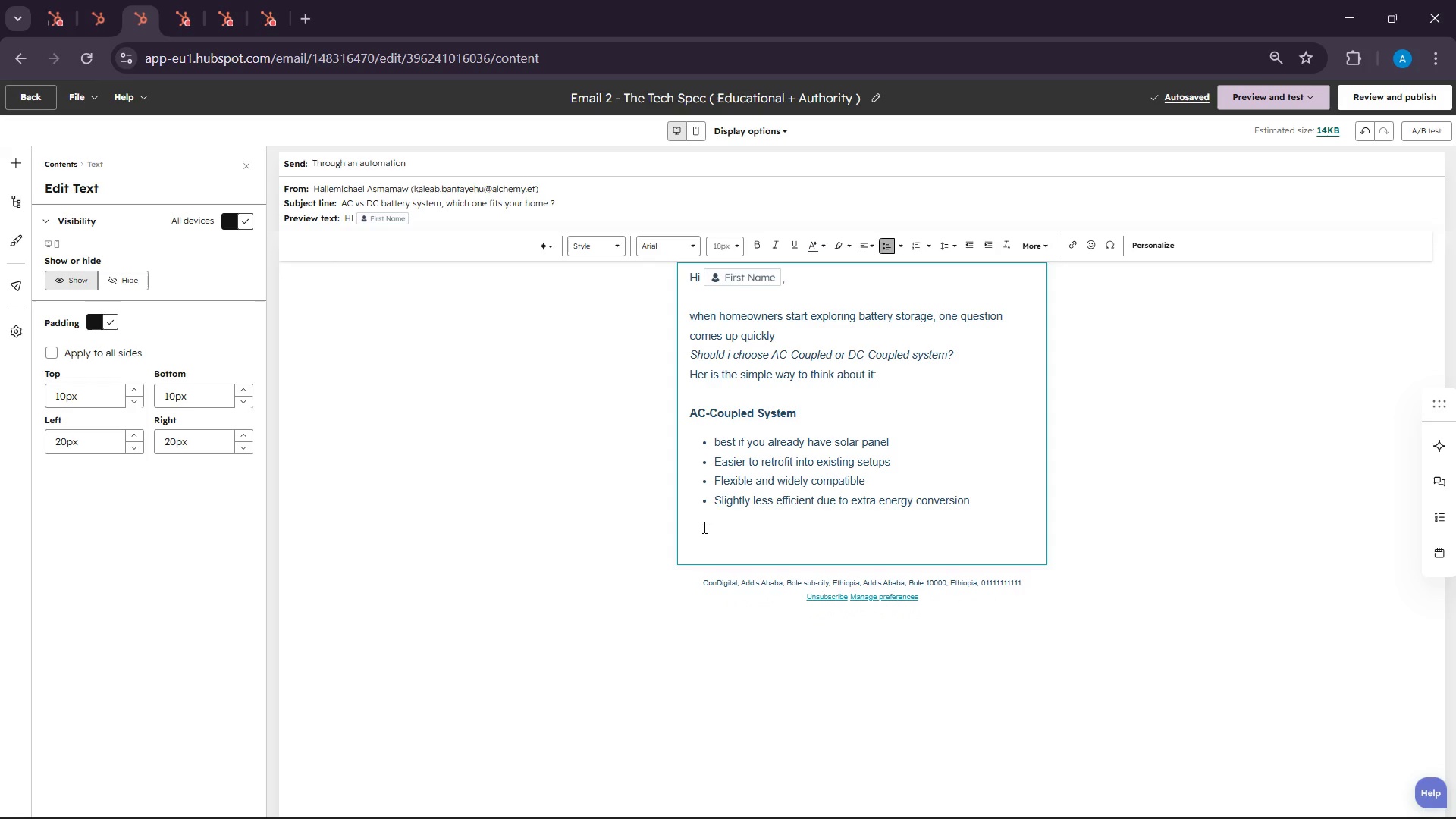 
left_click([703, 527])
 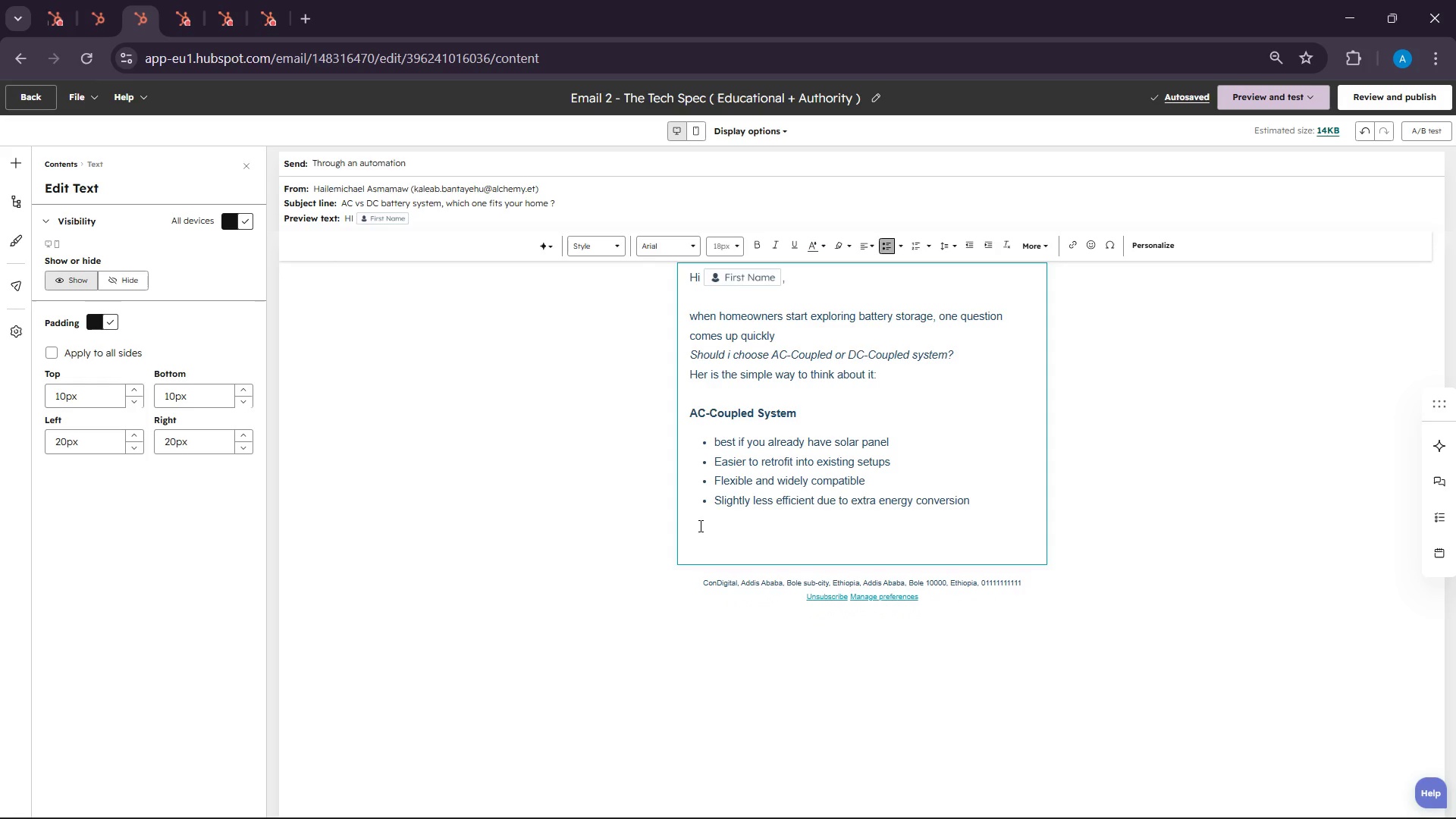 
left_click([699, 526])
 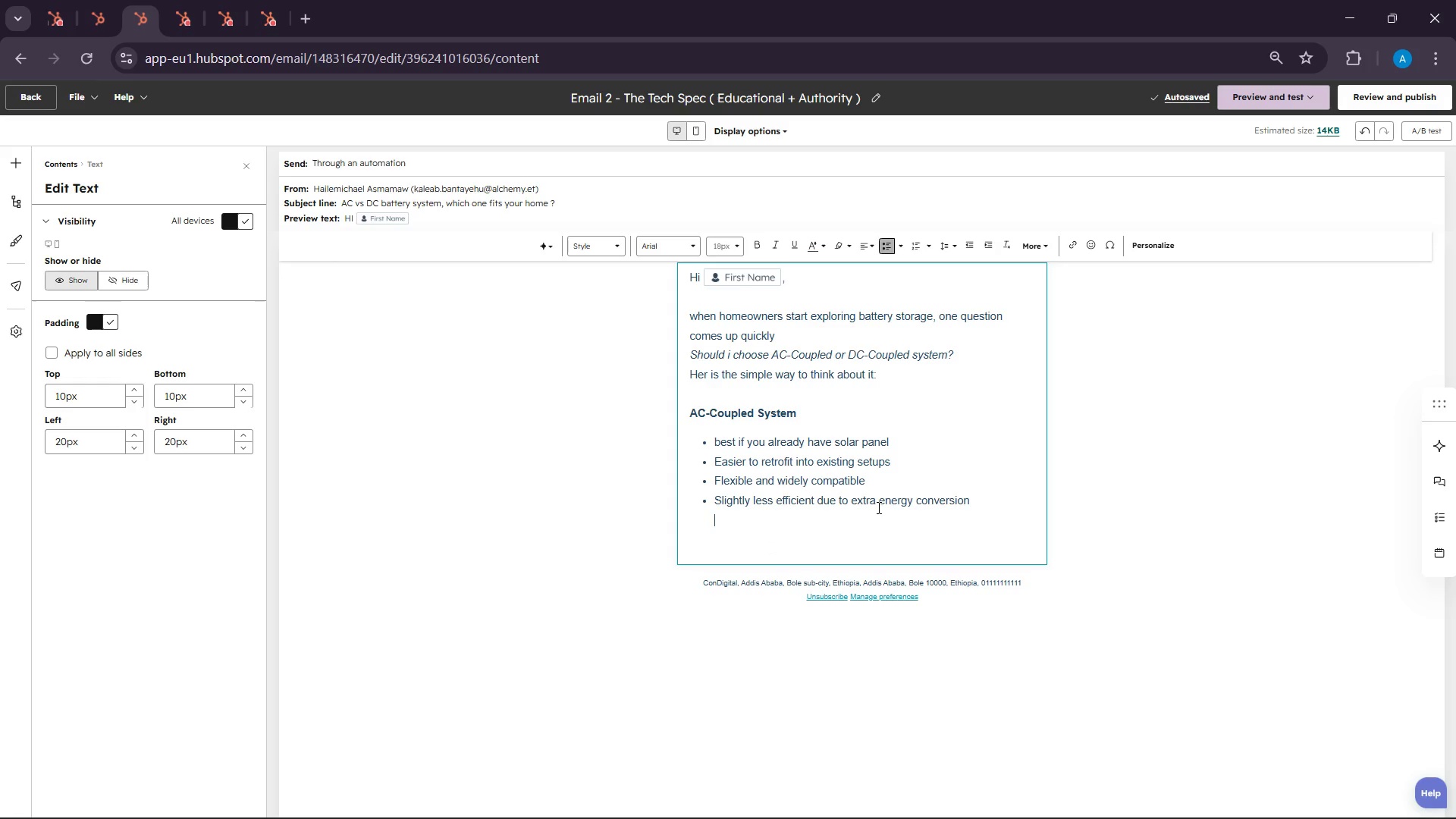 
left_click([976, 498])
 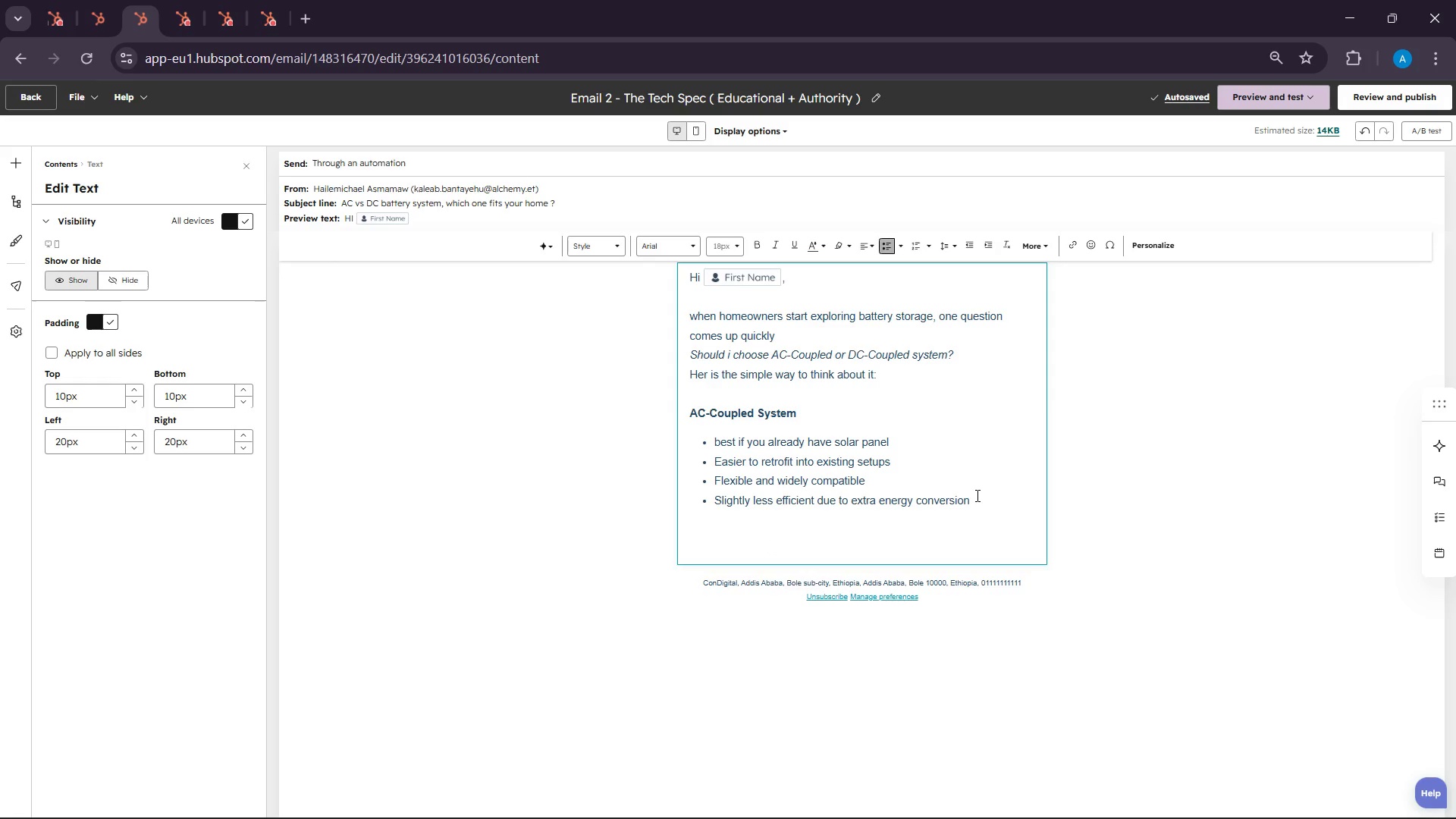 
key(Enter)
 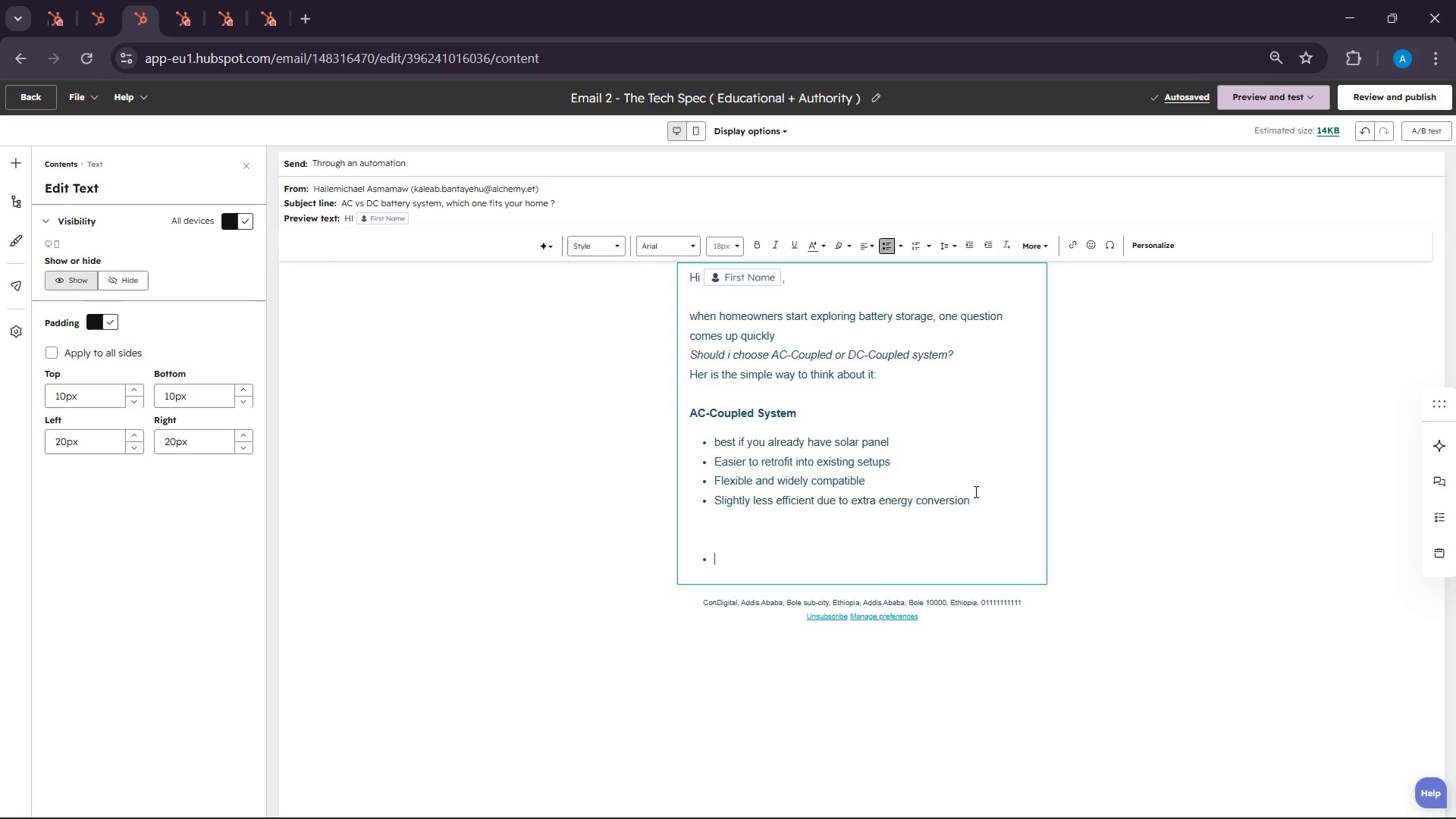 
key(Enter)
 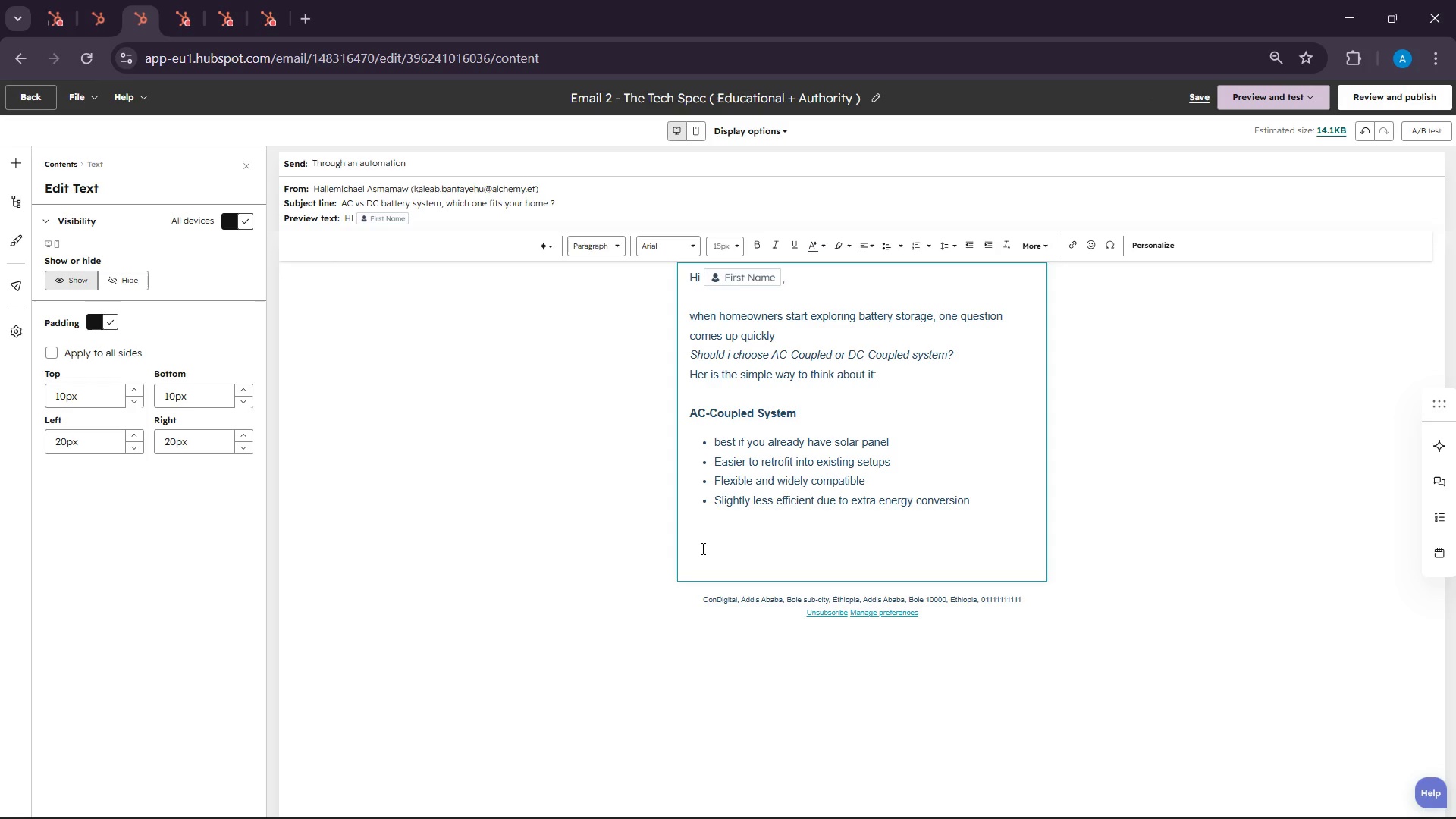 
left_click([701, 548])
 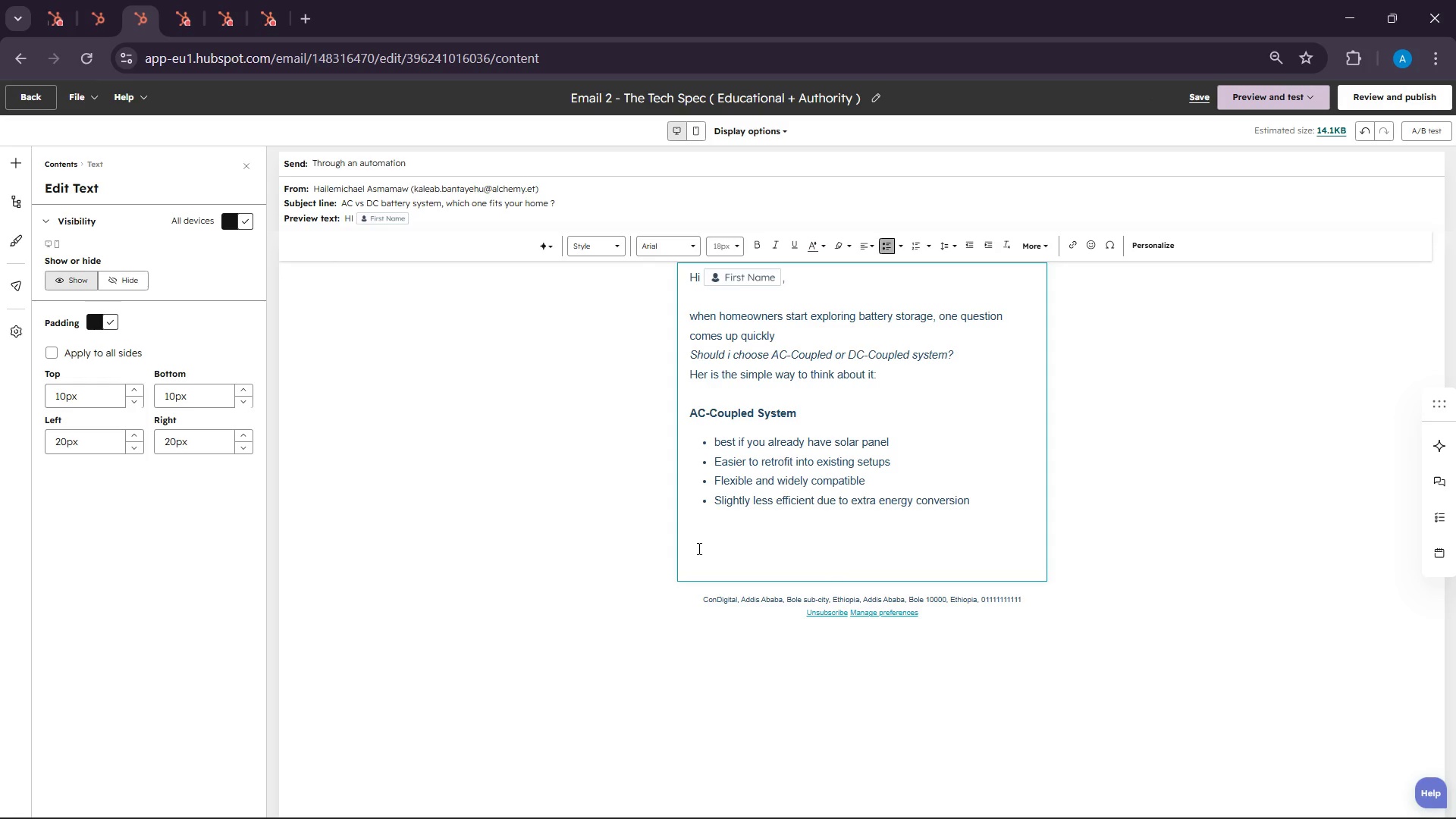 
left_click([697, 548])
 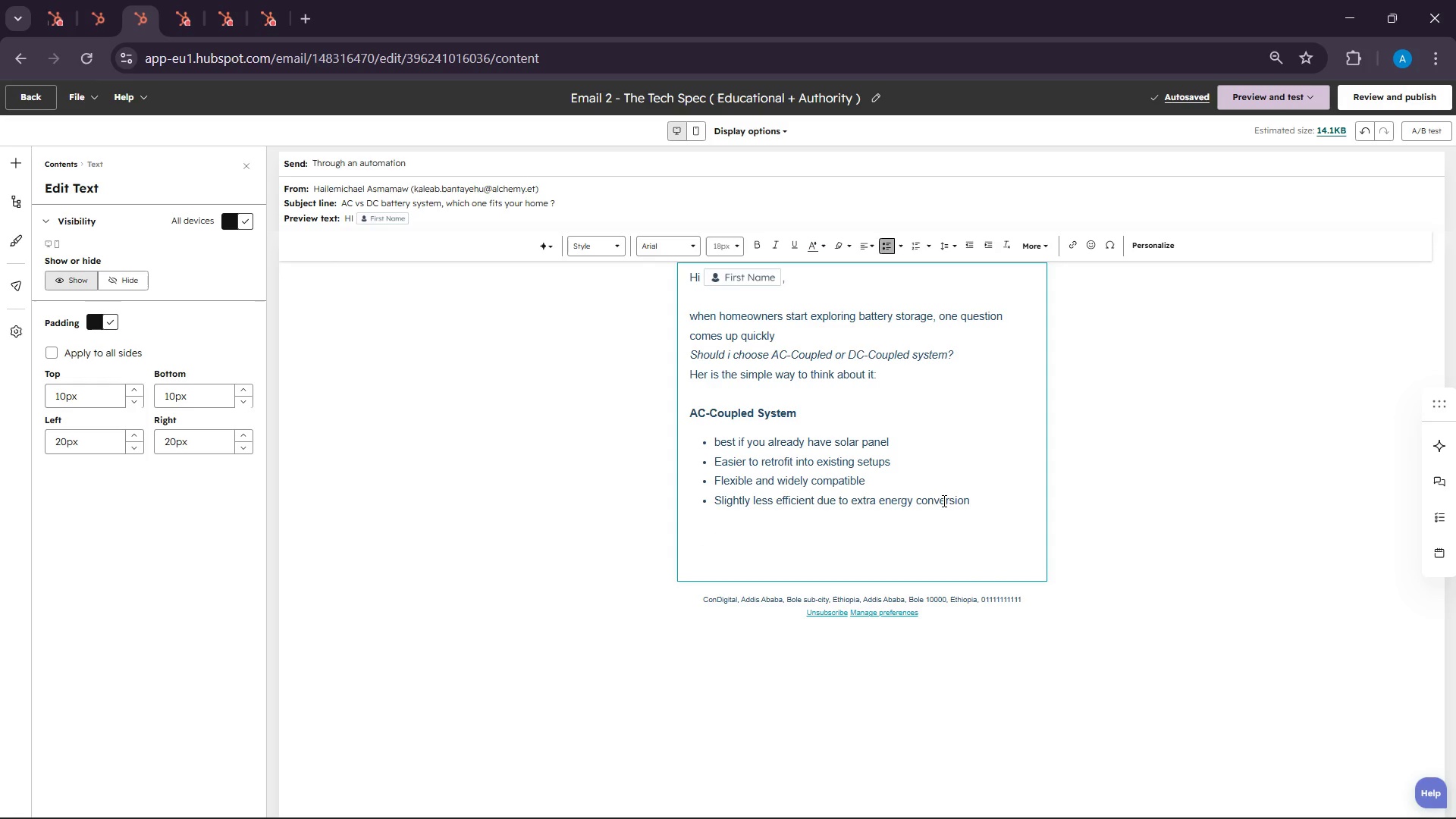 
key(Backspace)
 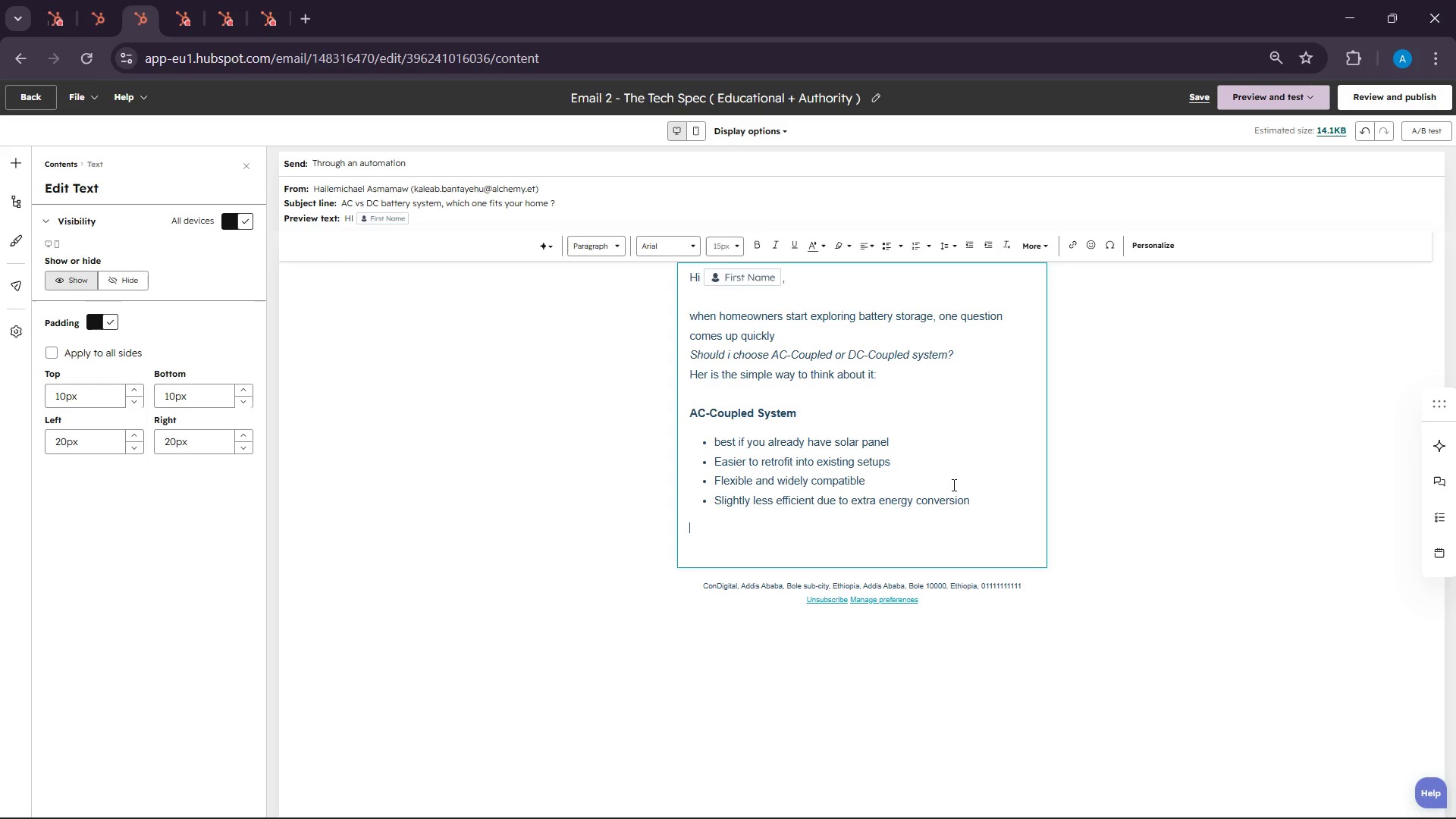 
type(DC)
 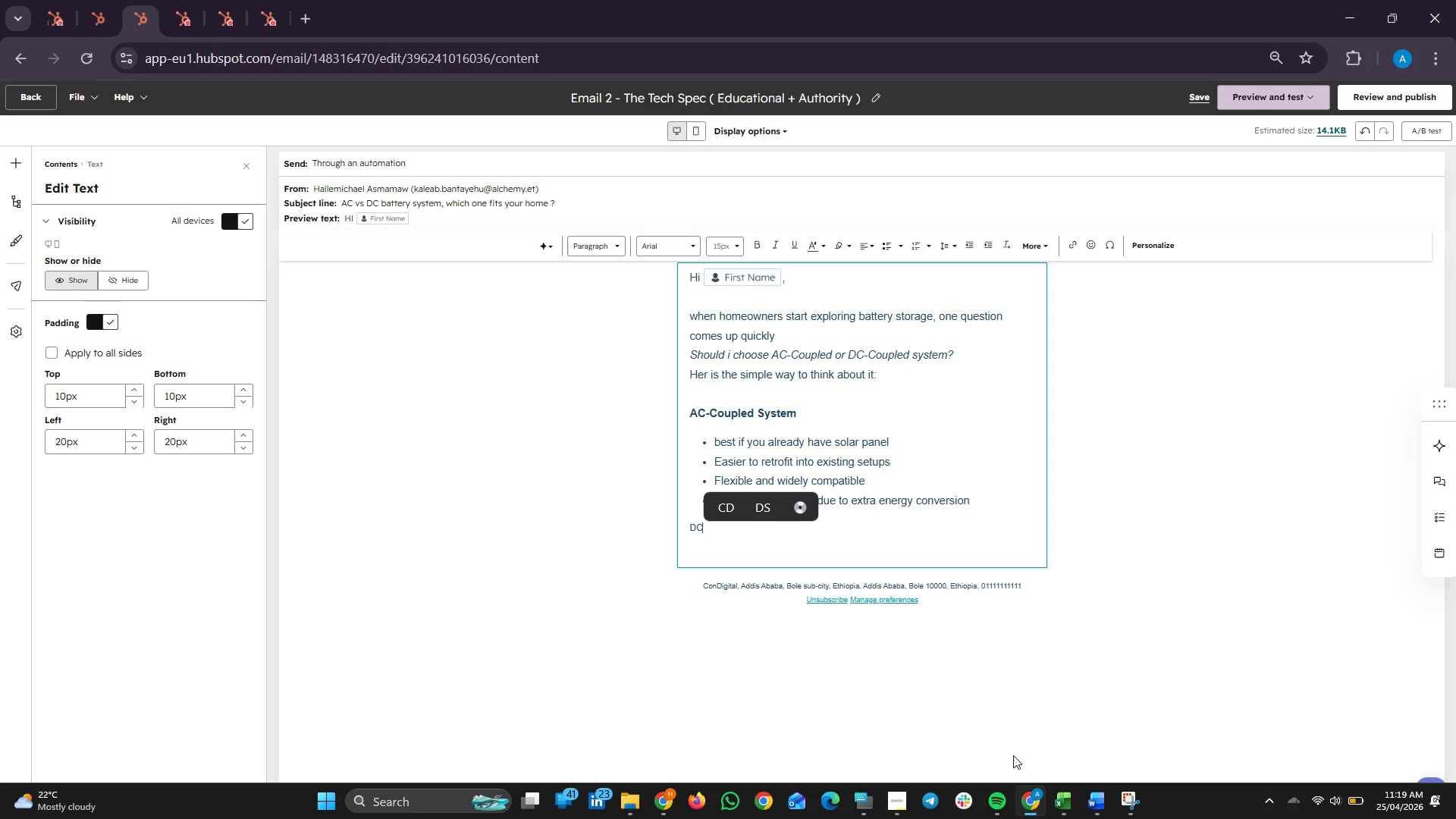 
left_click([875, 795])
 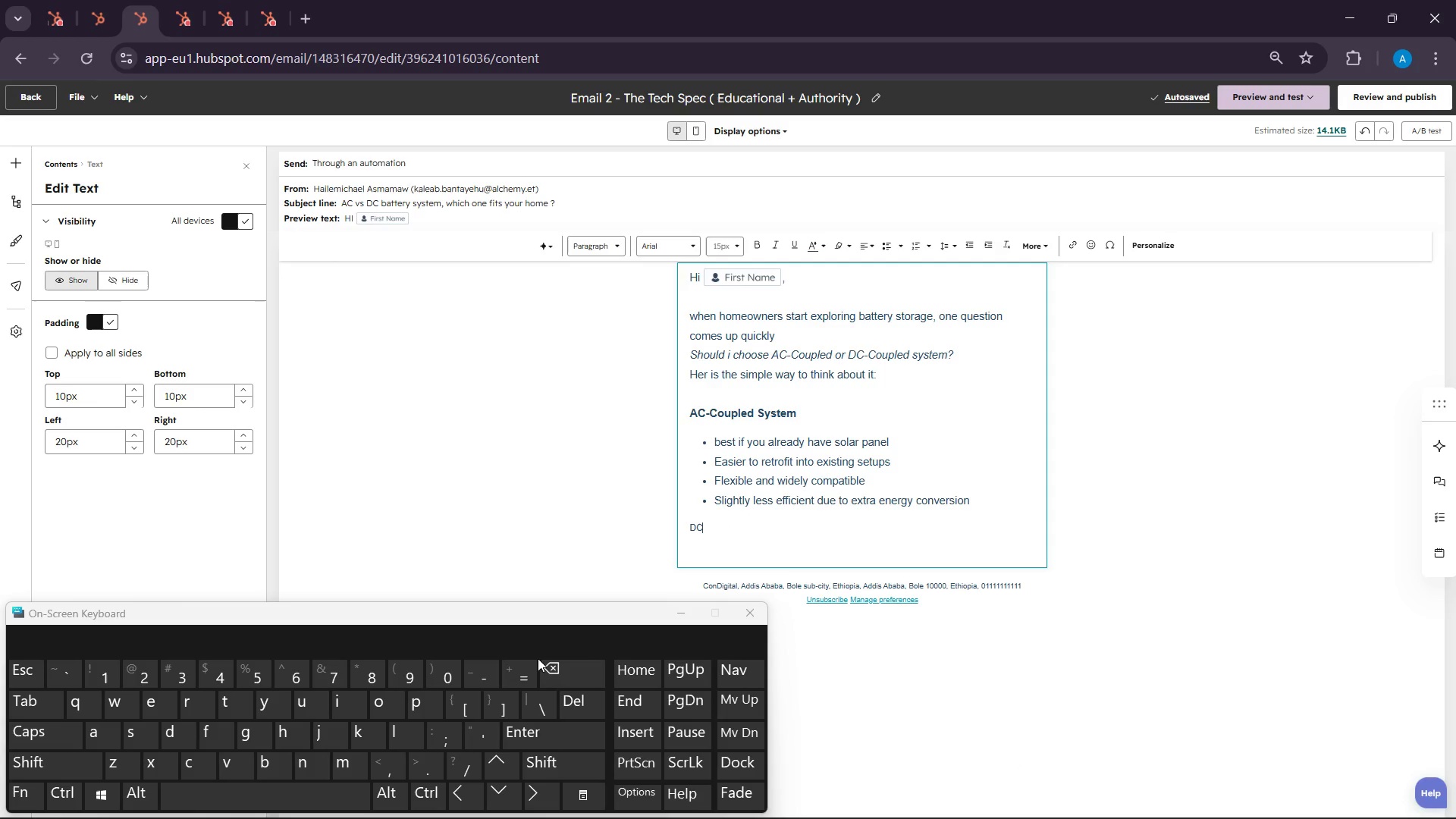 
type(-Coupled )
 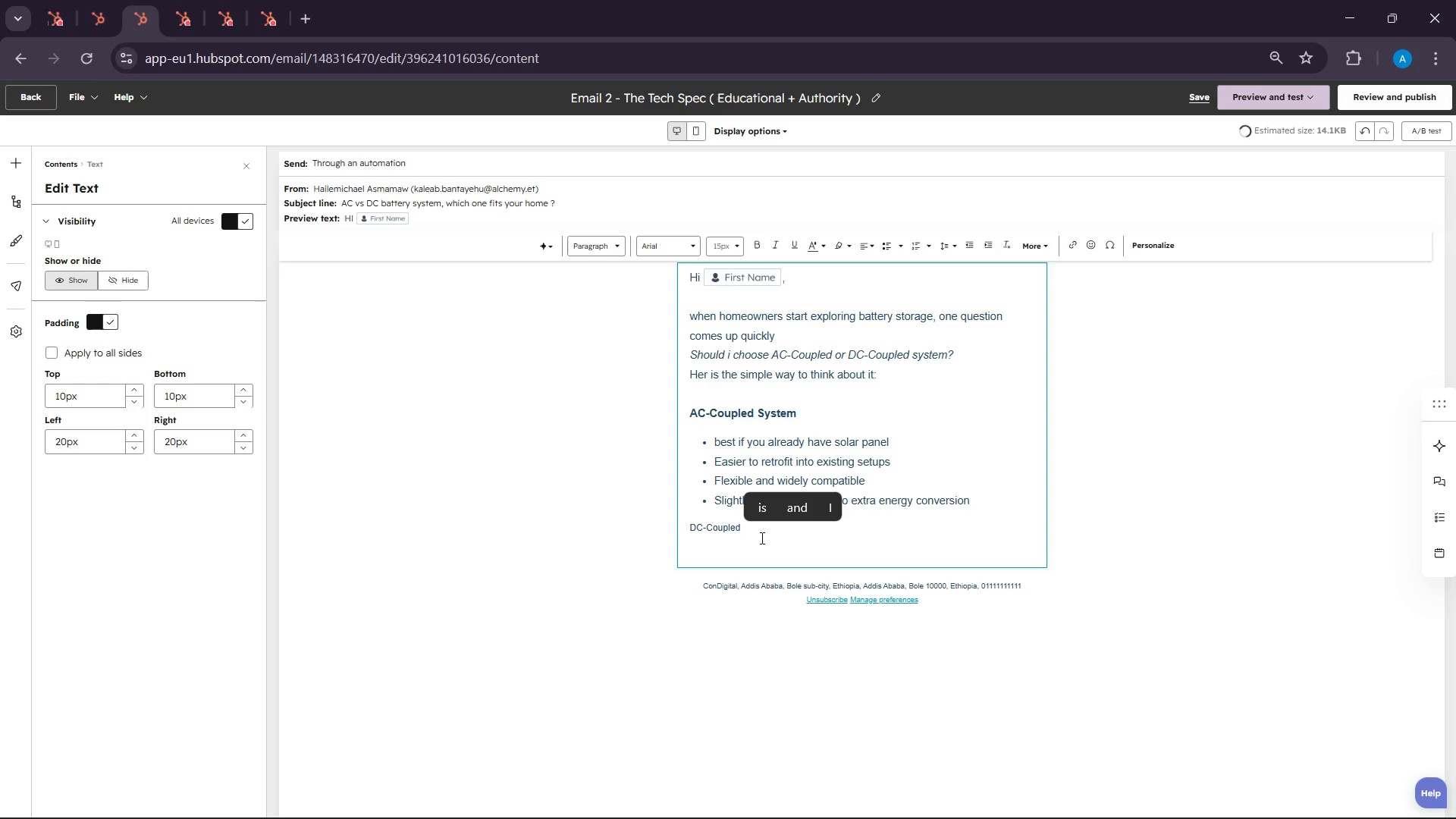 
double_click([761, 538])
 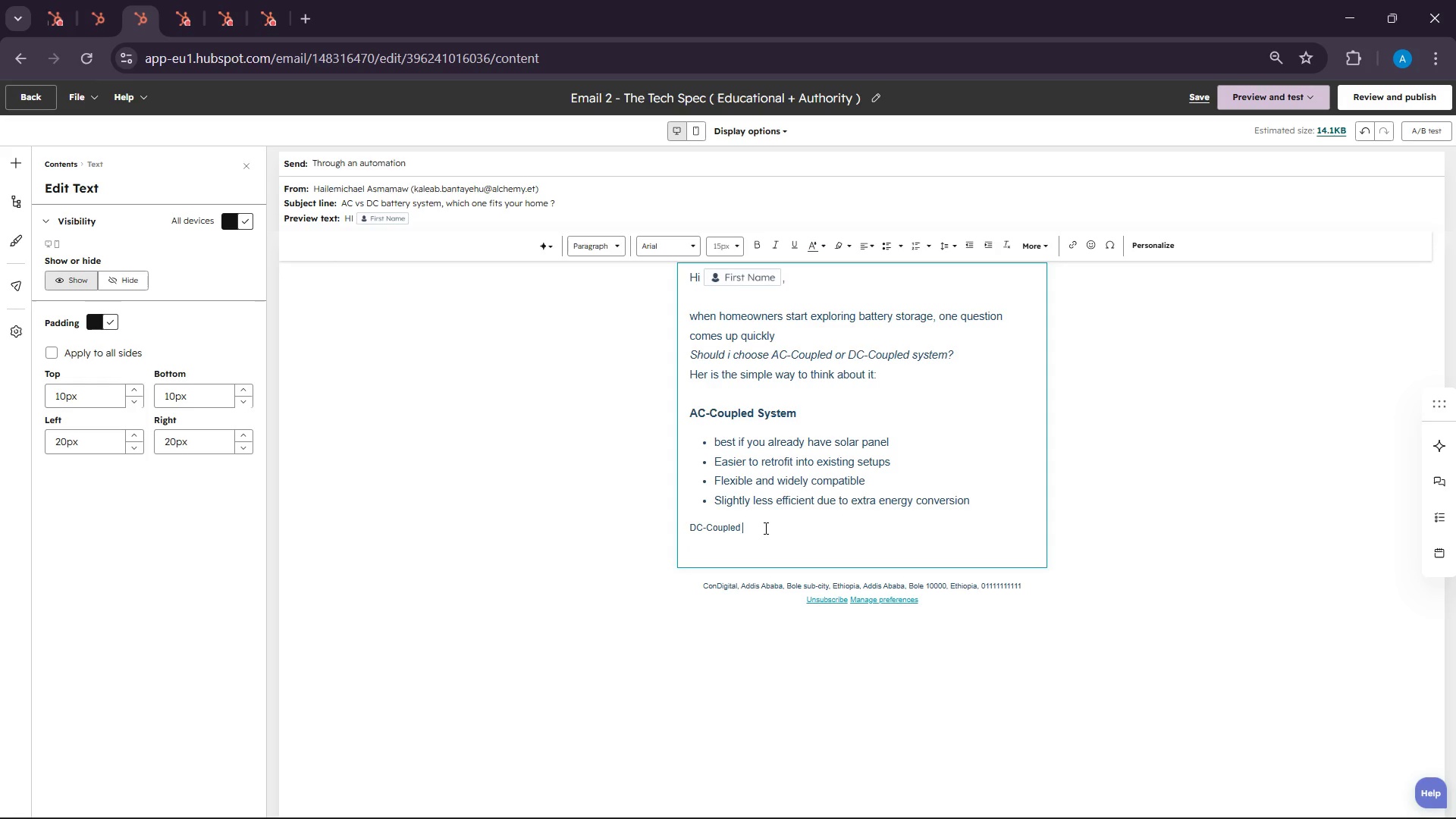 
double_click([764, 528])
 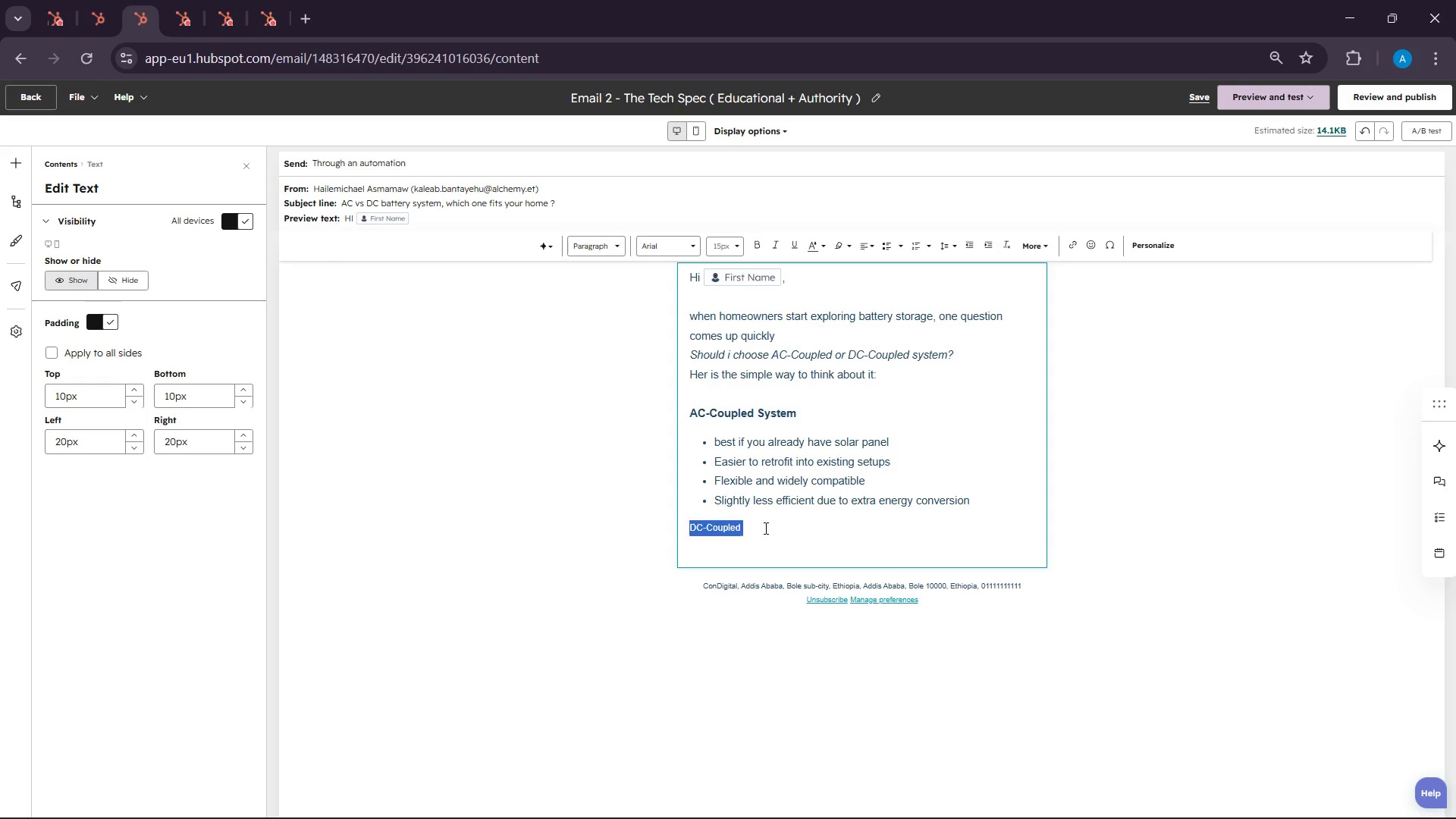 
triple_click([764, 528])
 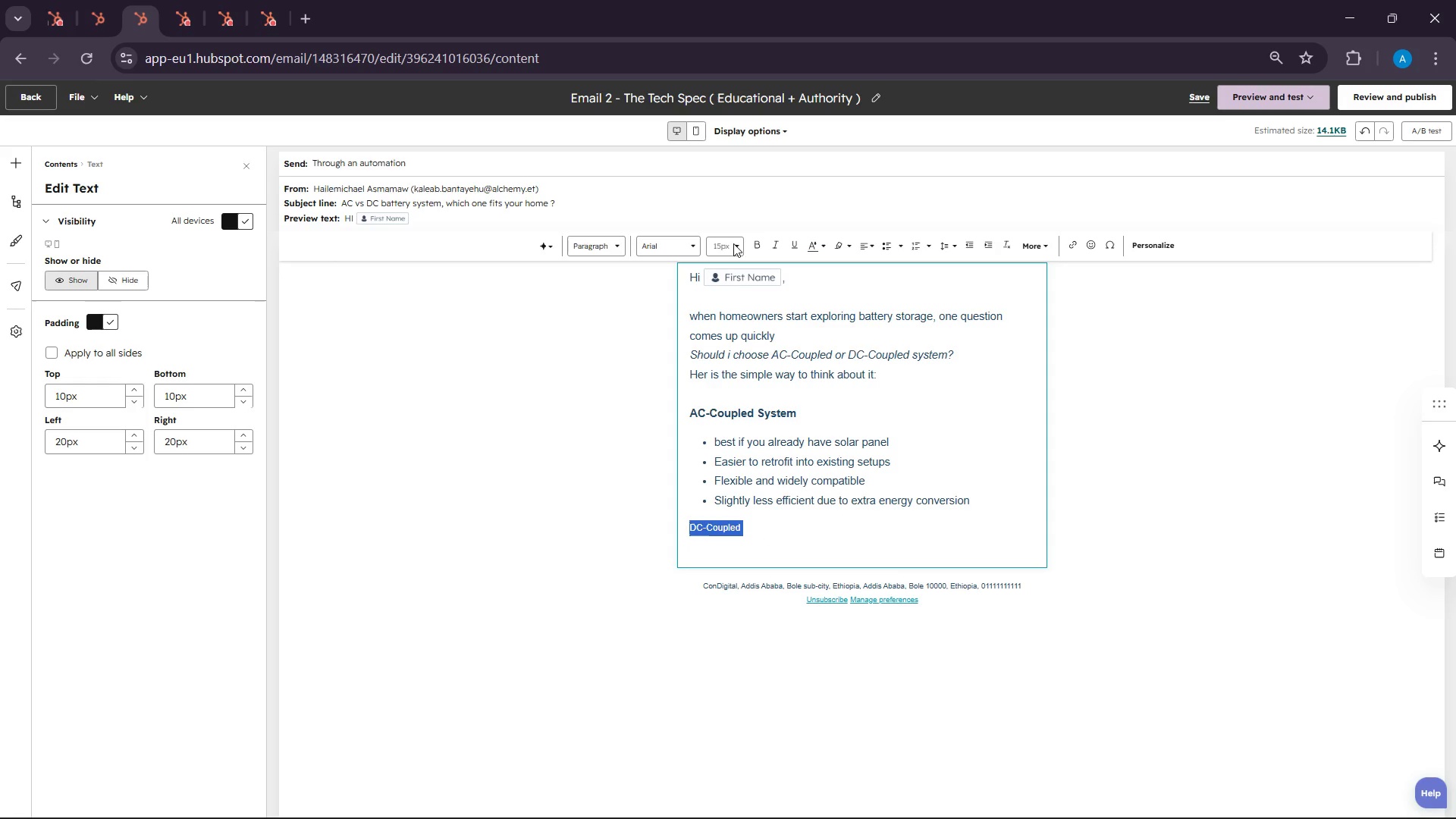 
left_click([733, 243])
 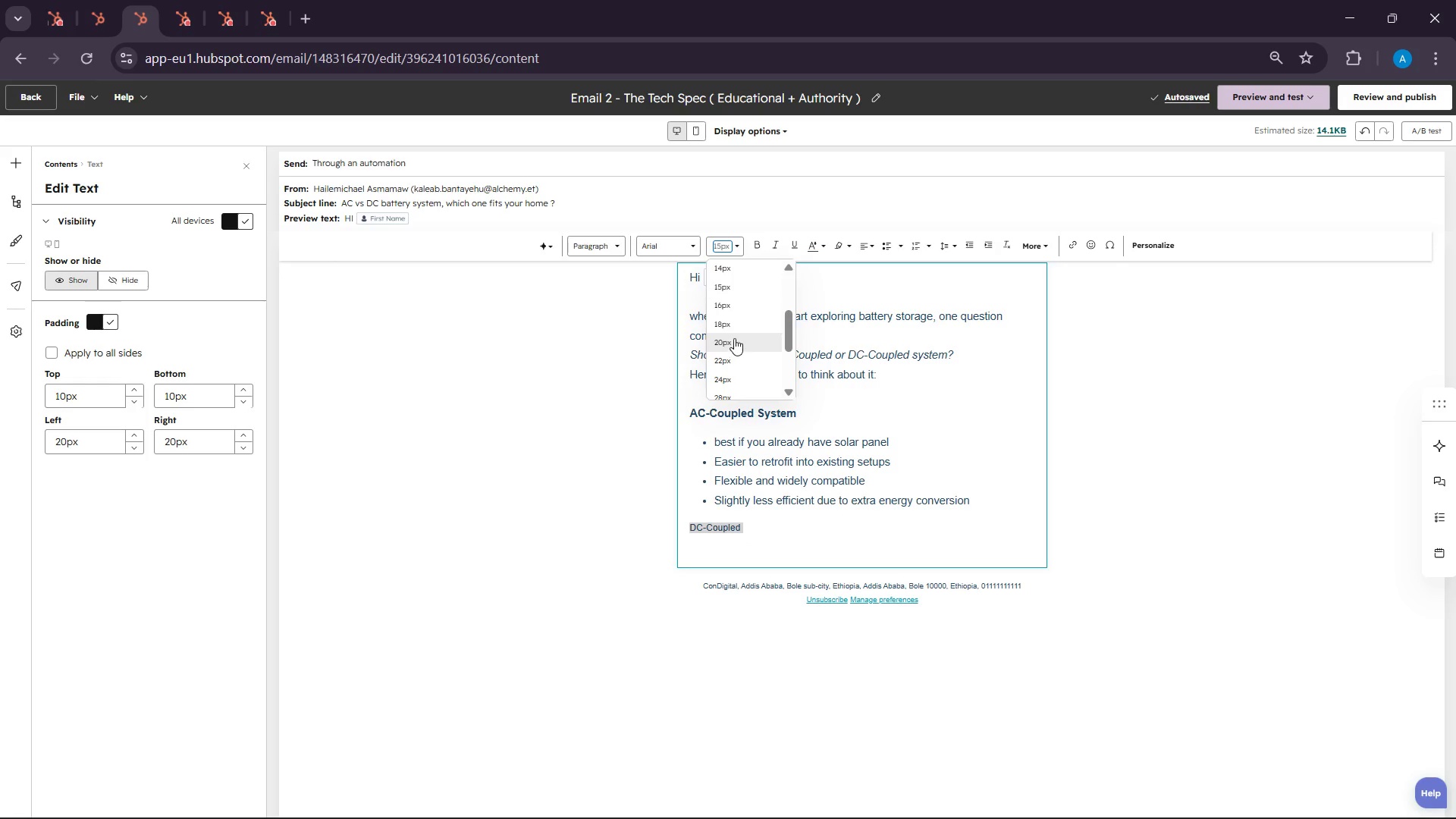 
left_click([734, 327])
 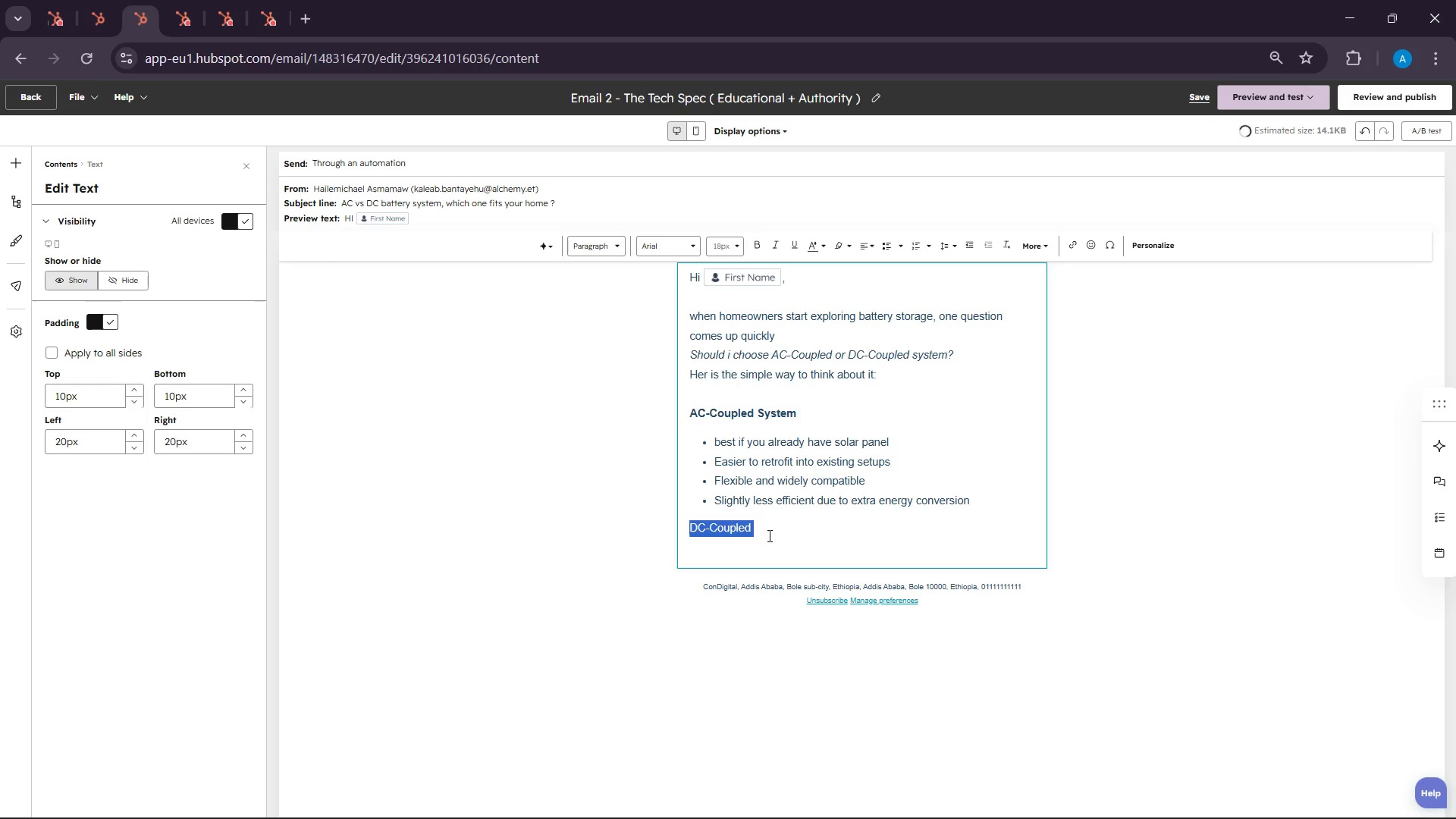 
left_click([771, 540])
 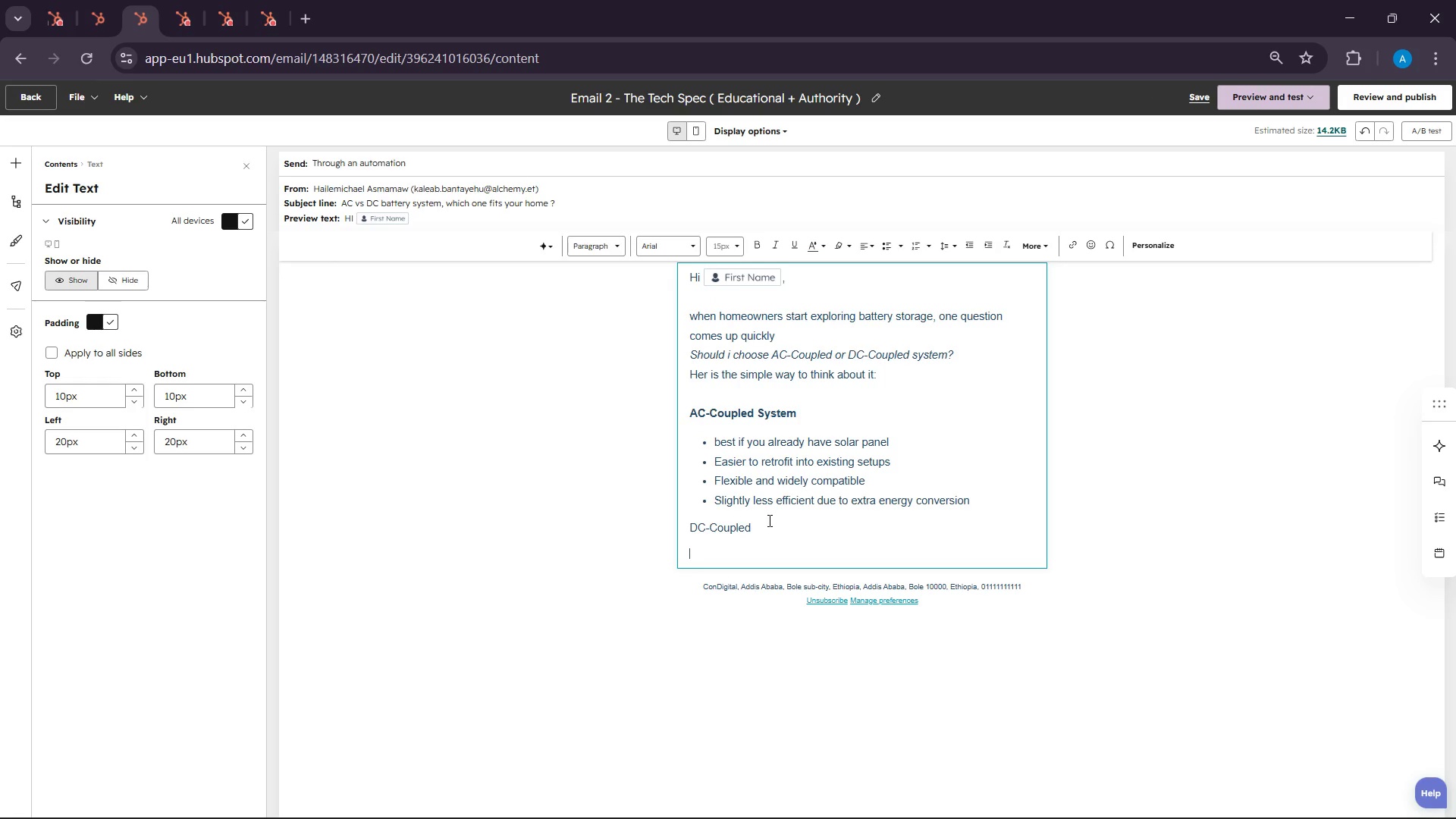 
left_click([768, 518])
 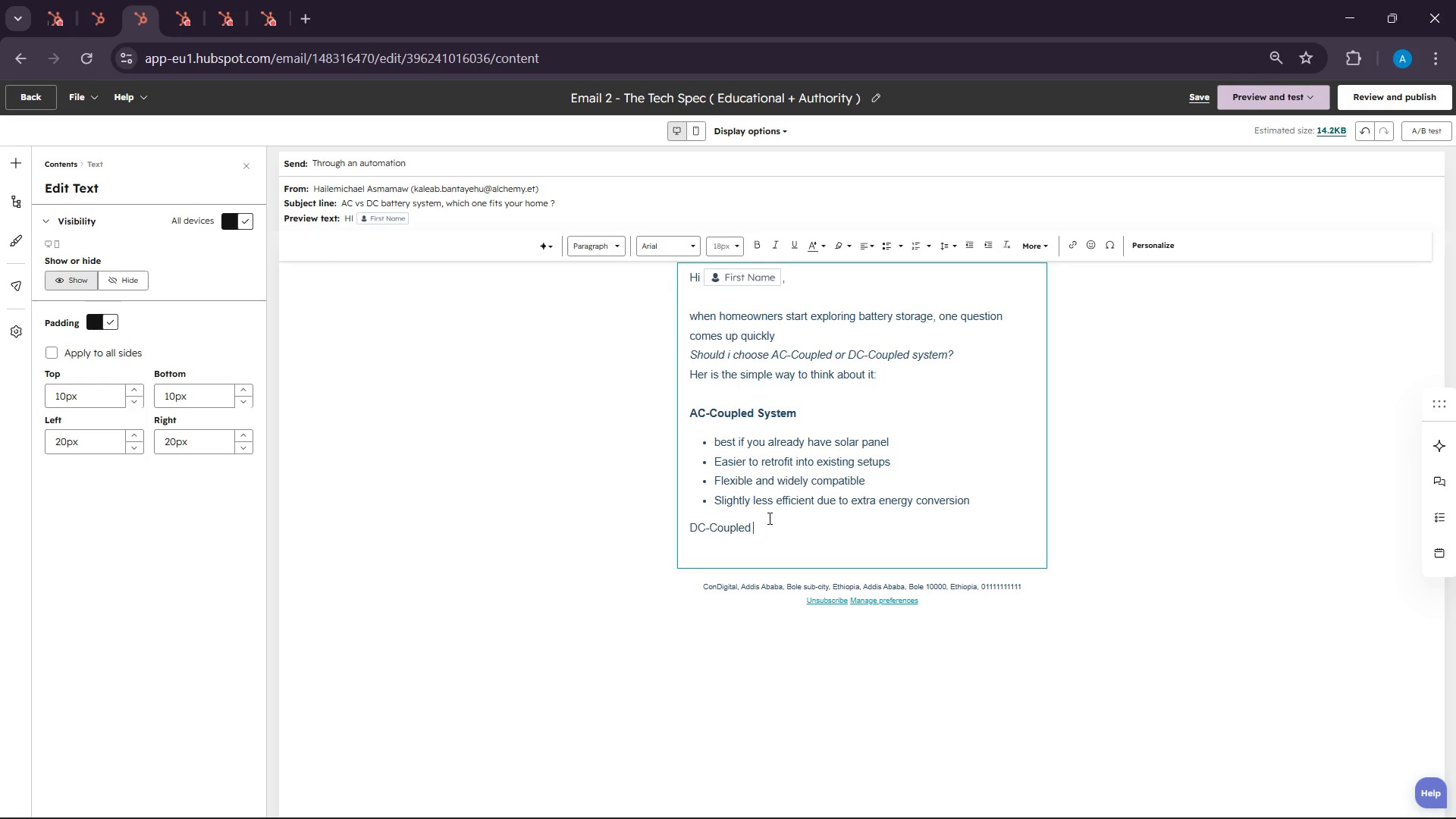 
type(System)
 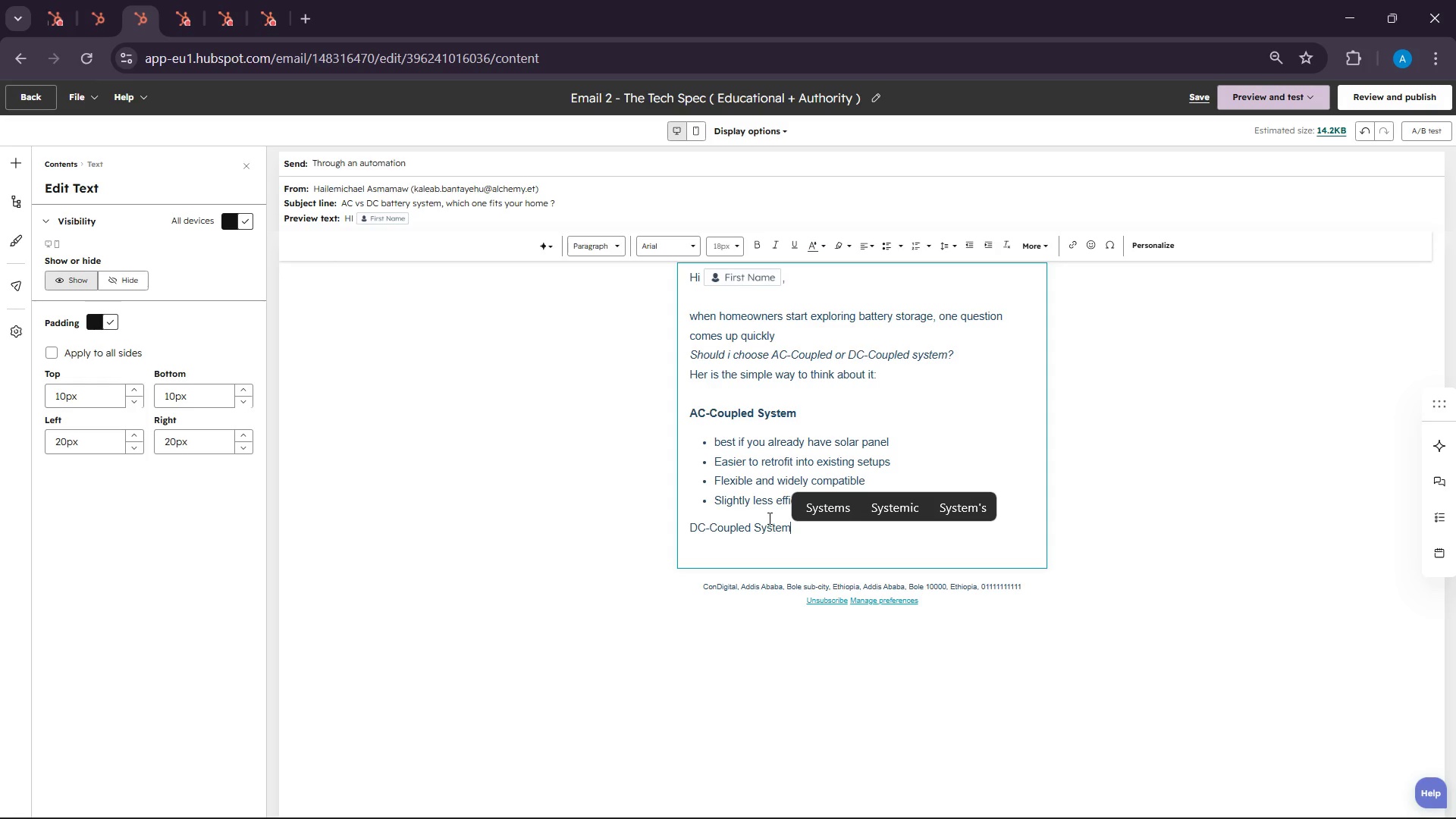 
left_click([768, 518])
 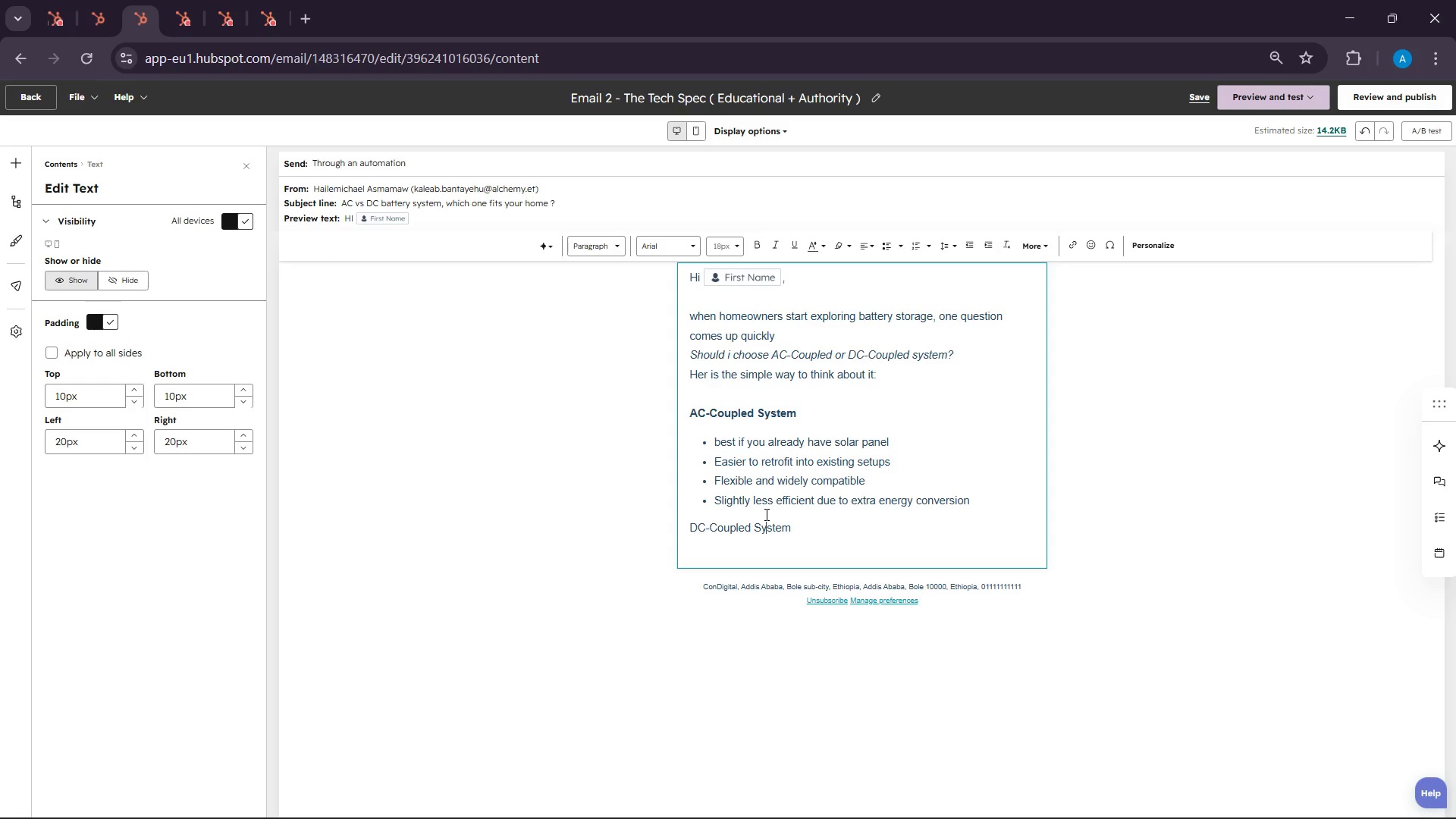 
double_click([765, 514])
 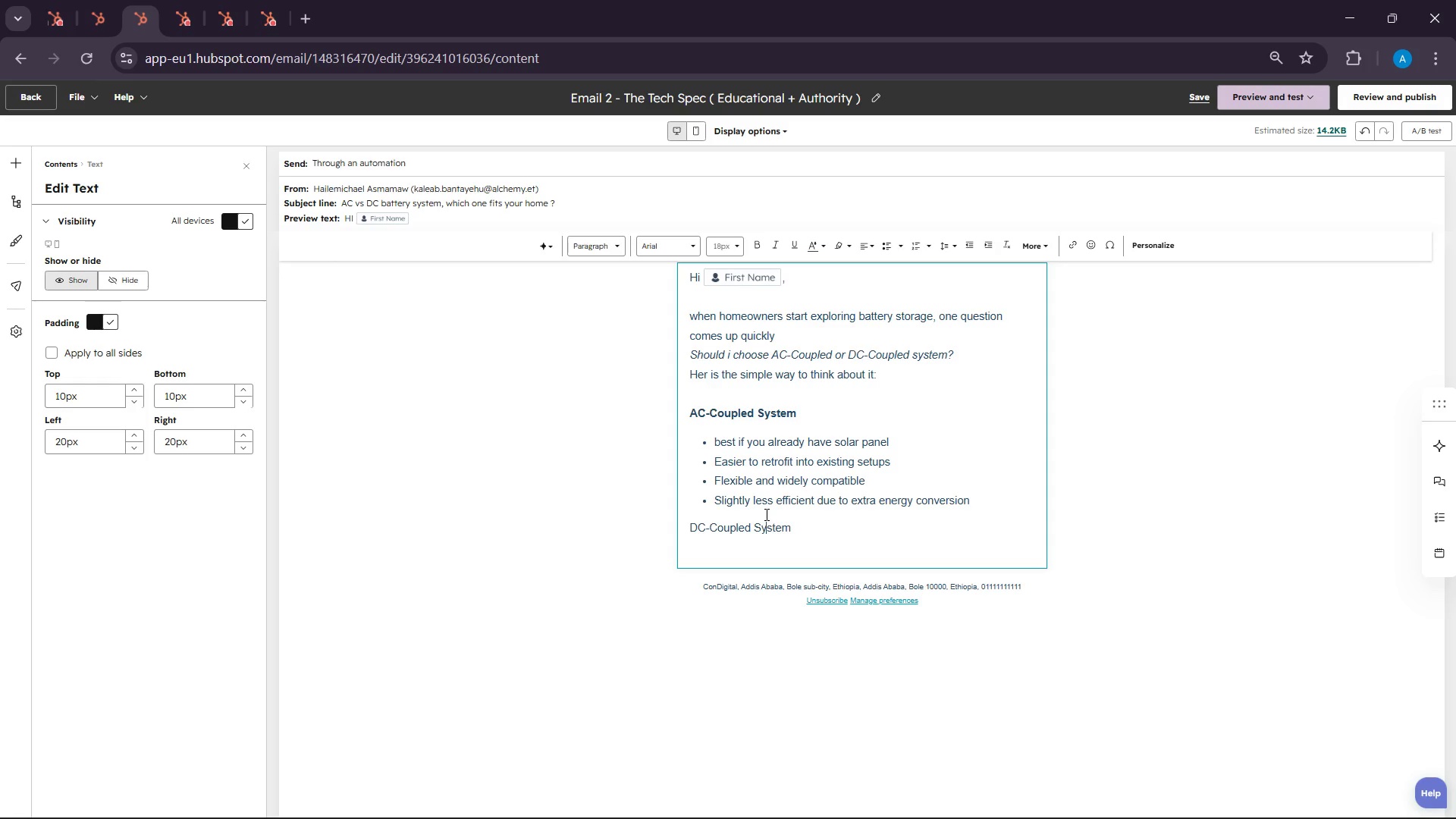 
triple_click([765, 514])
 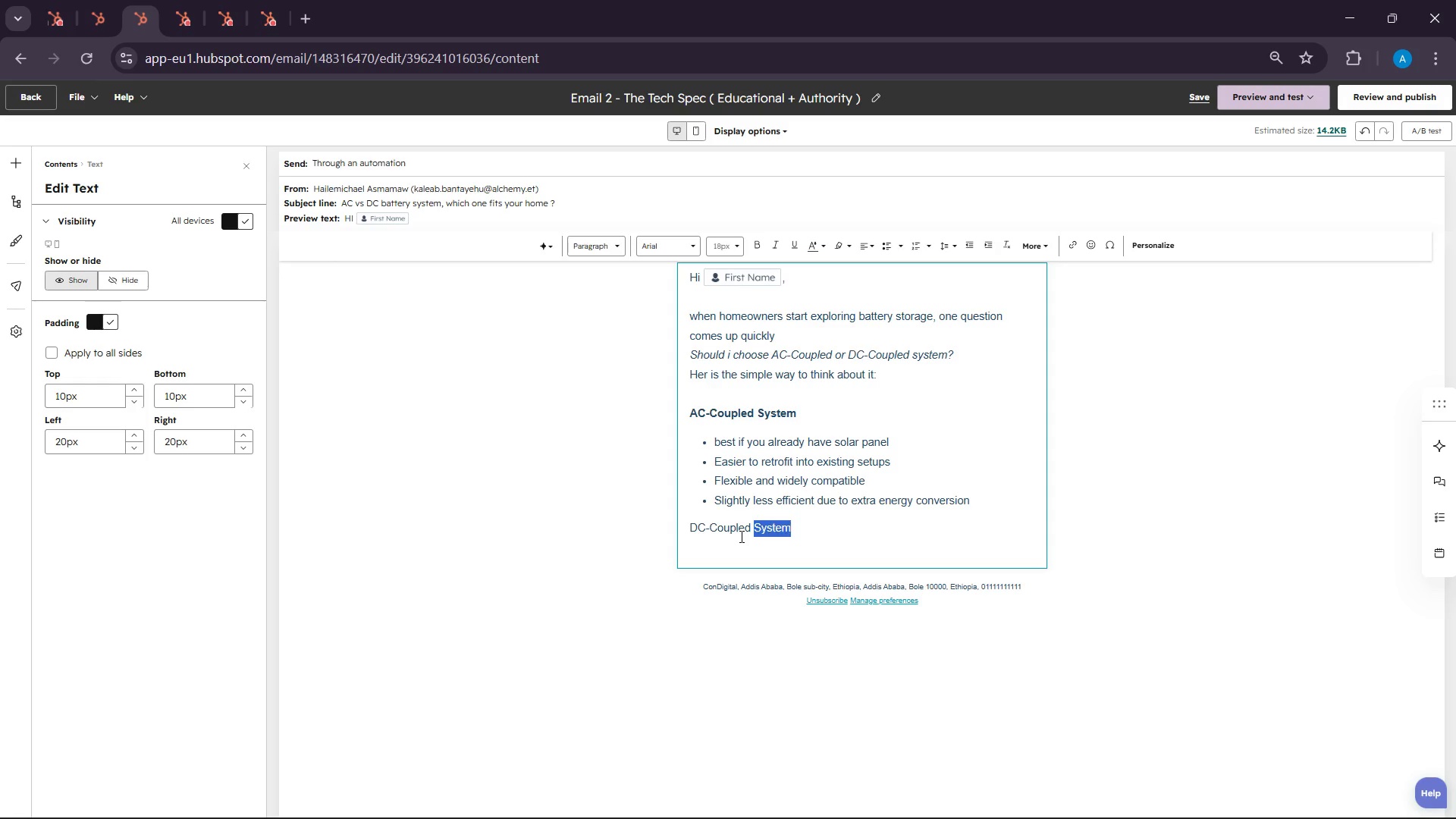 
double_click([740, 536])
 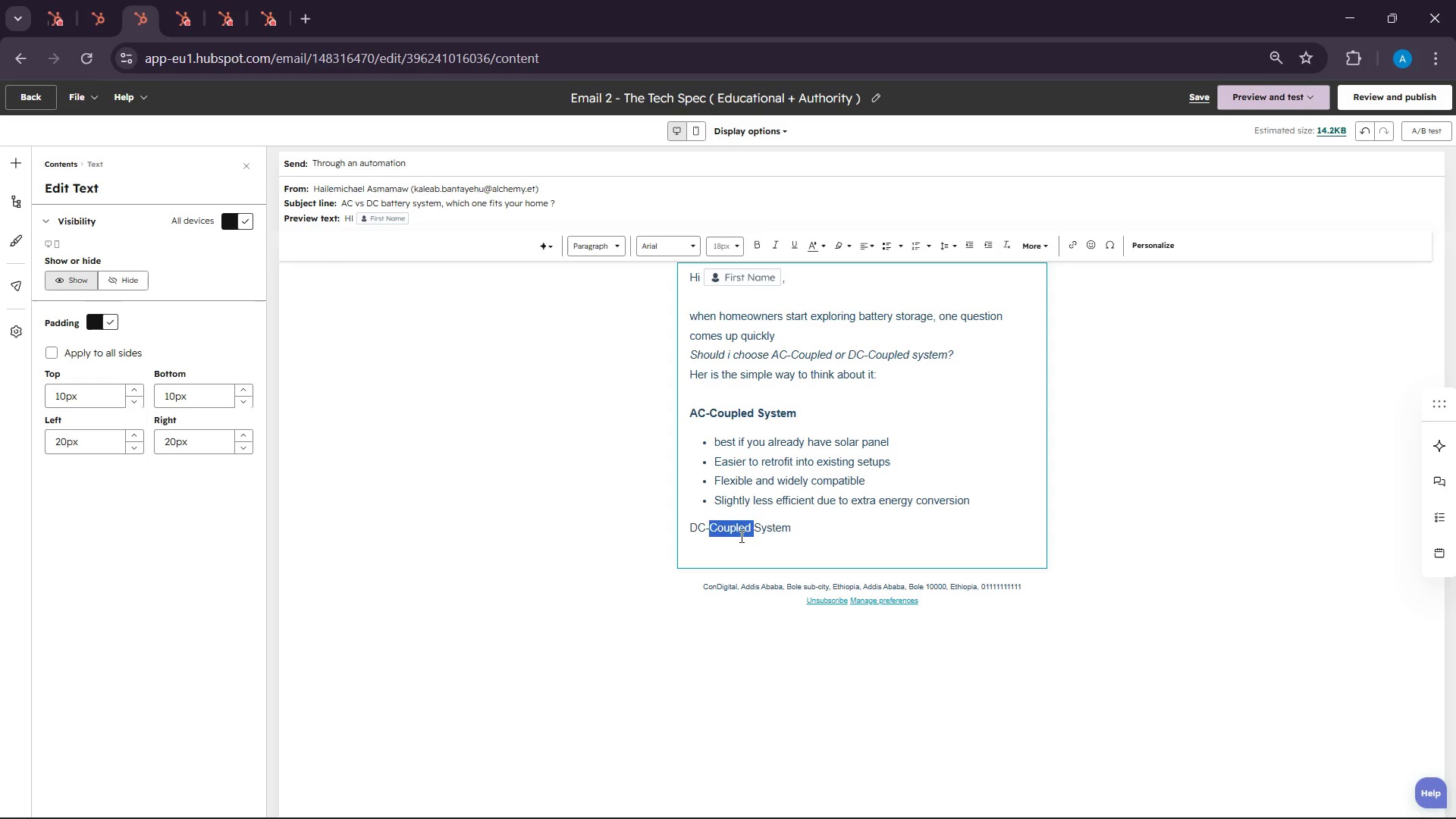 
triple_click([740, 536])
 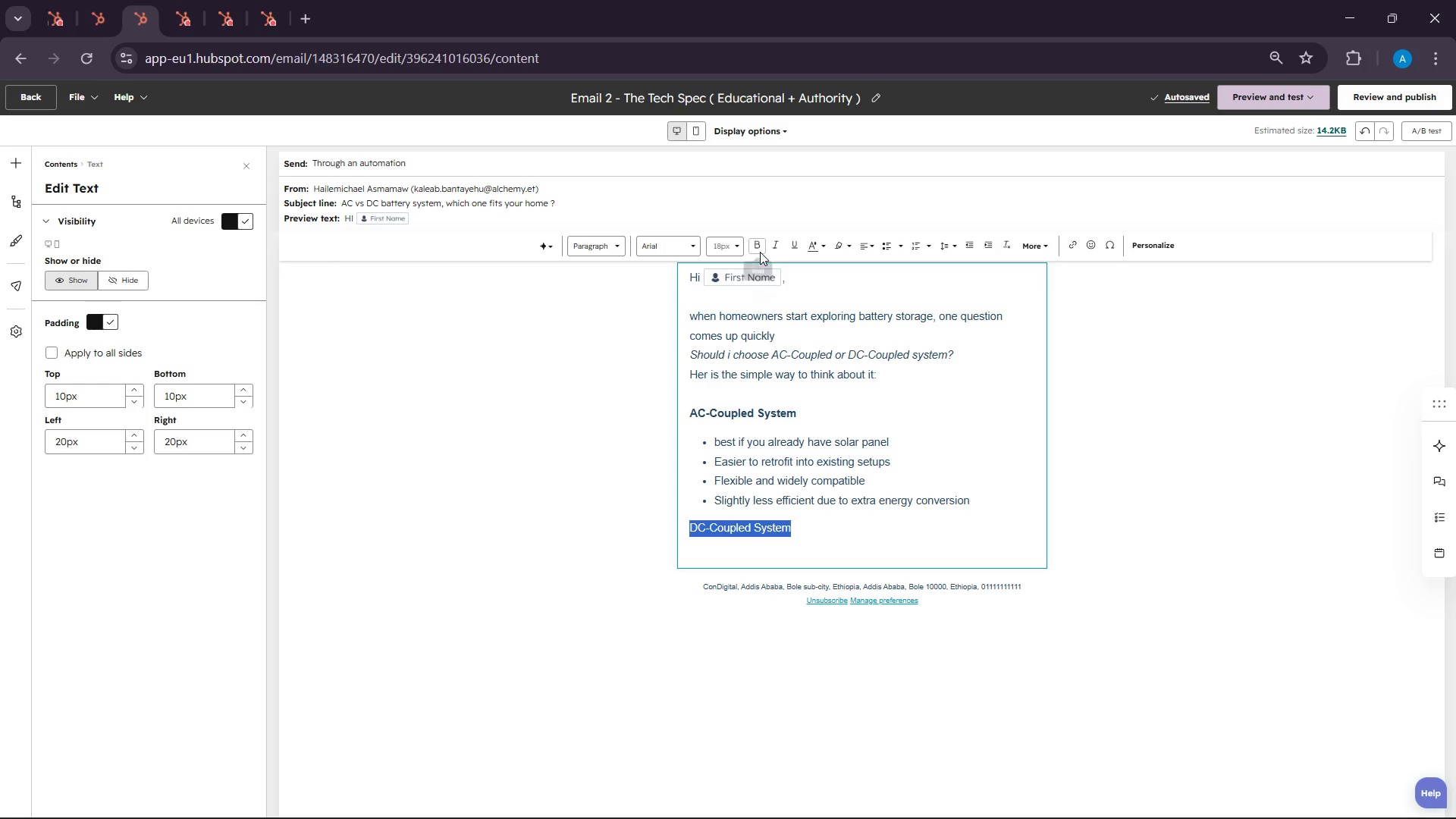 
left_click([759, 242])
 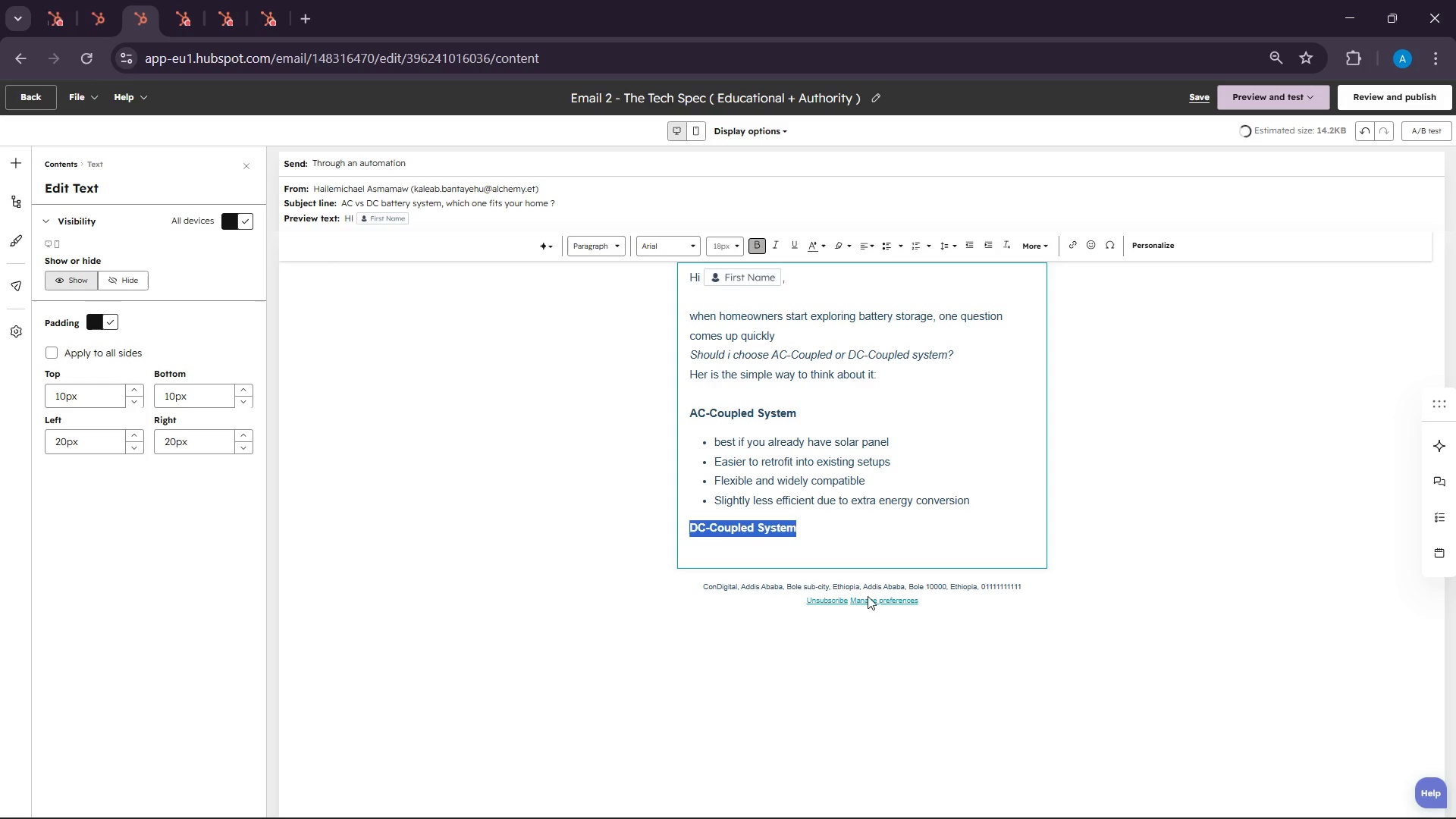 
left_click([861, 507])
 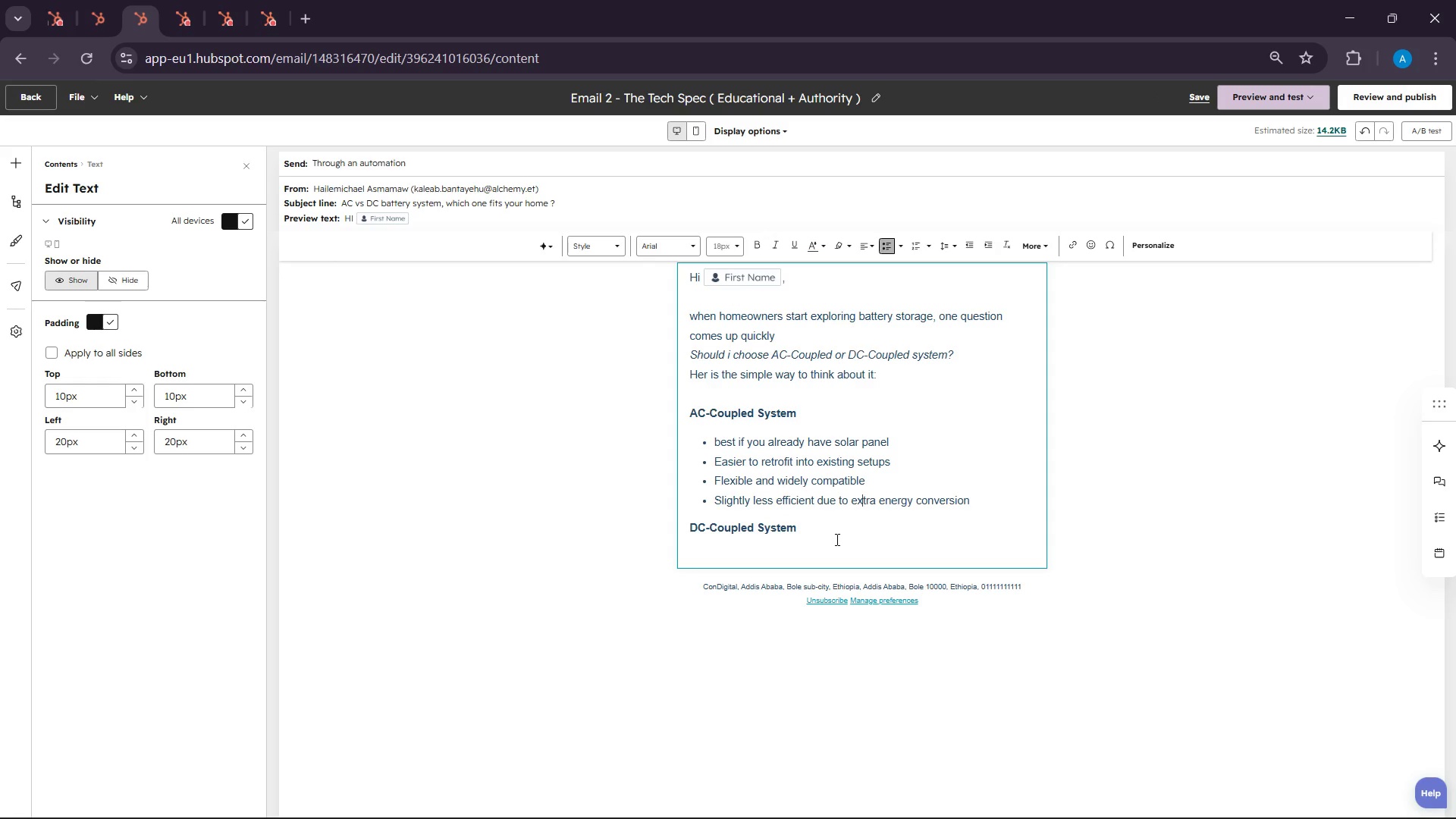 
left_click([836, 539])
 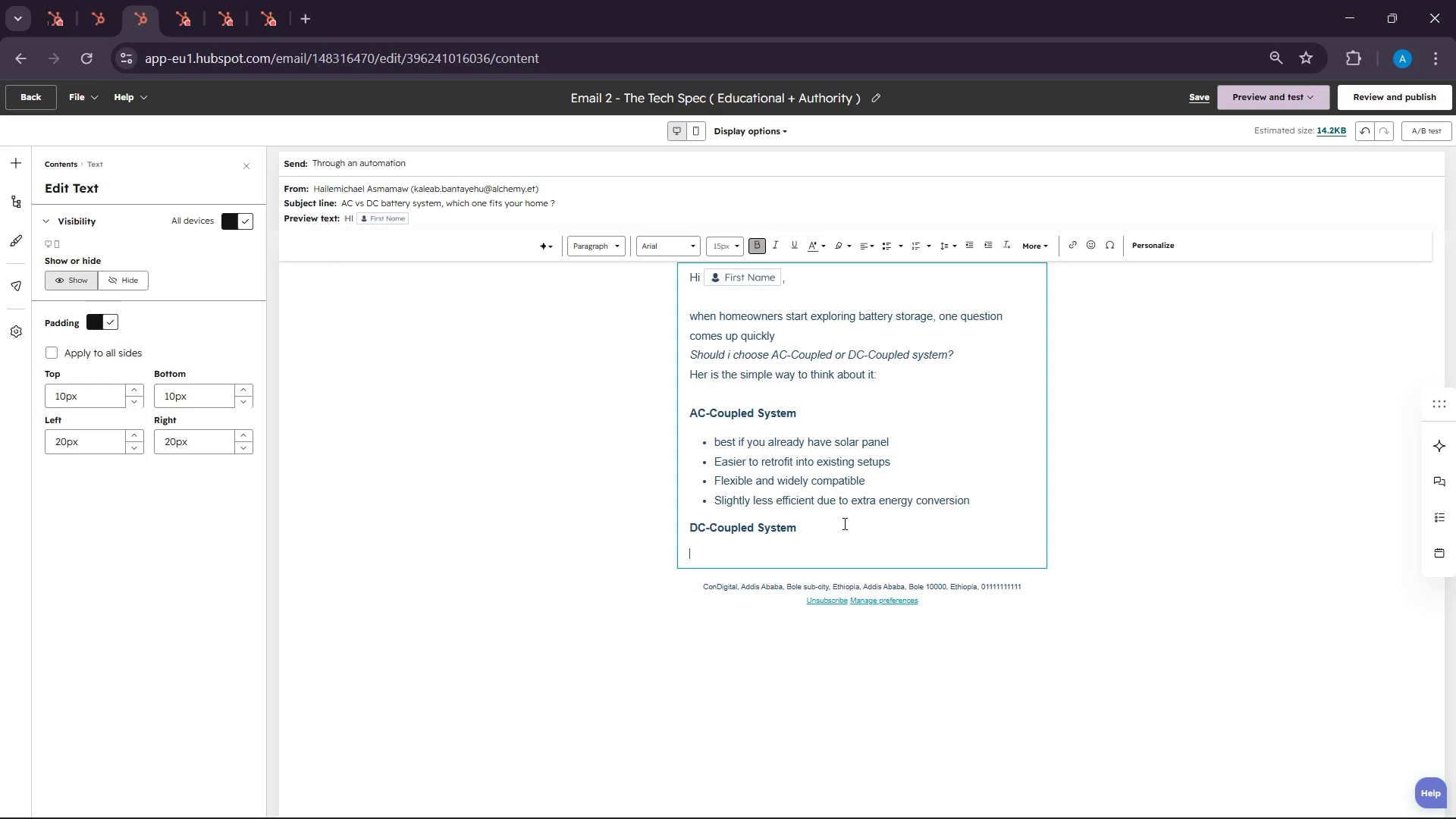 
left_click([839, 529])
 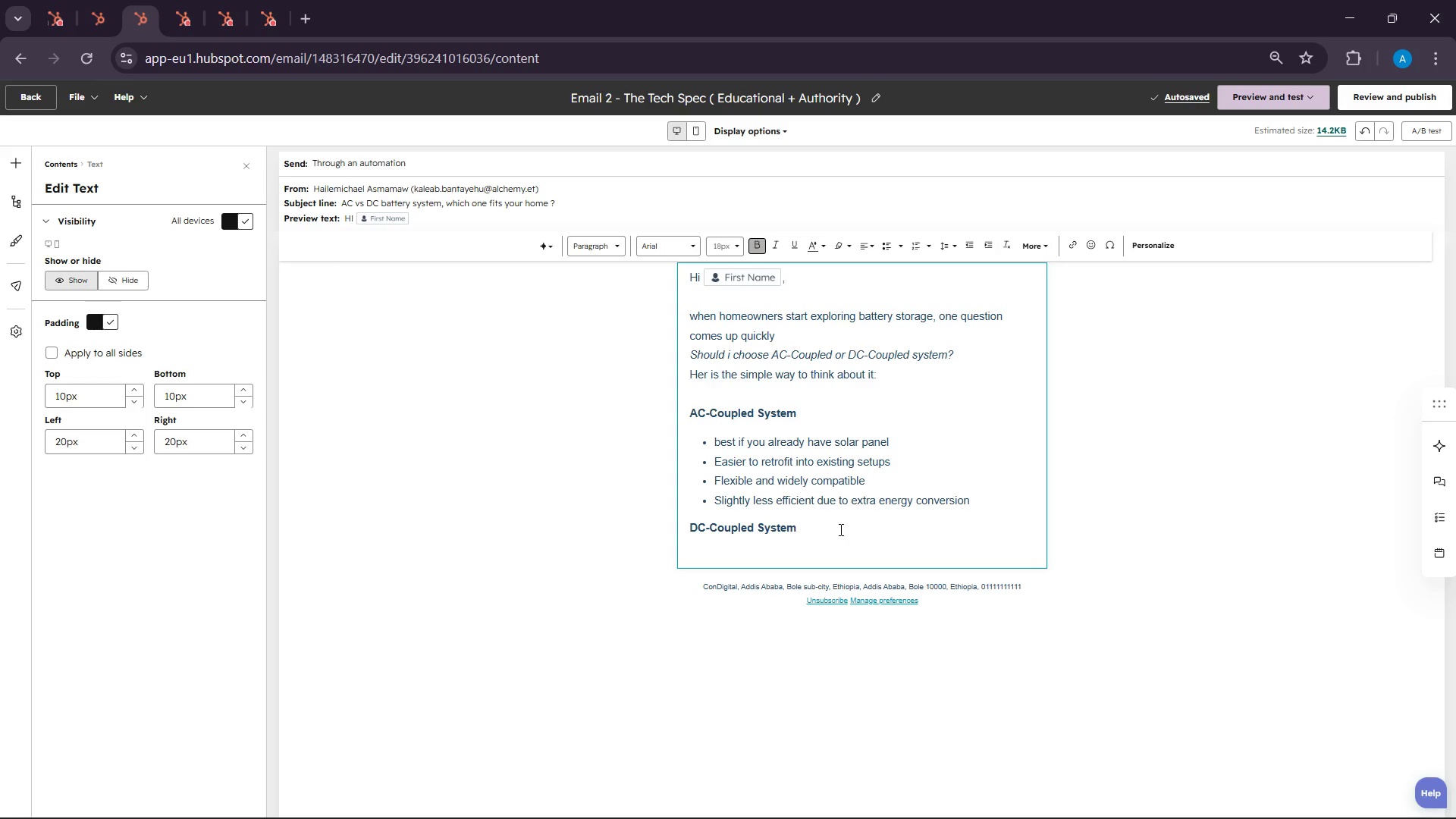 
key(Enter)
 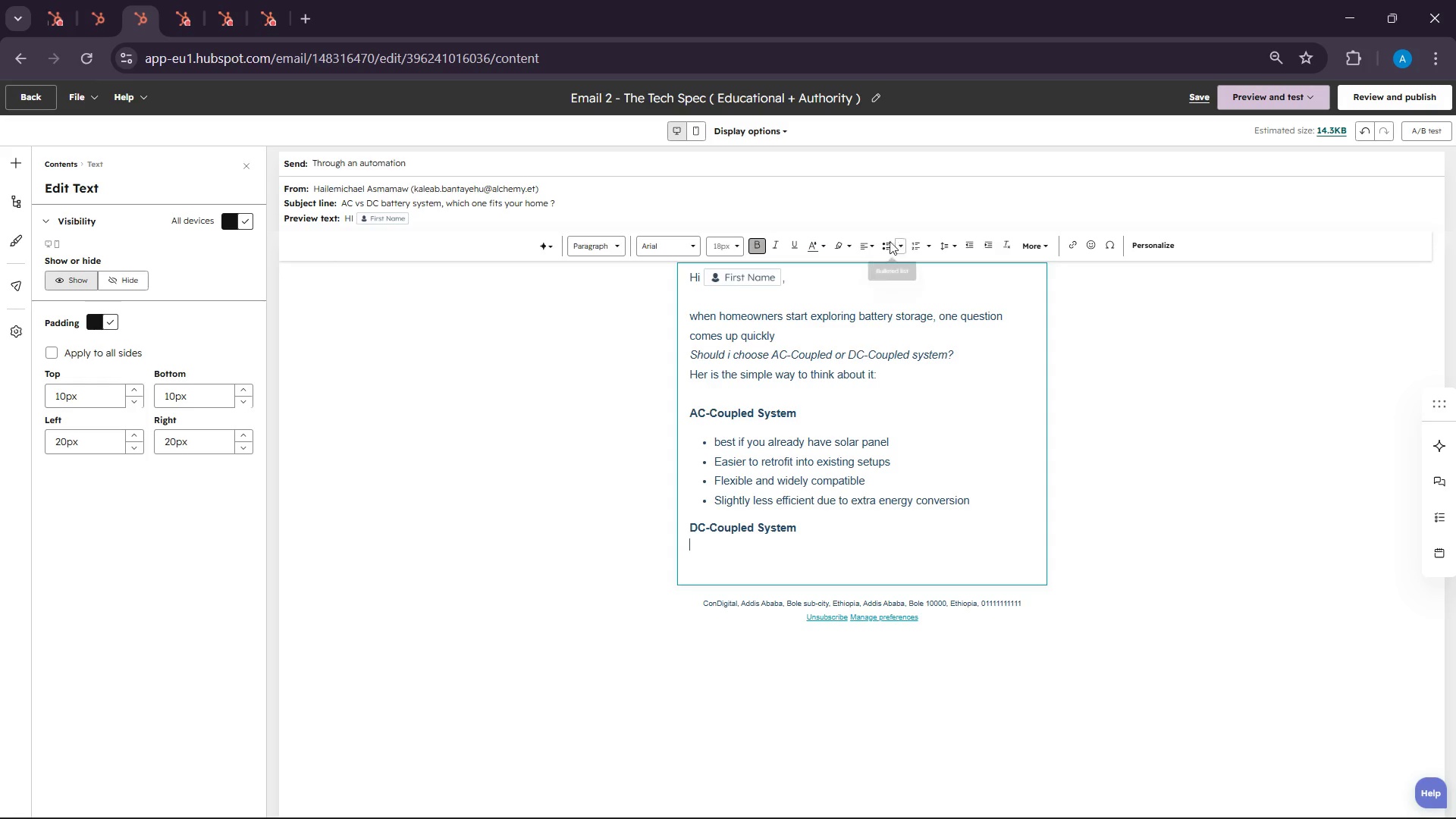 
left_click([882, 243])
 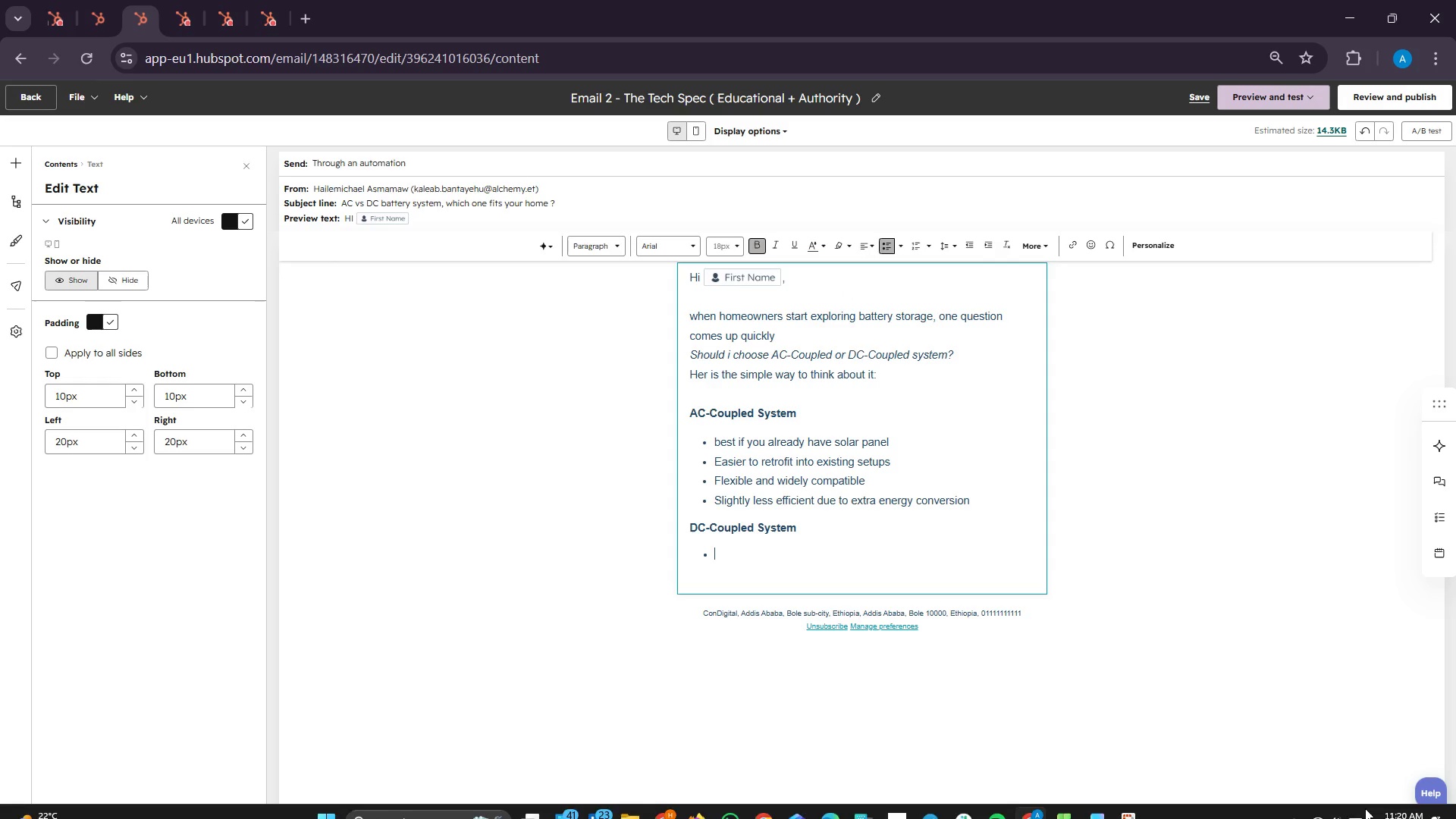 
left_click([1319, 799])
 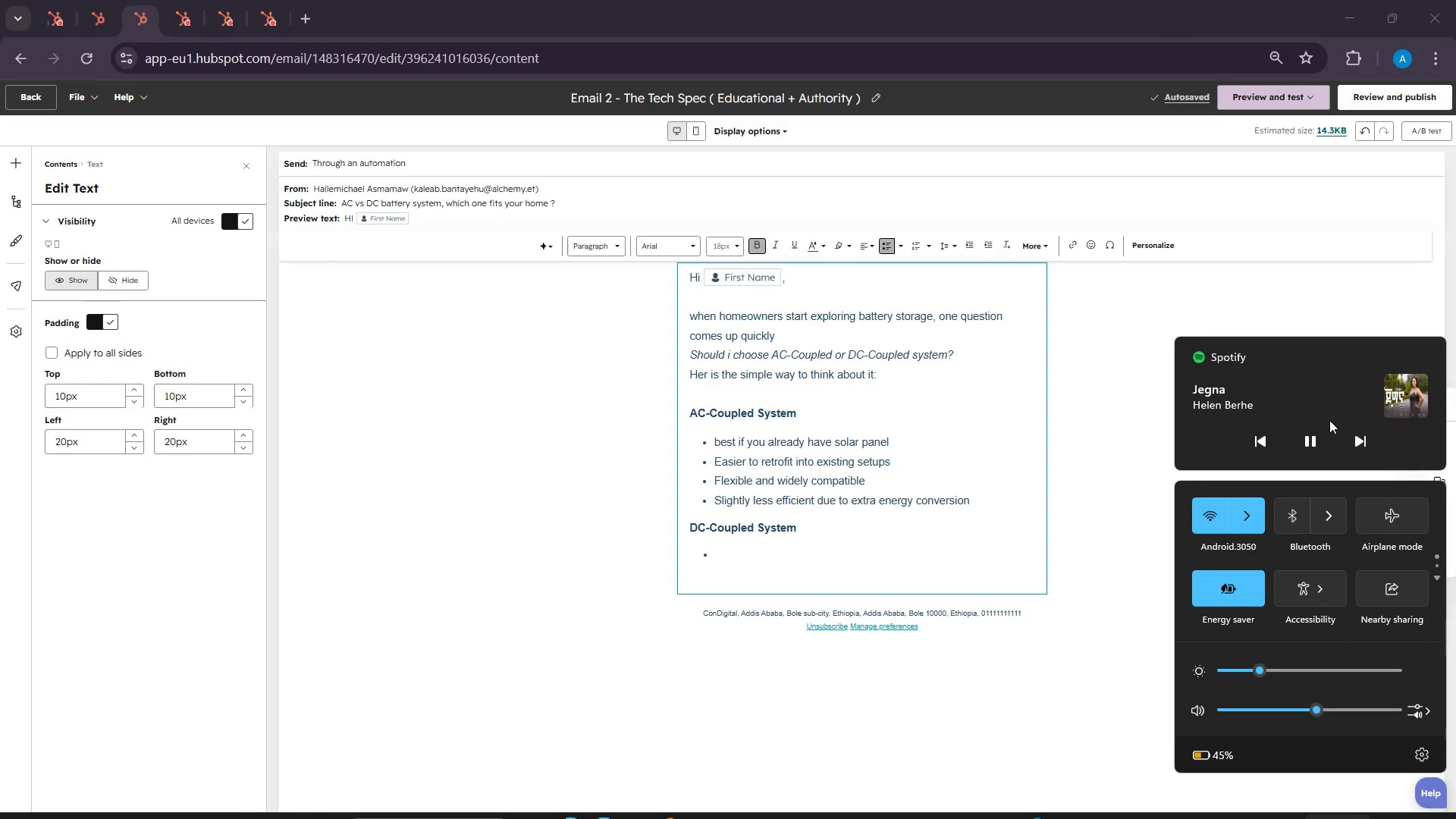 
left_click([1347, 441])
 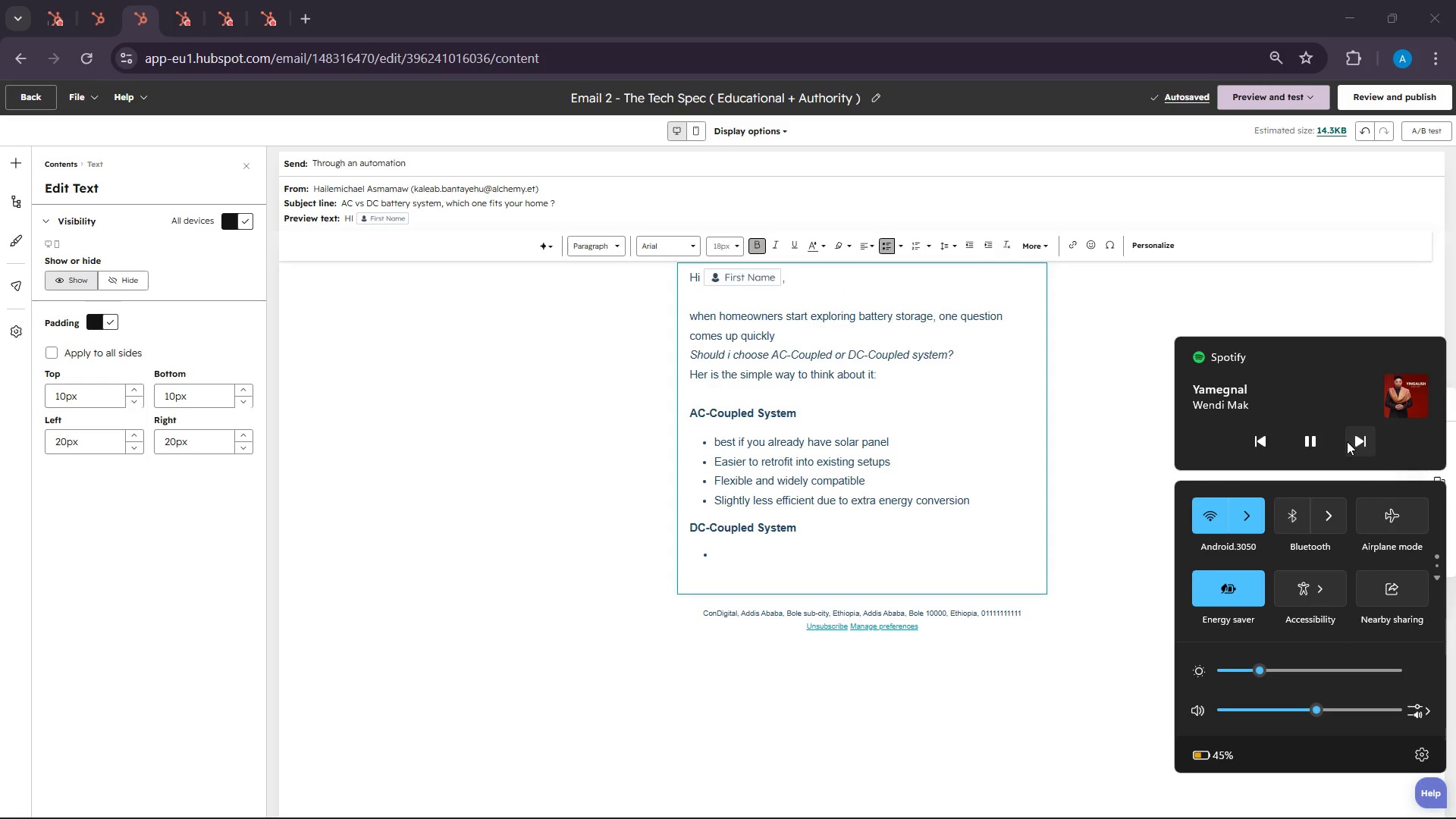 
left_click([1347, 441])
 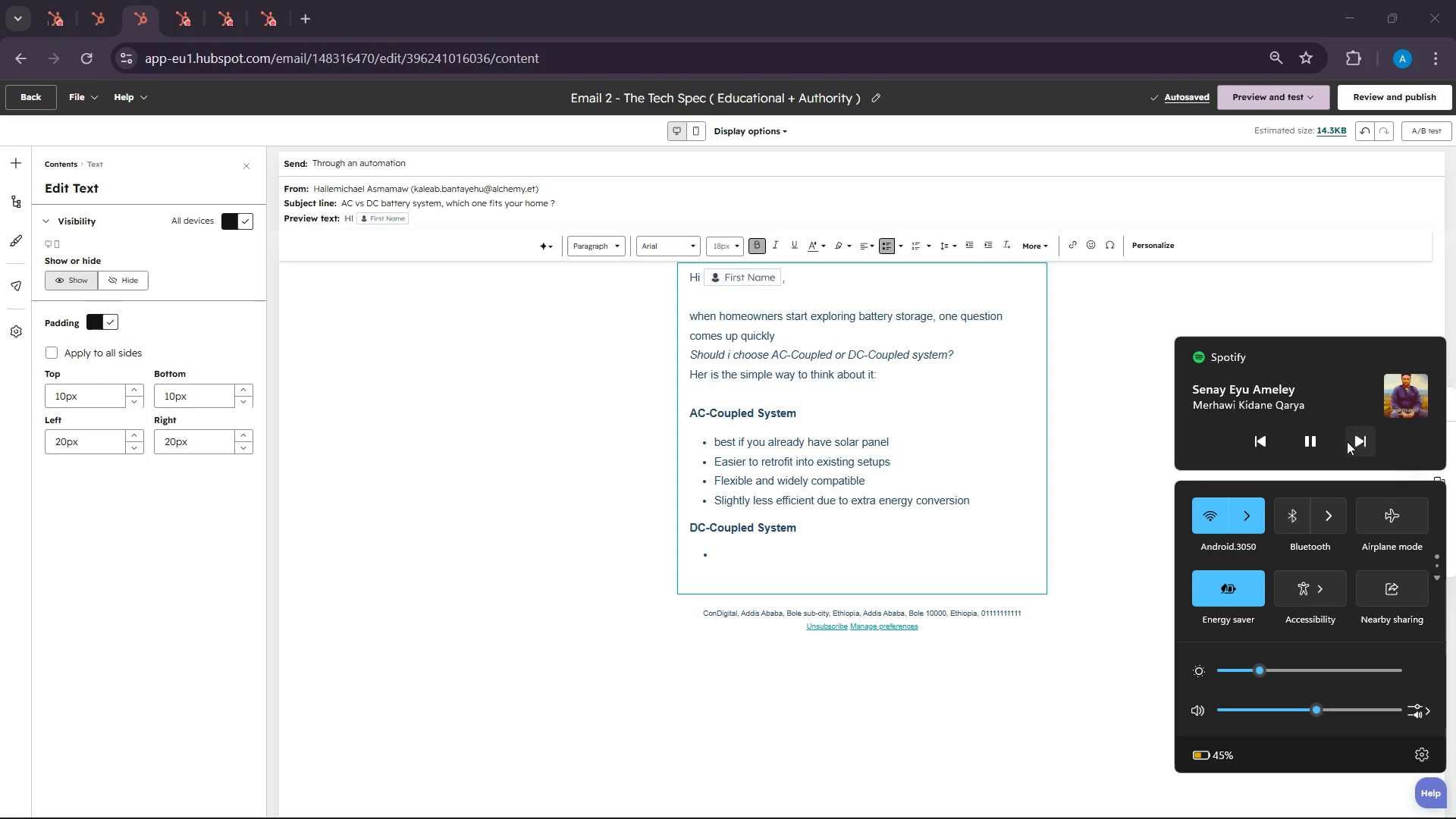 
left_click([1347, 441])
 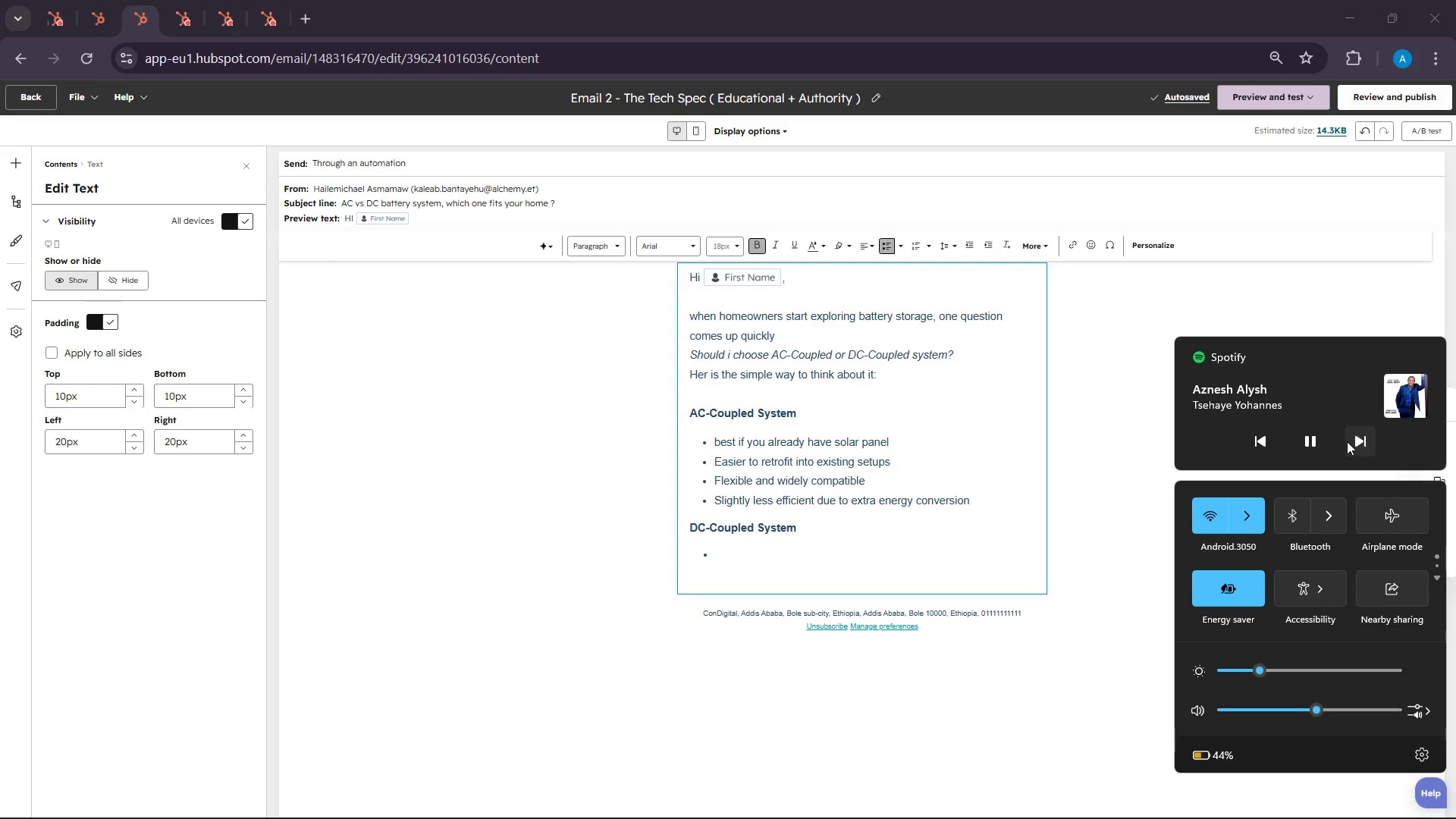 
left_click([1347, 441])
 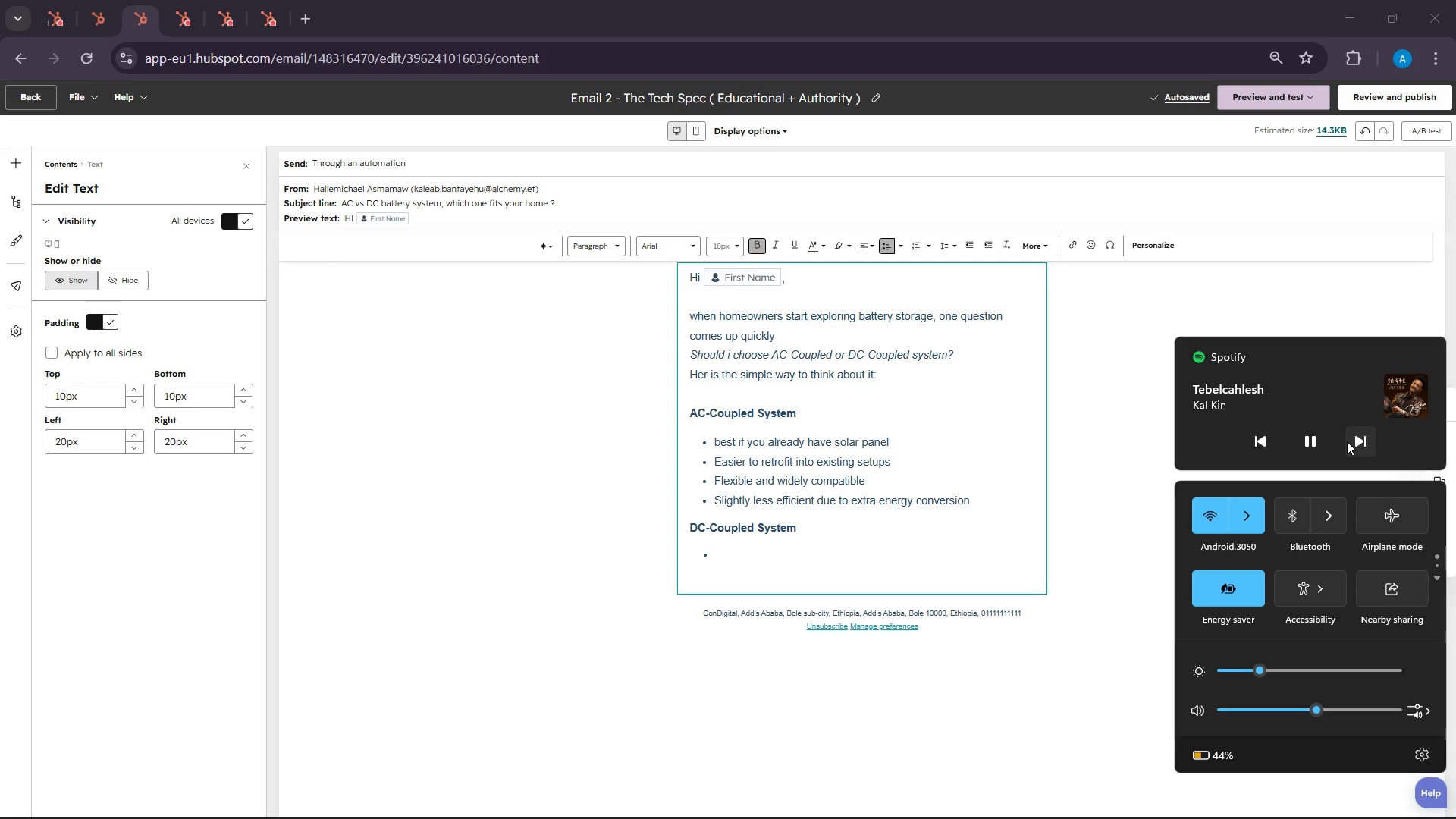 
left_click([1347, 441])
 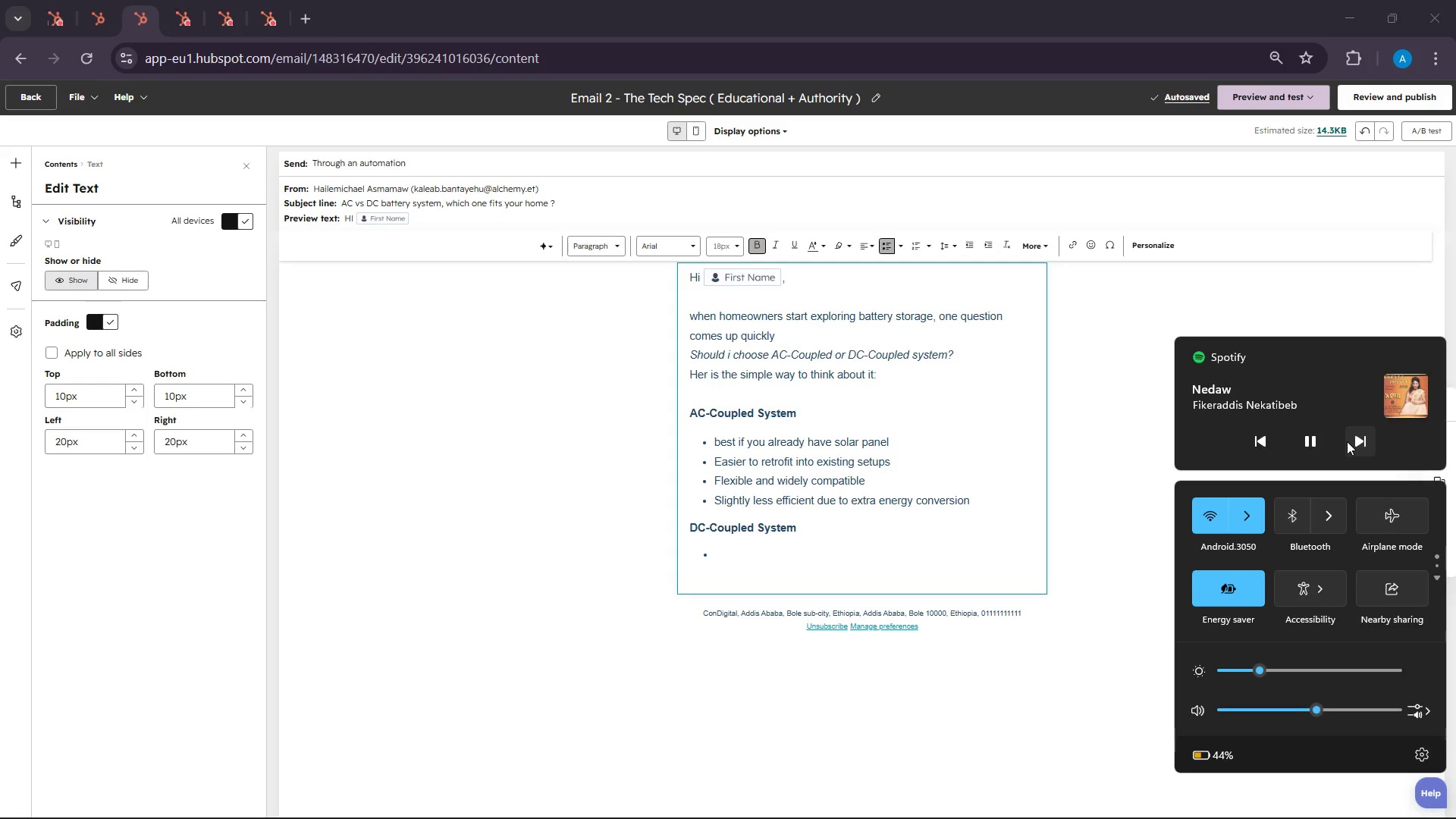 
left_click([1360, 441])
 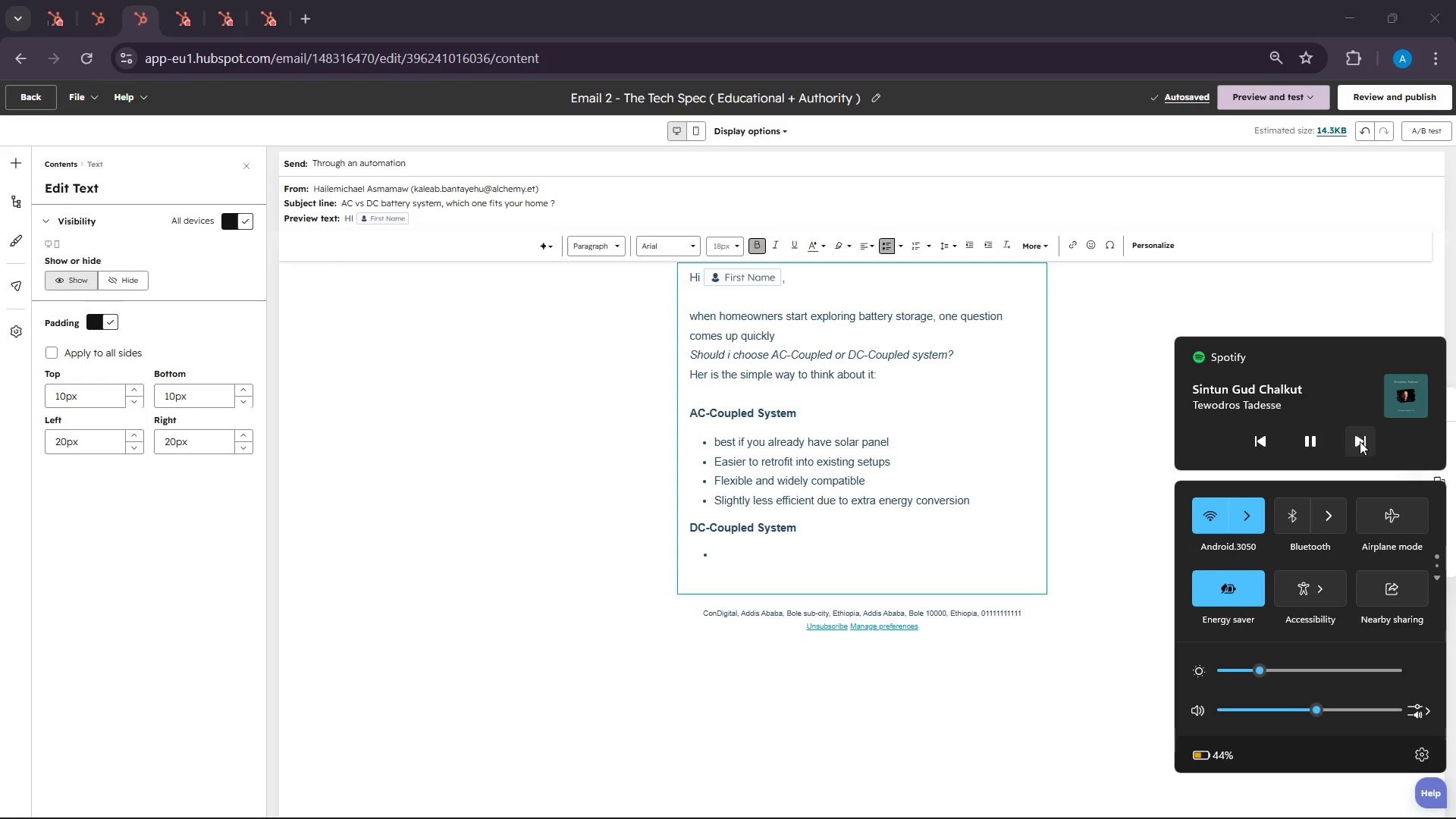 
left_click([1360, 441])
 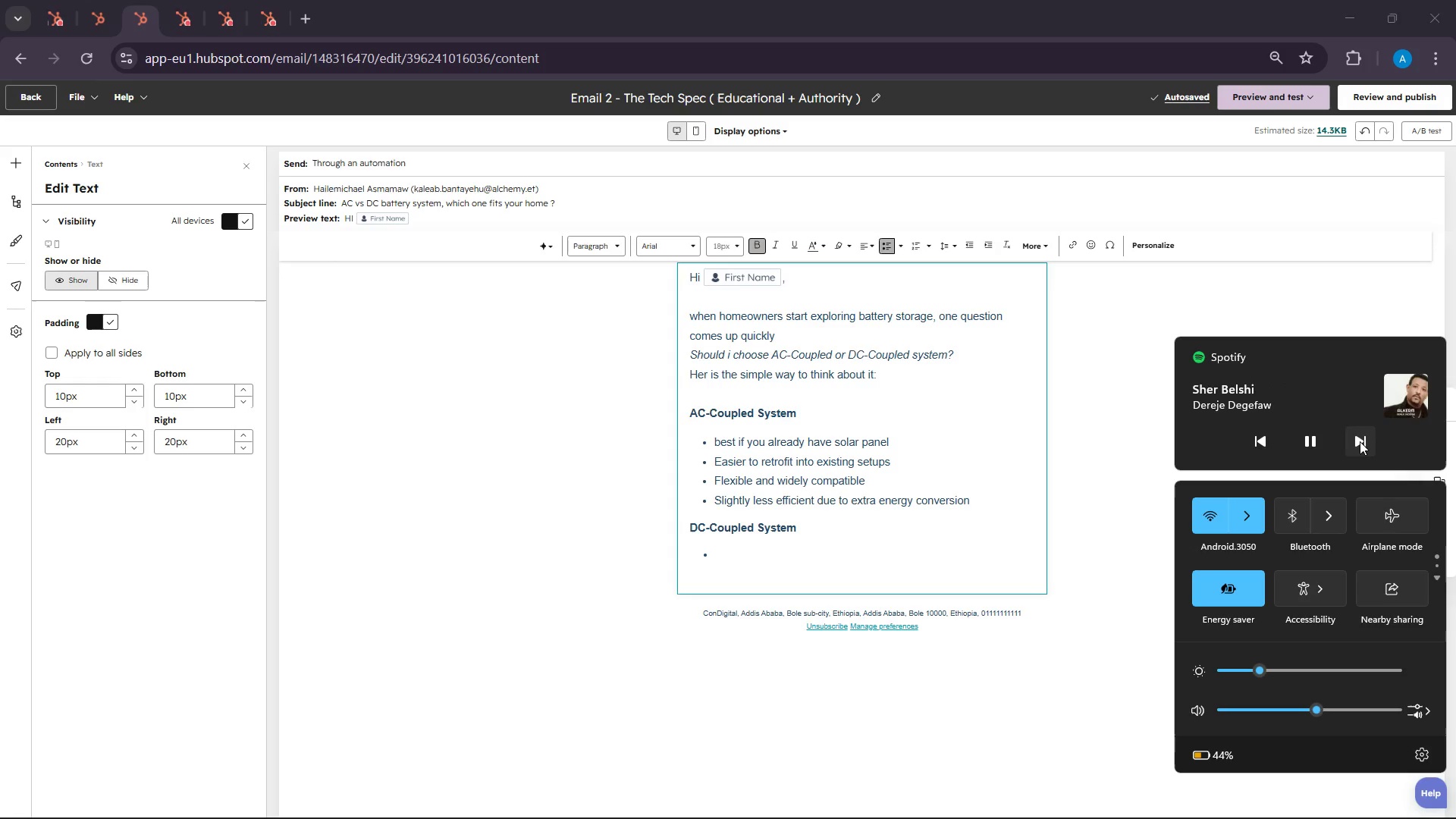 
left_click([1360, 441])
 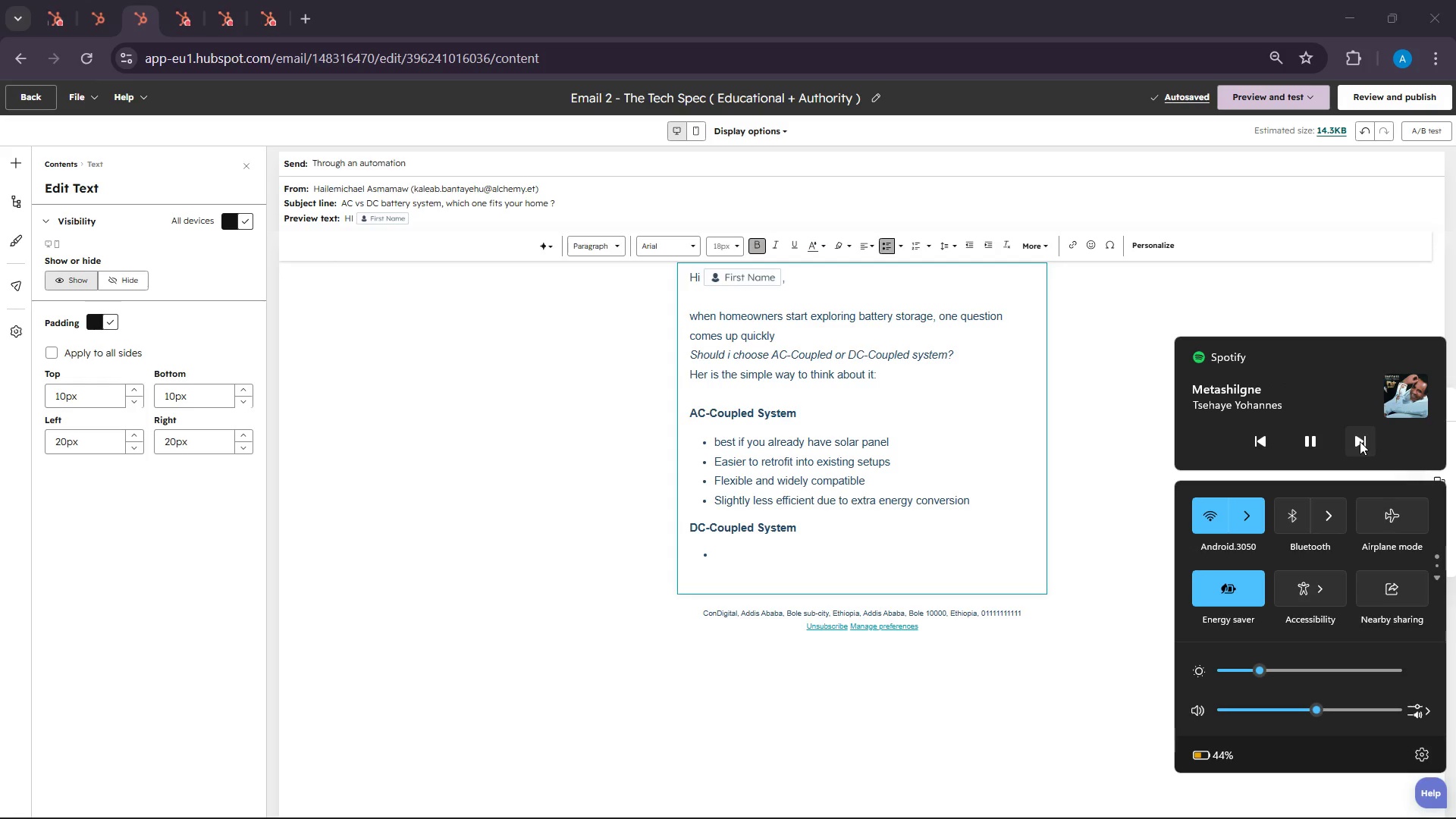 
left_click([1360, 441])
 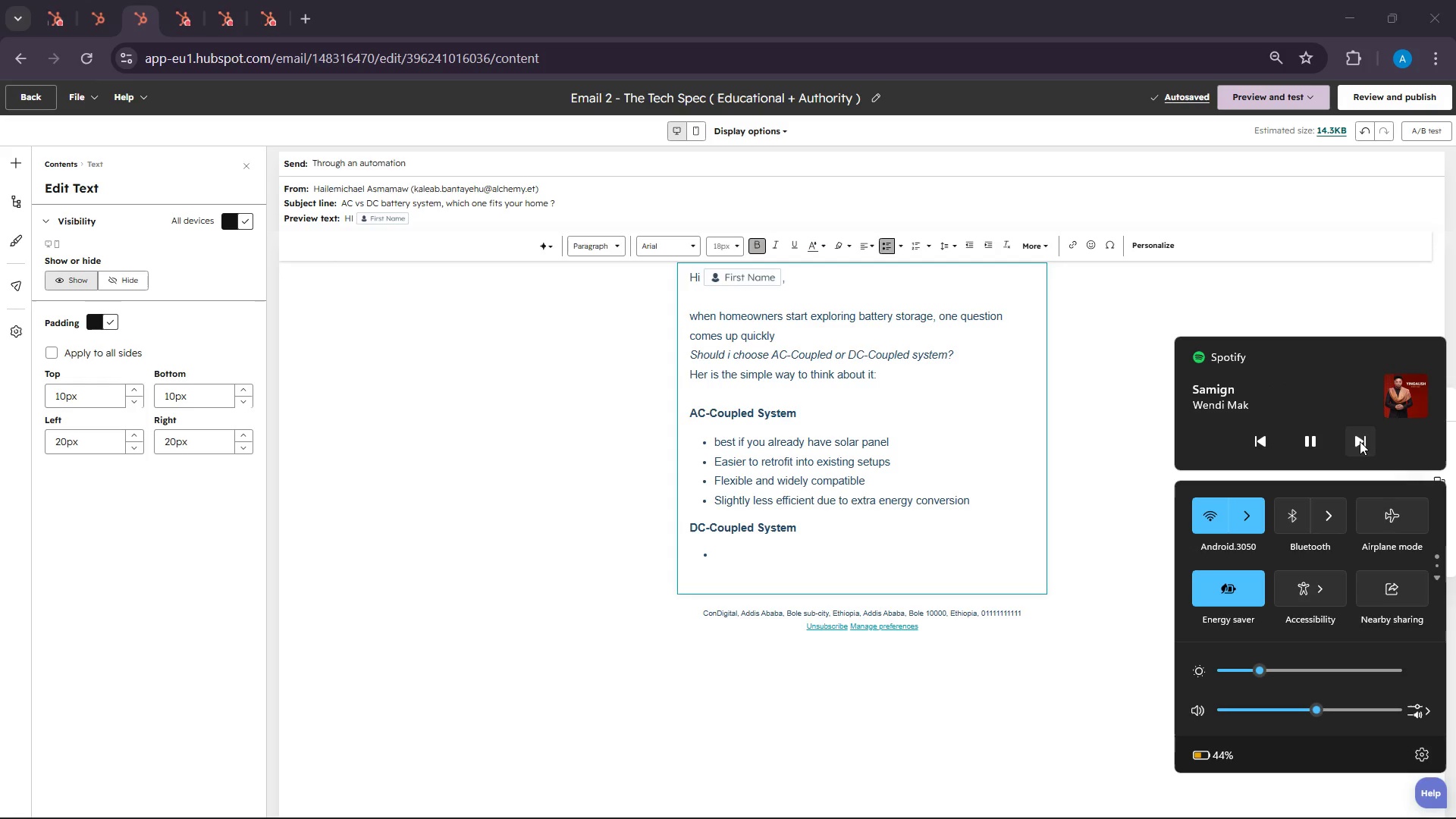 
left_click([1360, 441])
 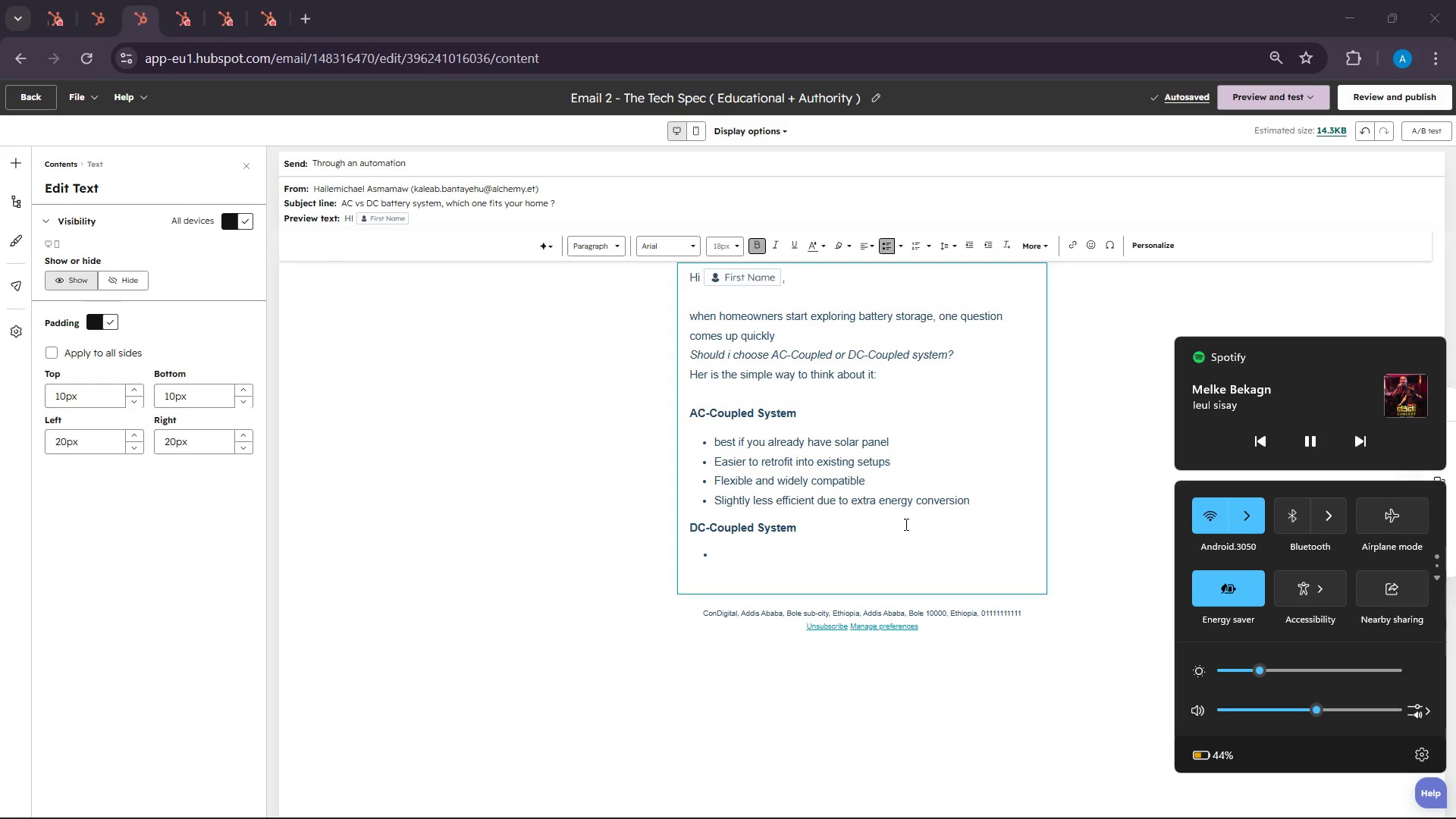 
left_click([1353, 435])
 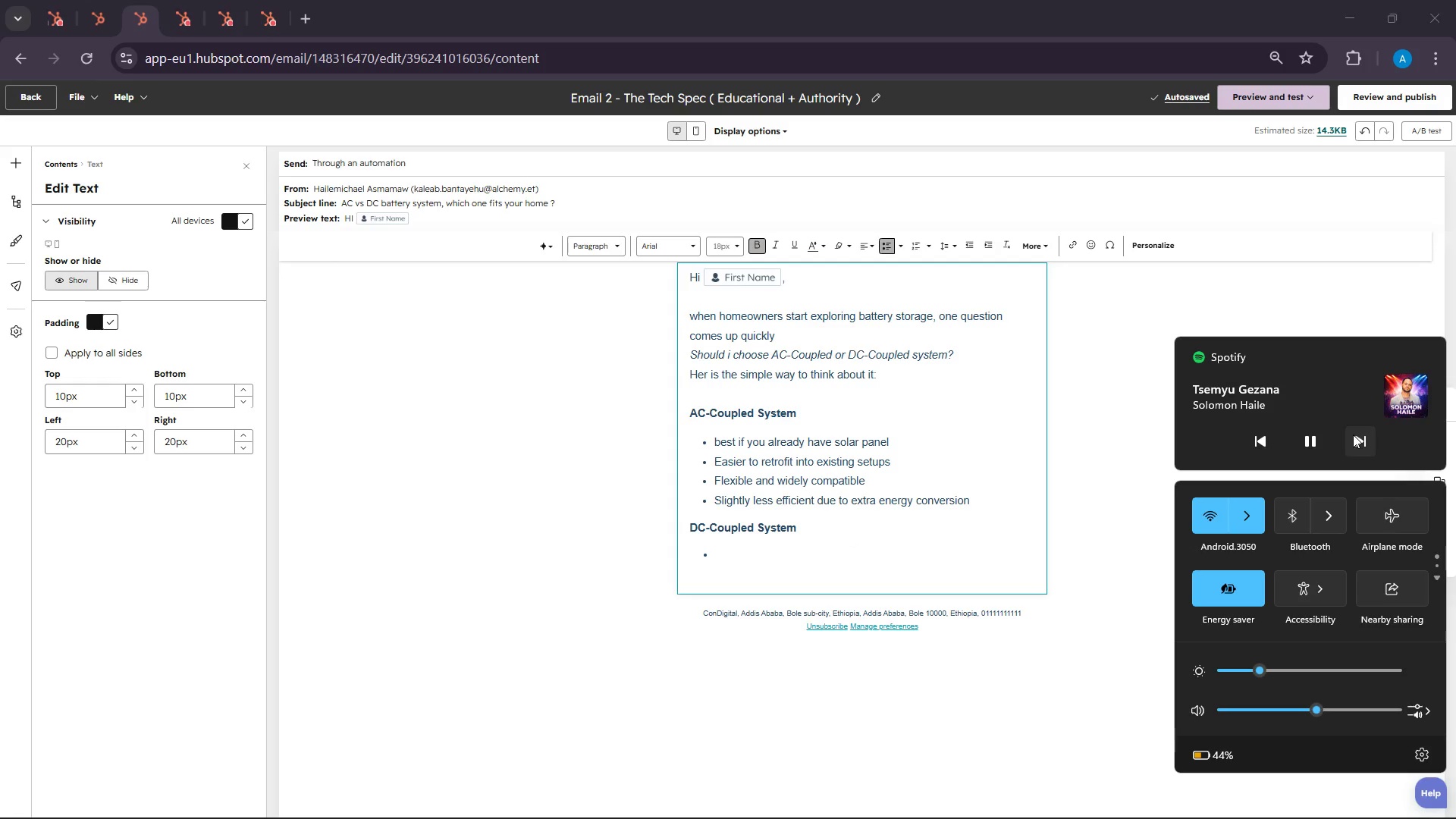 
left_click([1353, 435])
 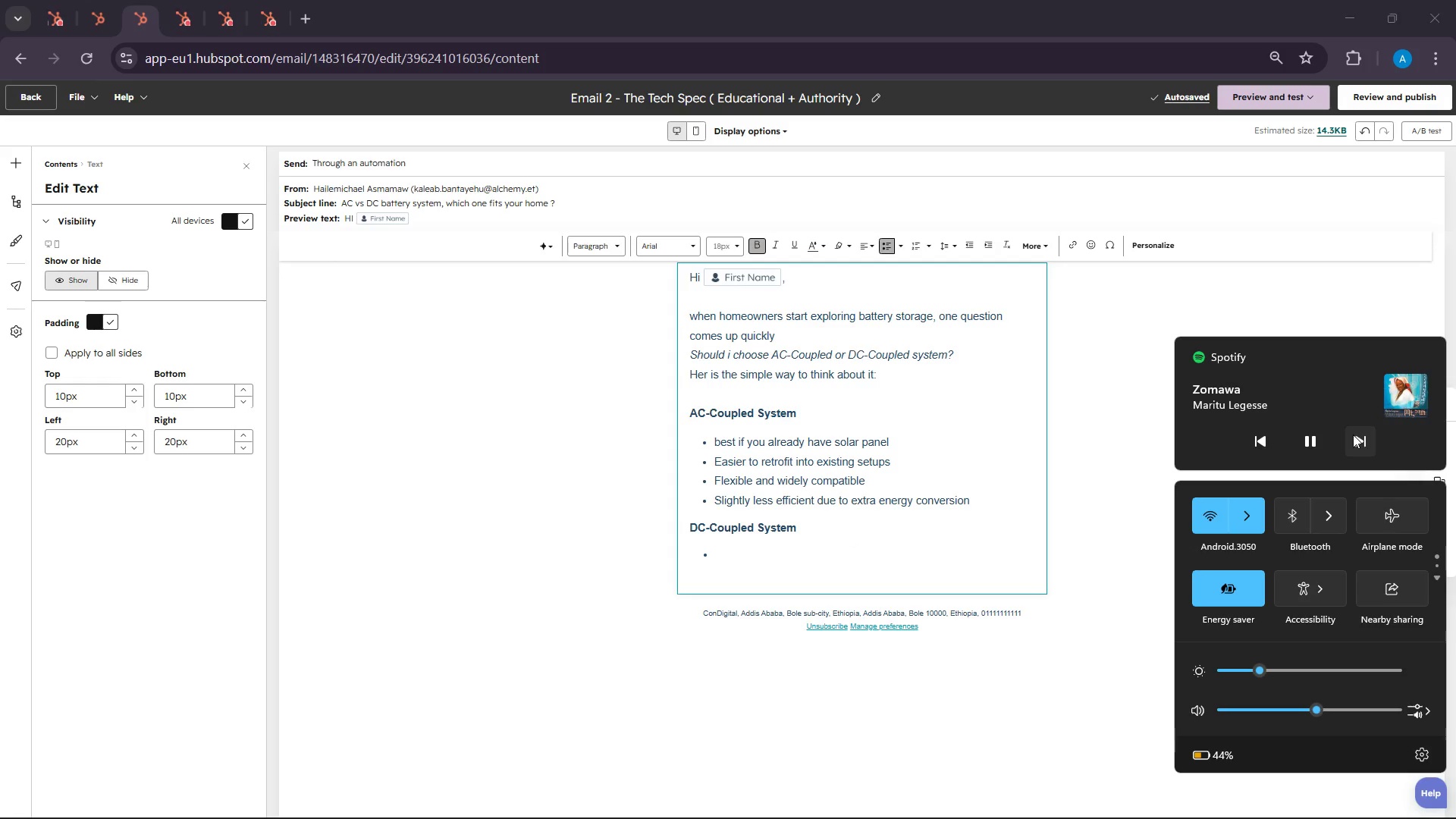 
left_click([1353, 435])
 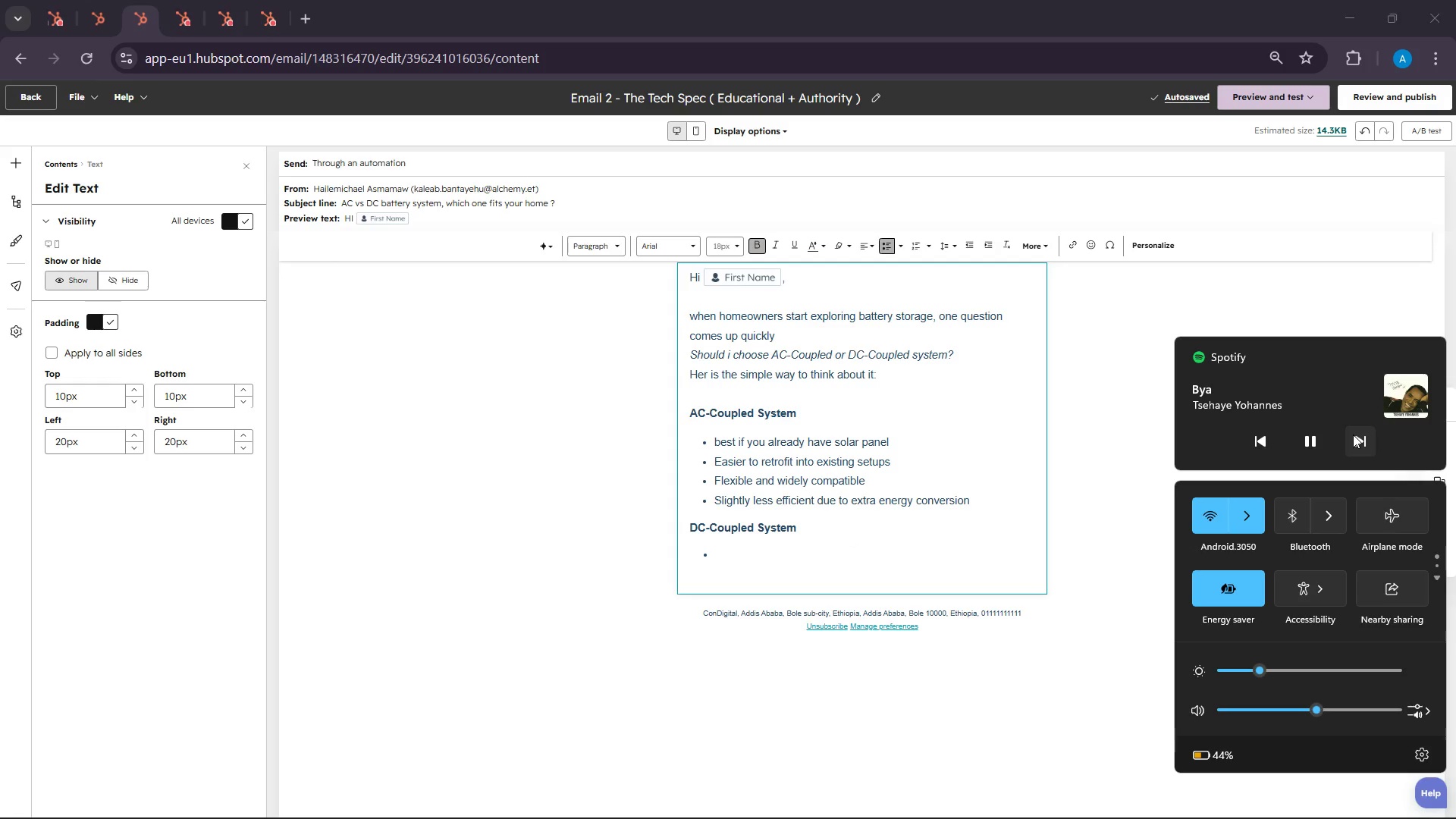 
left_click([1353, 435])
 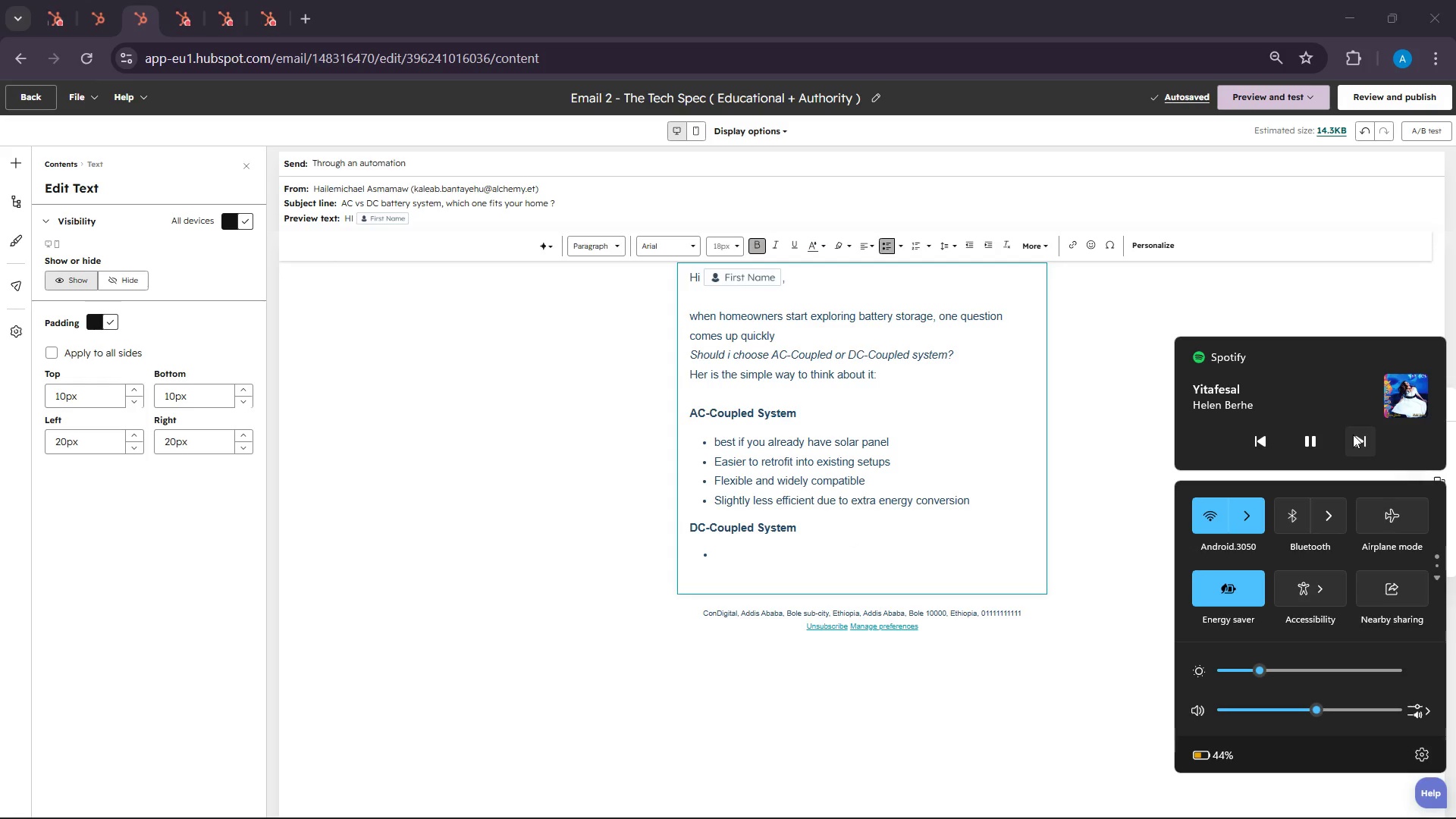 
left_click([1353, 435])
 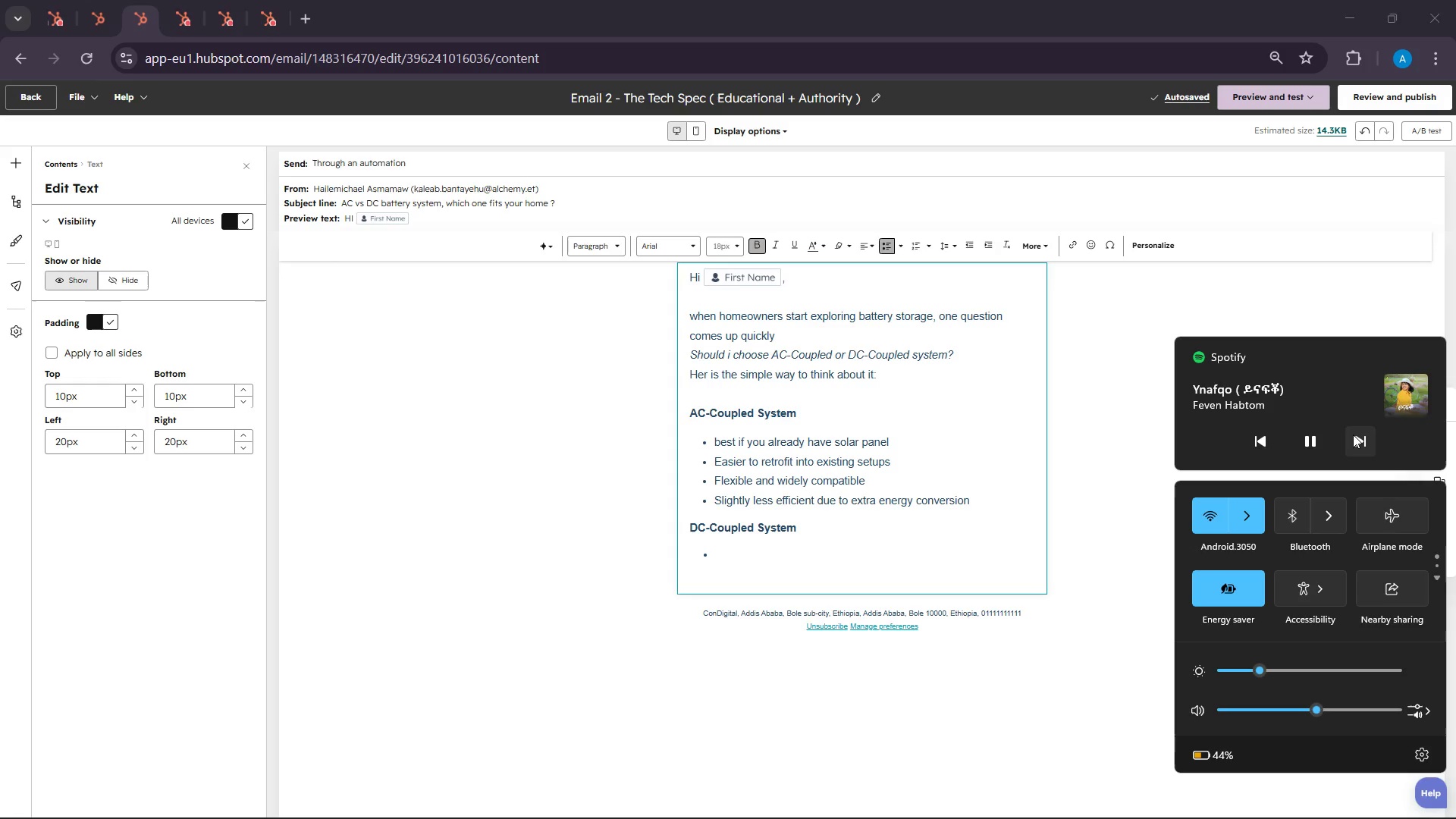 
right_click([1353, 435])
 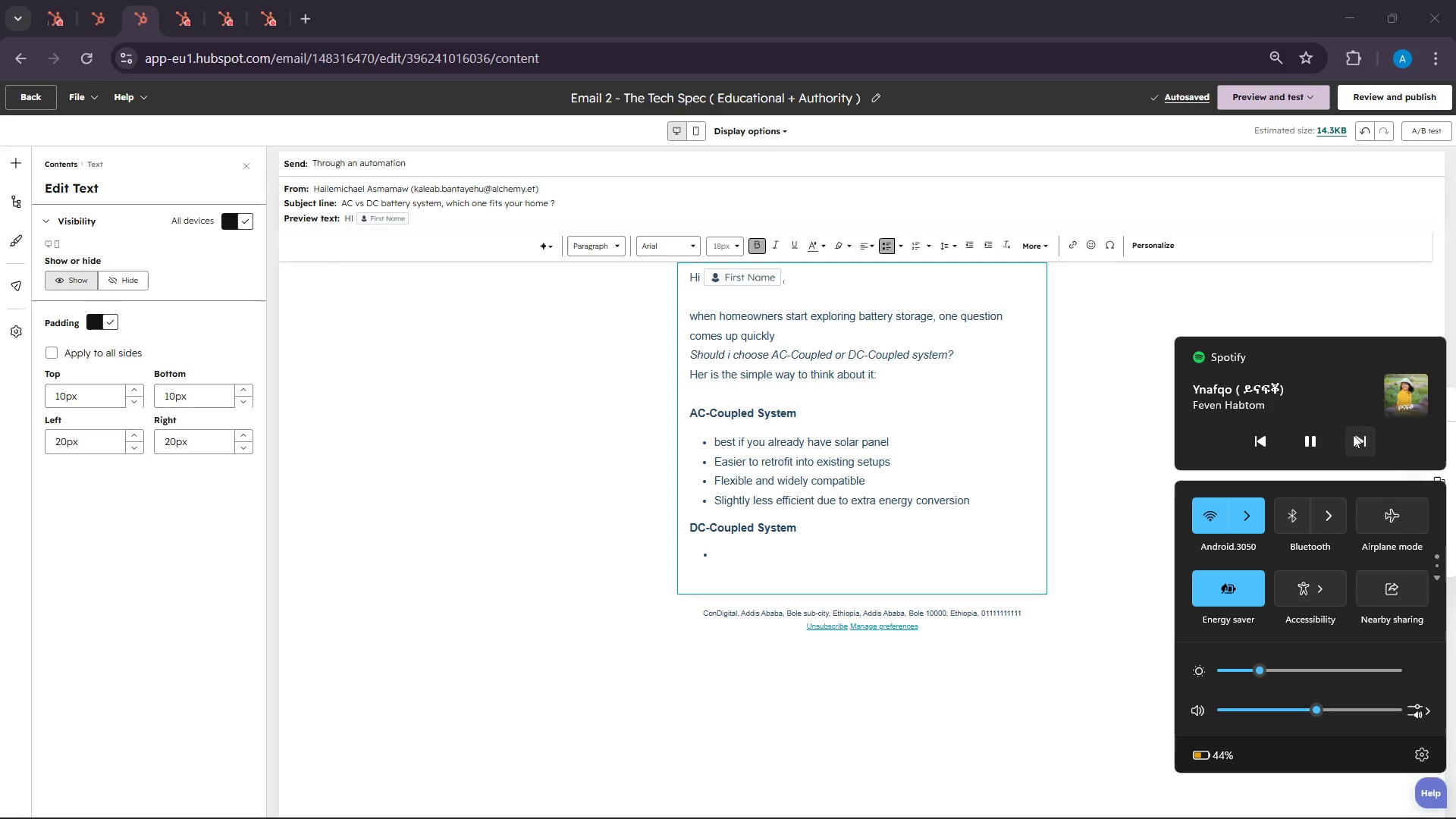 
left_click([1353, 435])
 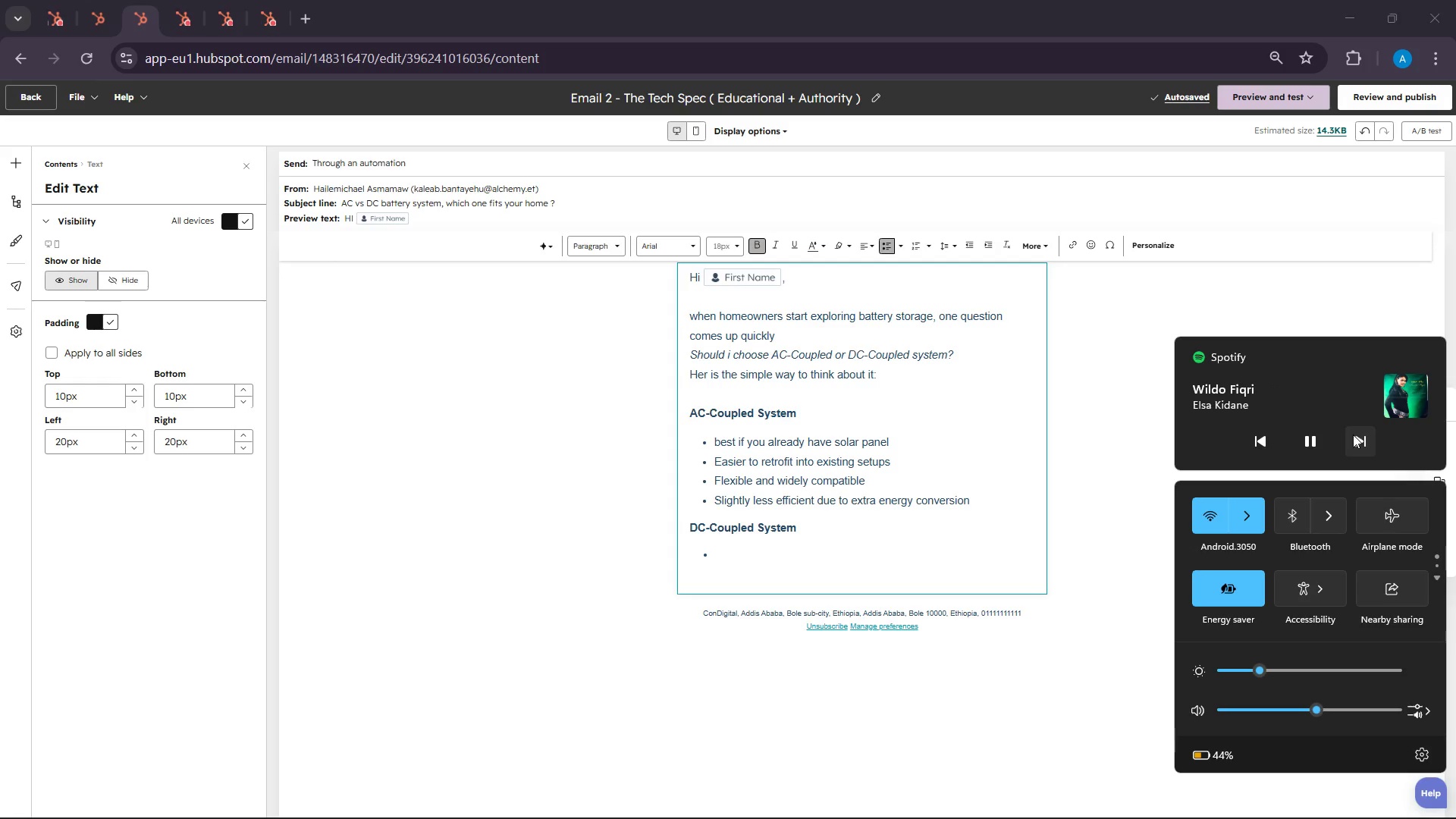 
left_click([1353, 435])
 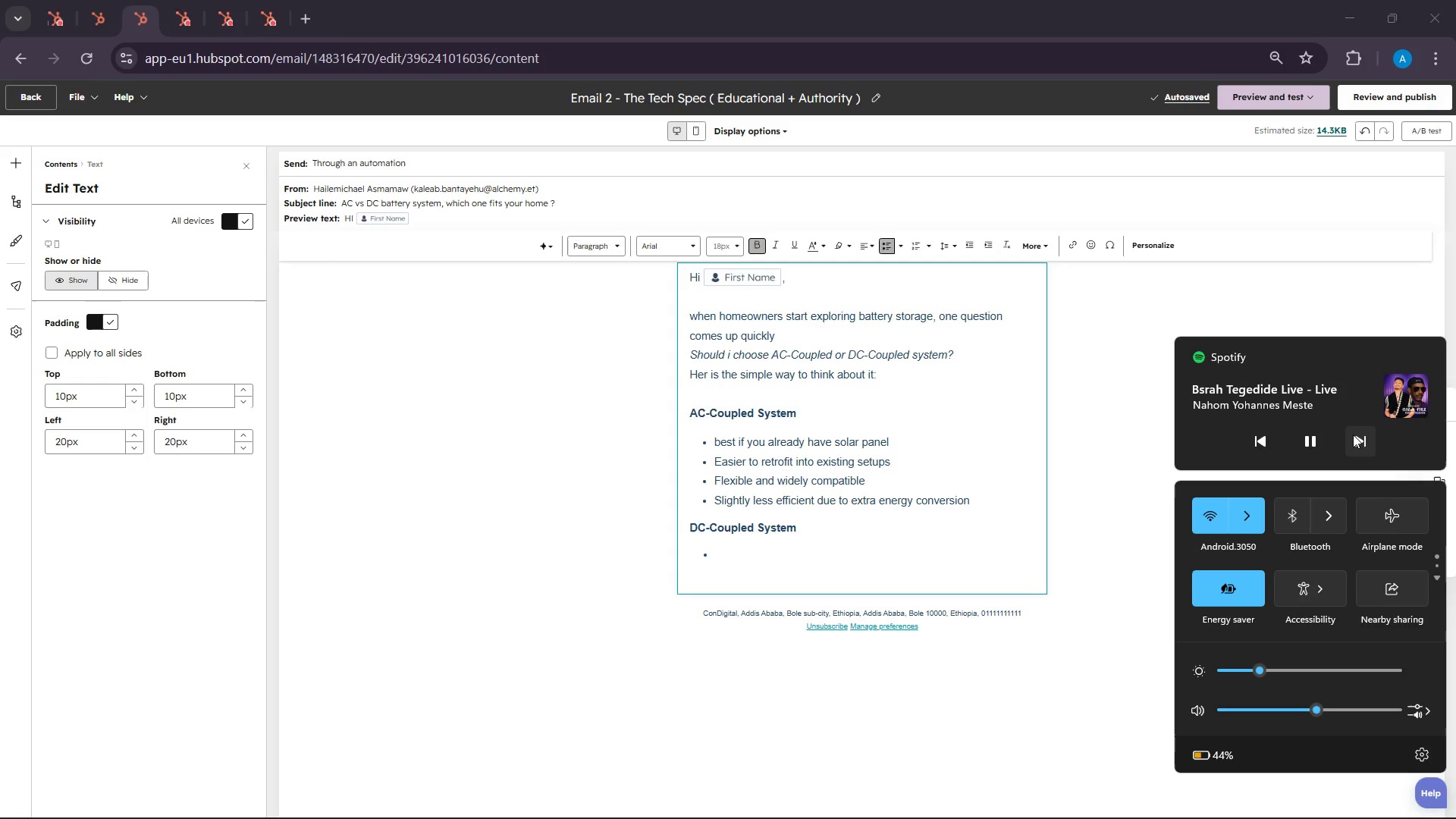 
left_click([1353, 435])
 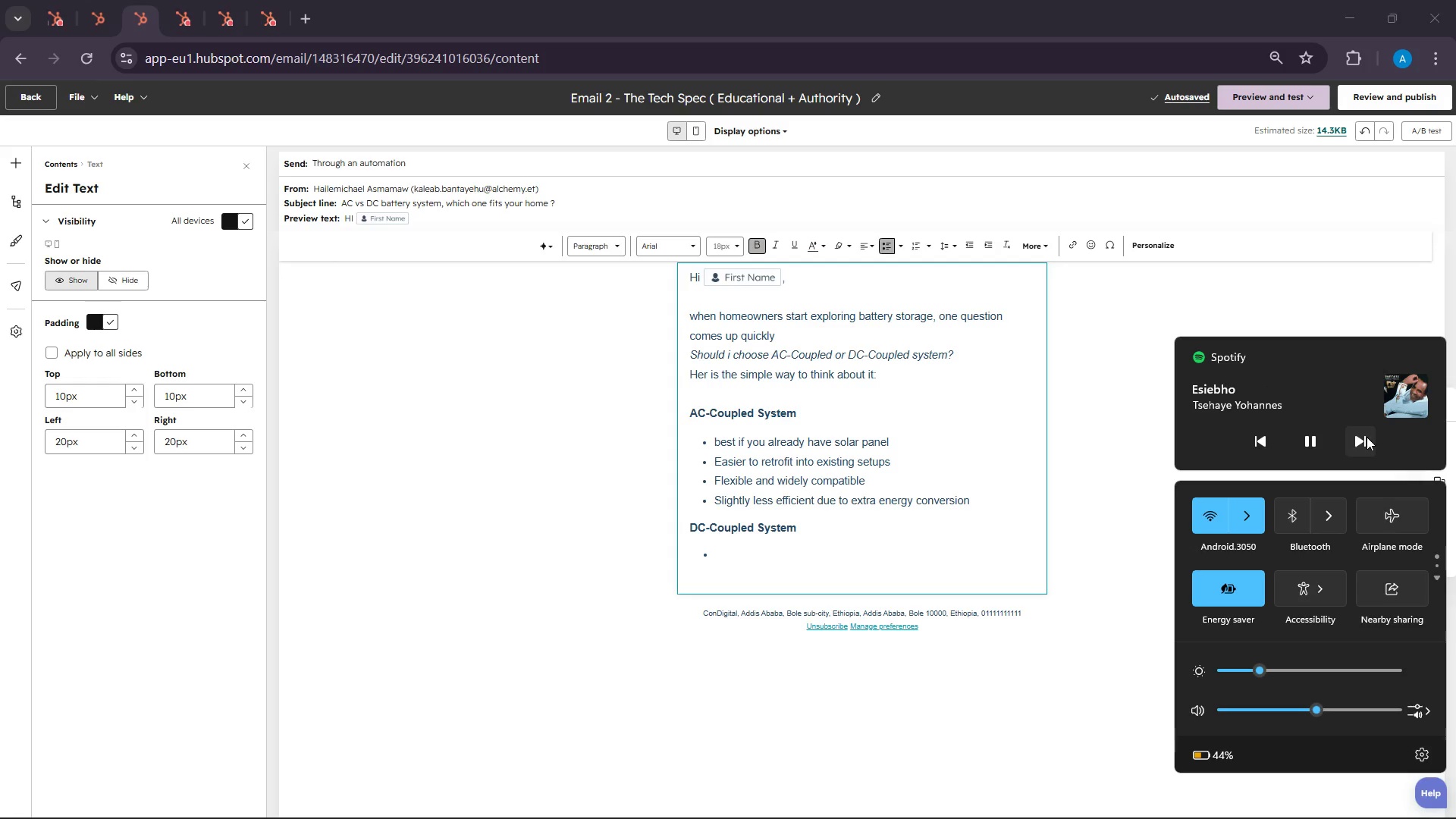 
left_click([1367, 437])
 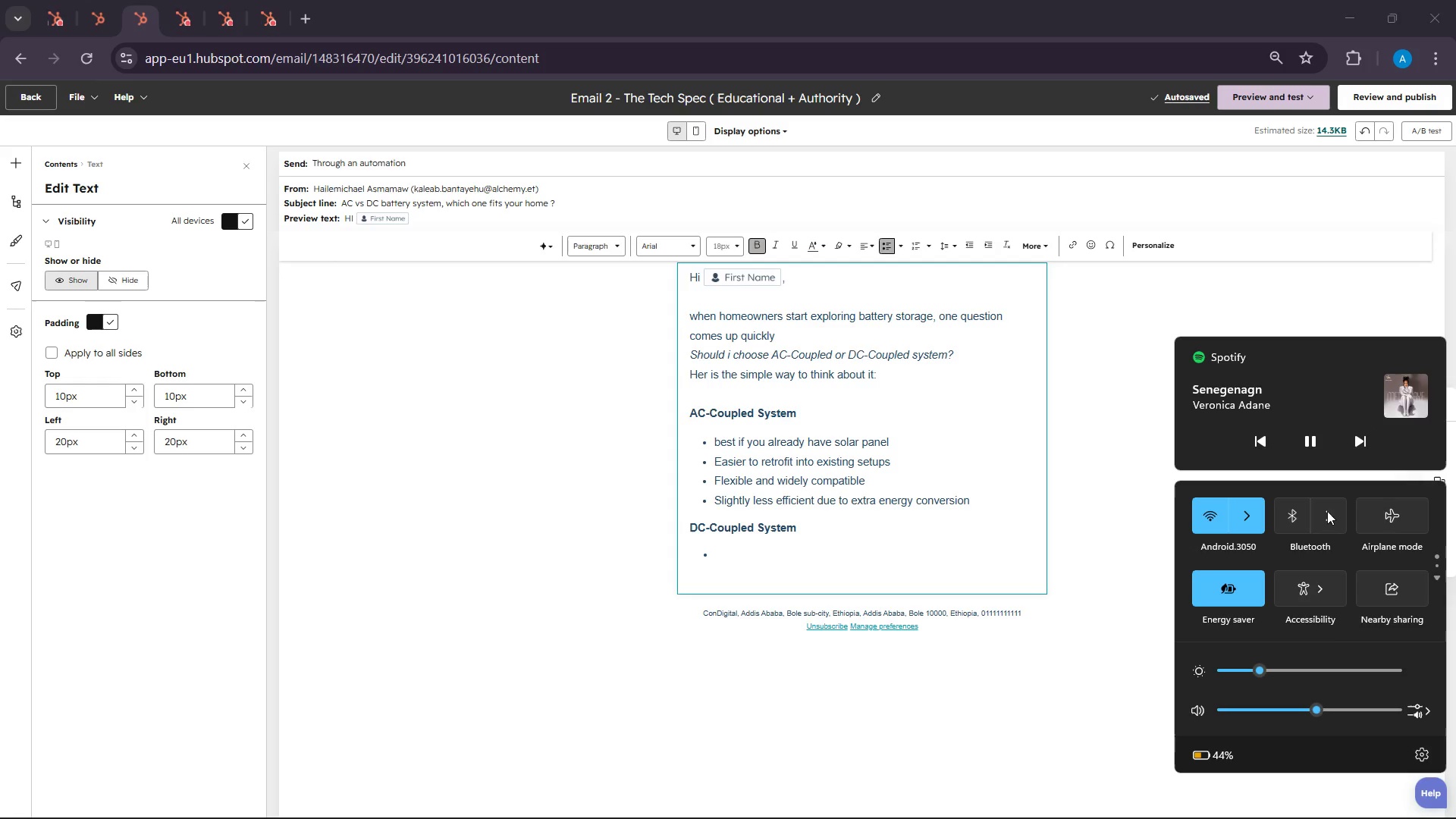 
left_click([1329, 720])
 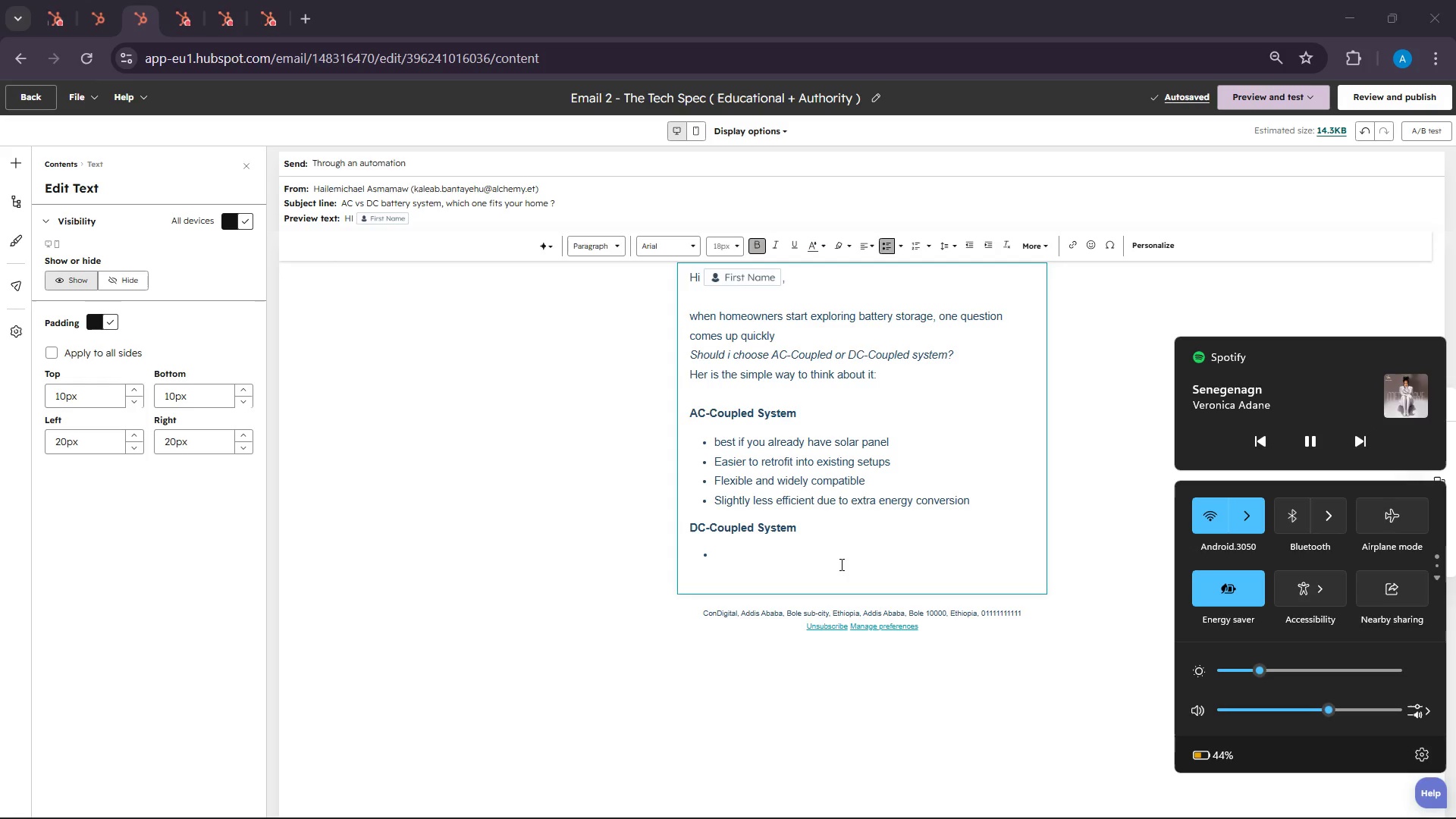 
left_click([833, 560])
 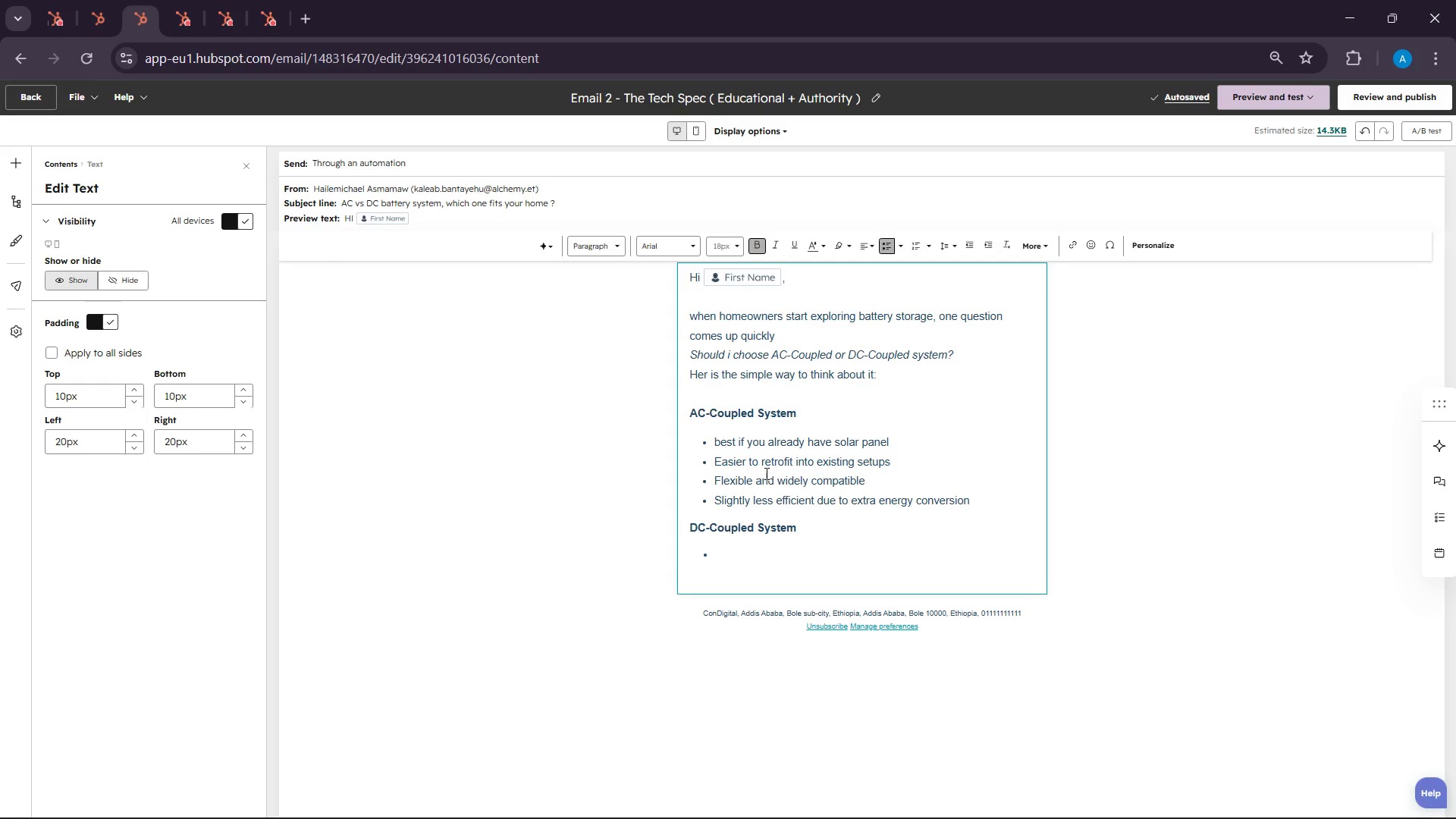 
wait(6.45)
 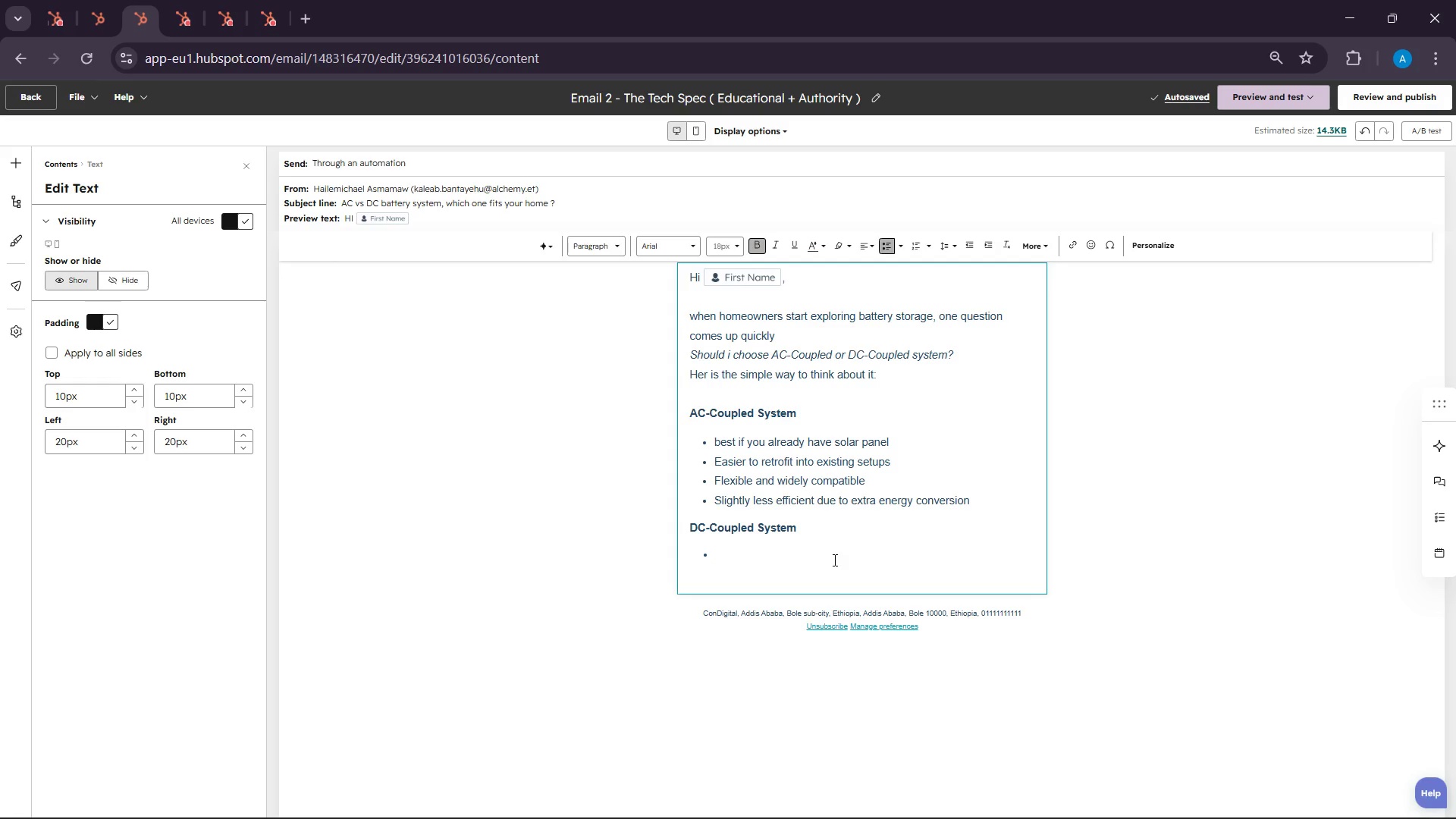 
left_click([719, 444])
 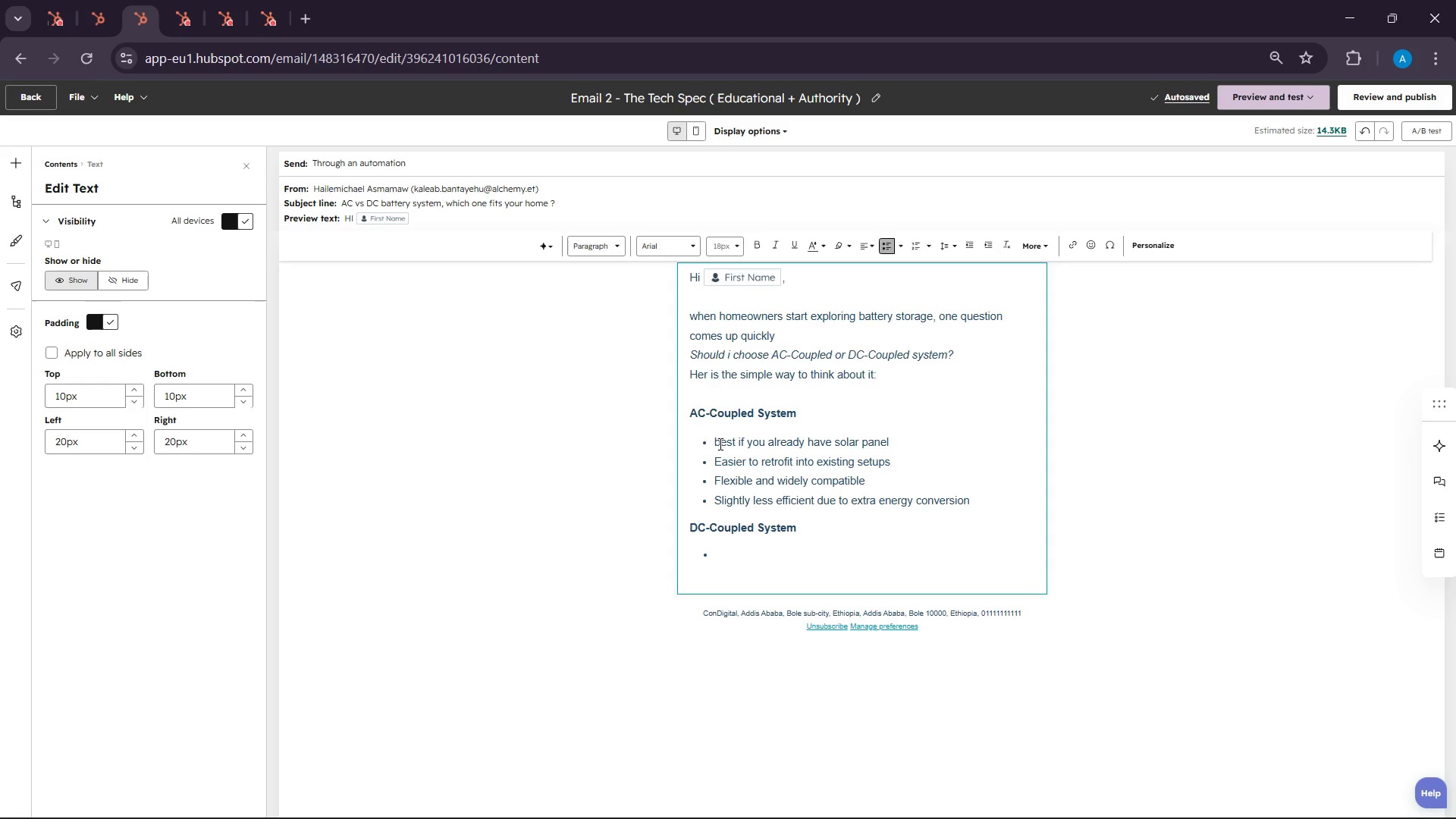 
key(Backspace)
 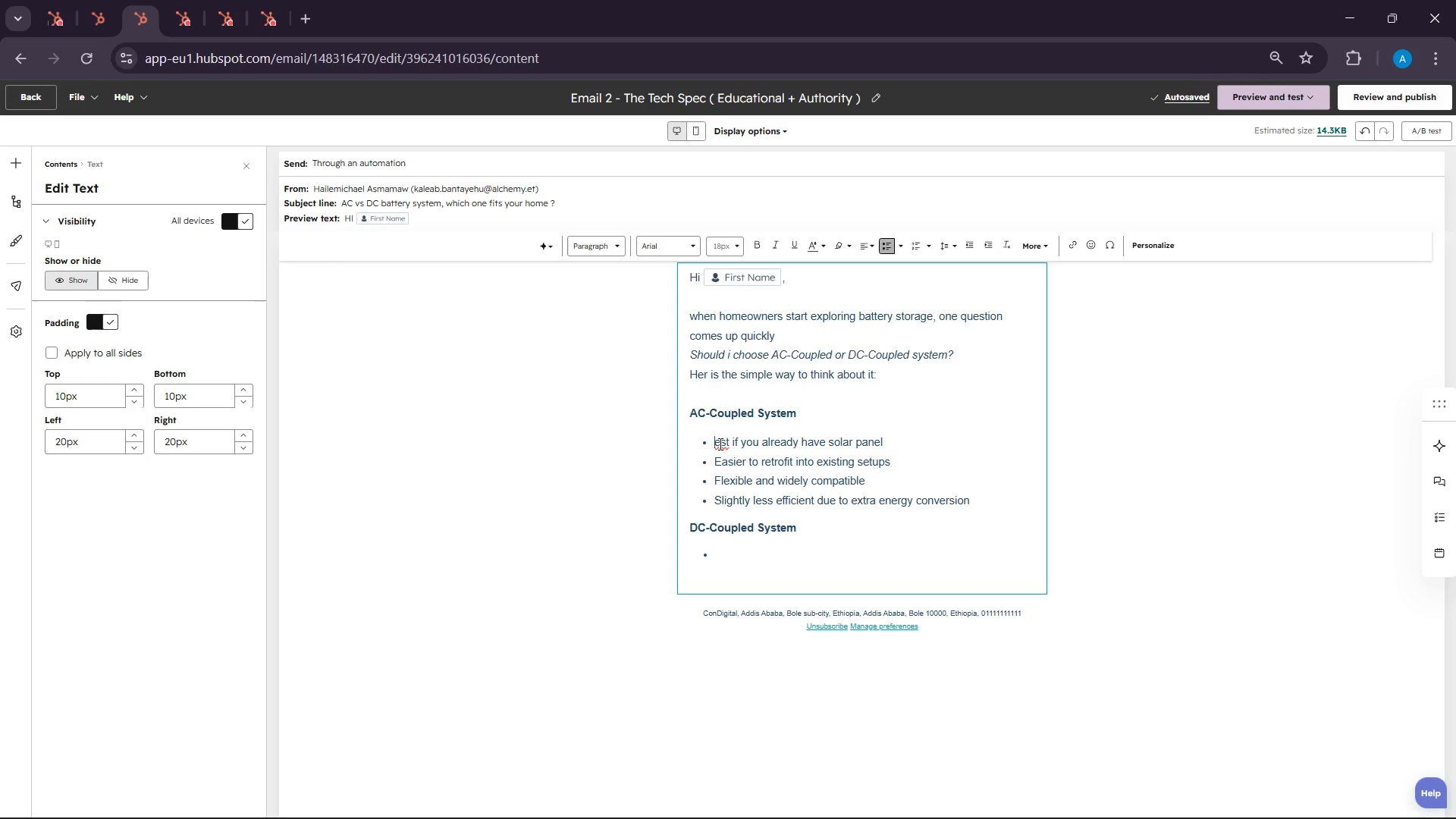 
key(Shift+ShiftLeft)
 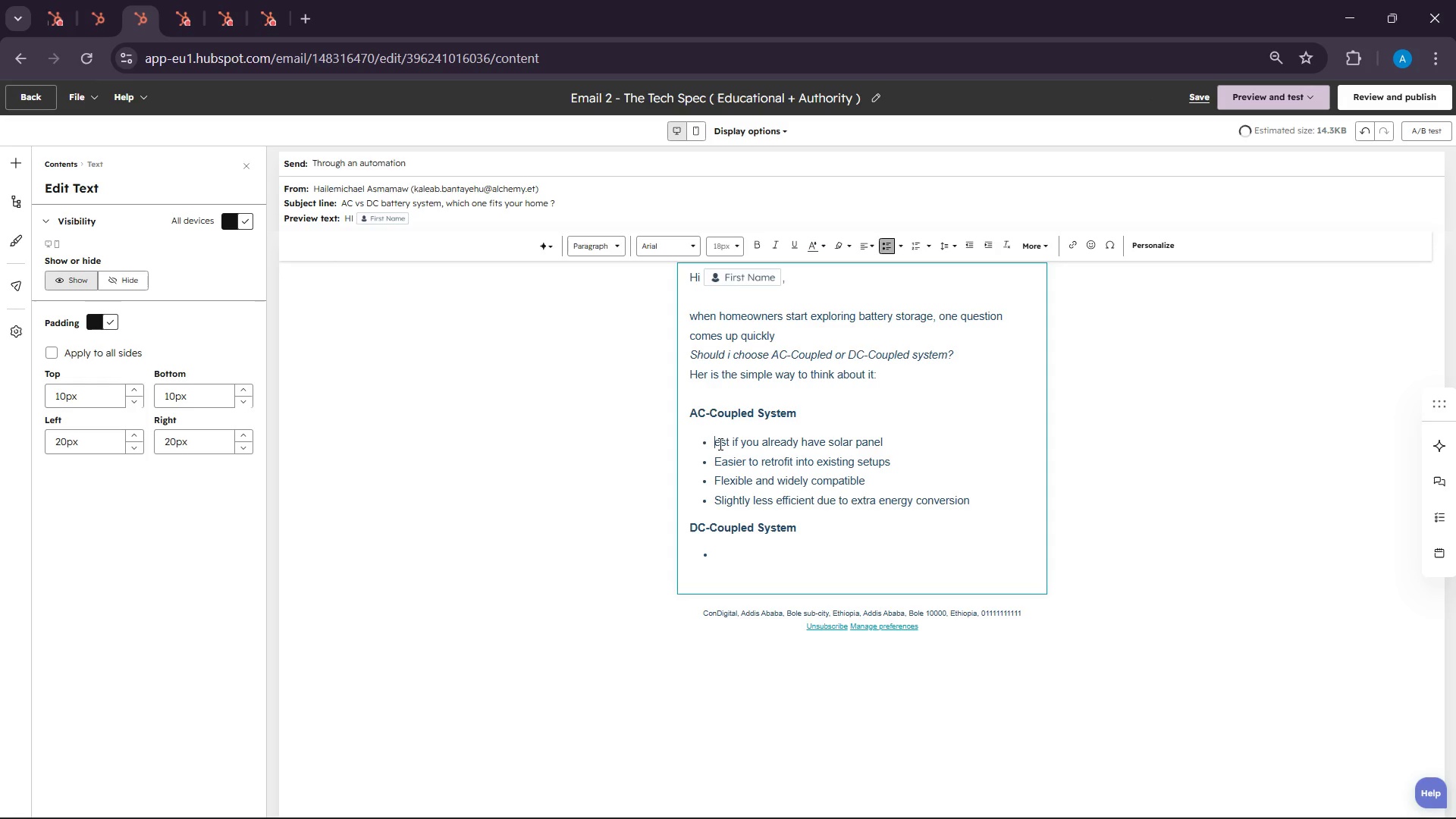 
key(Shift+B)
 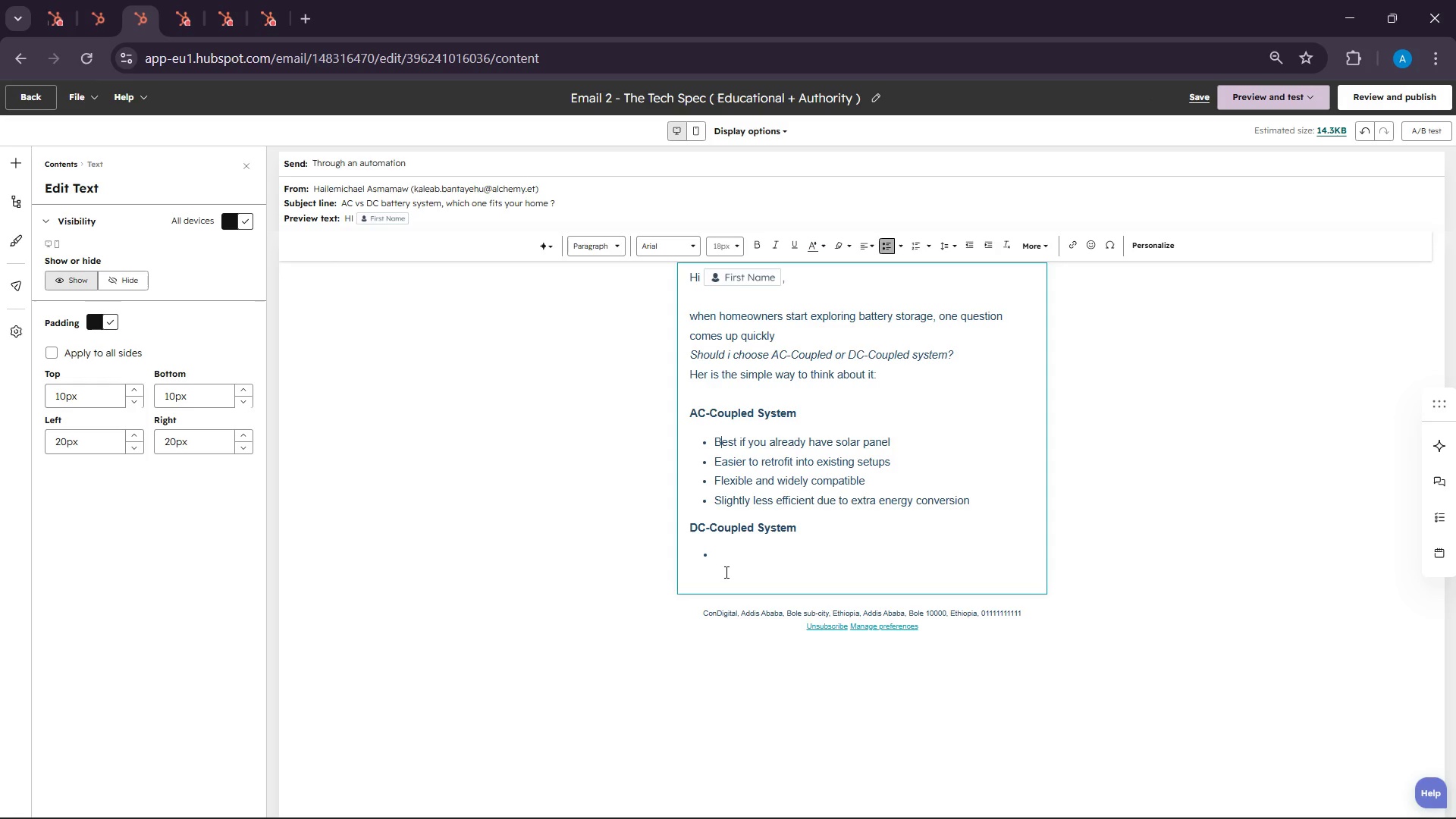 
left_click([725, 554])
 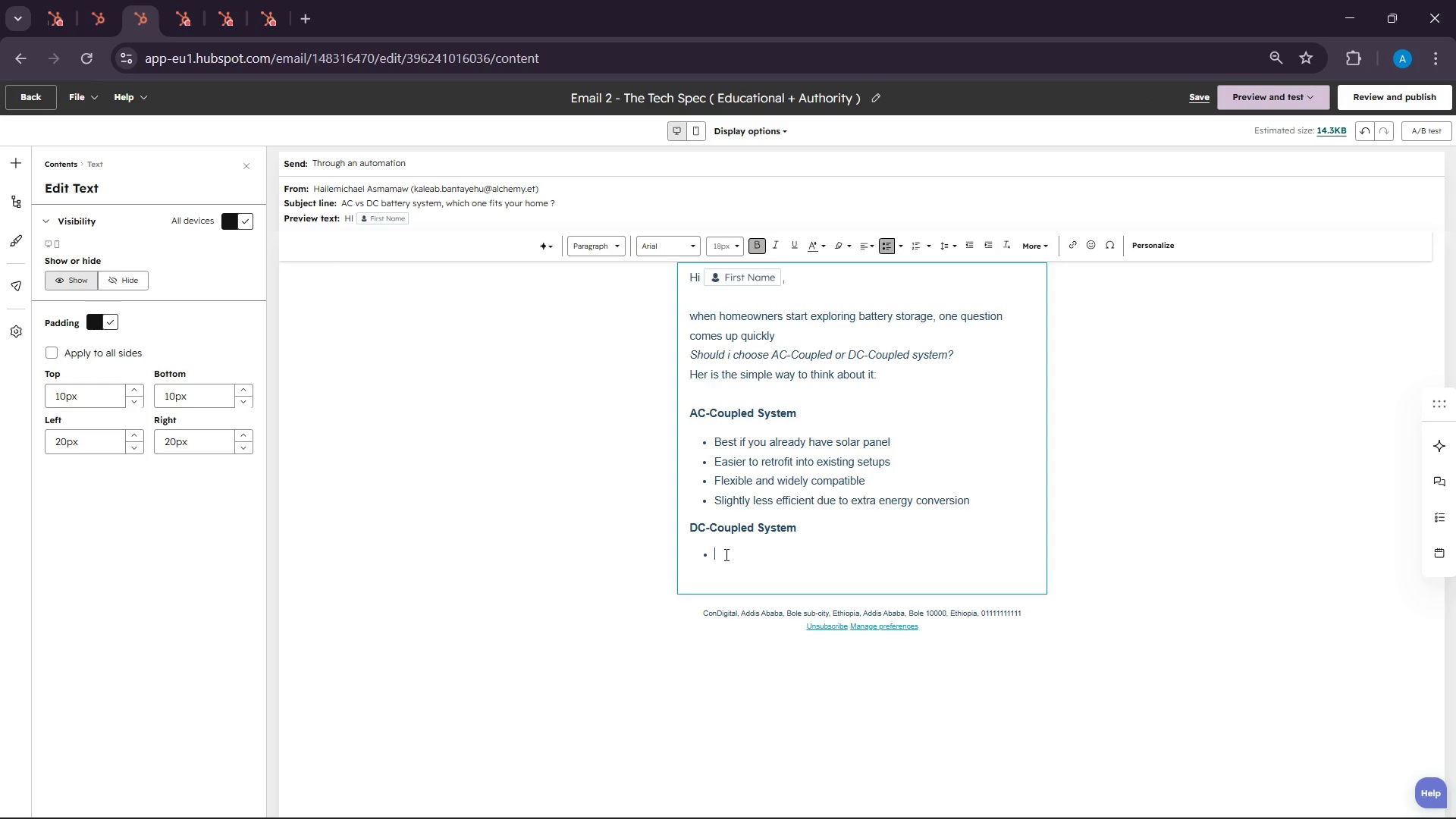 
type(Best )
key(Backspace)
key(Backspace)
key(Backspace)
key(Backspace)
key(Backspace)
 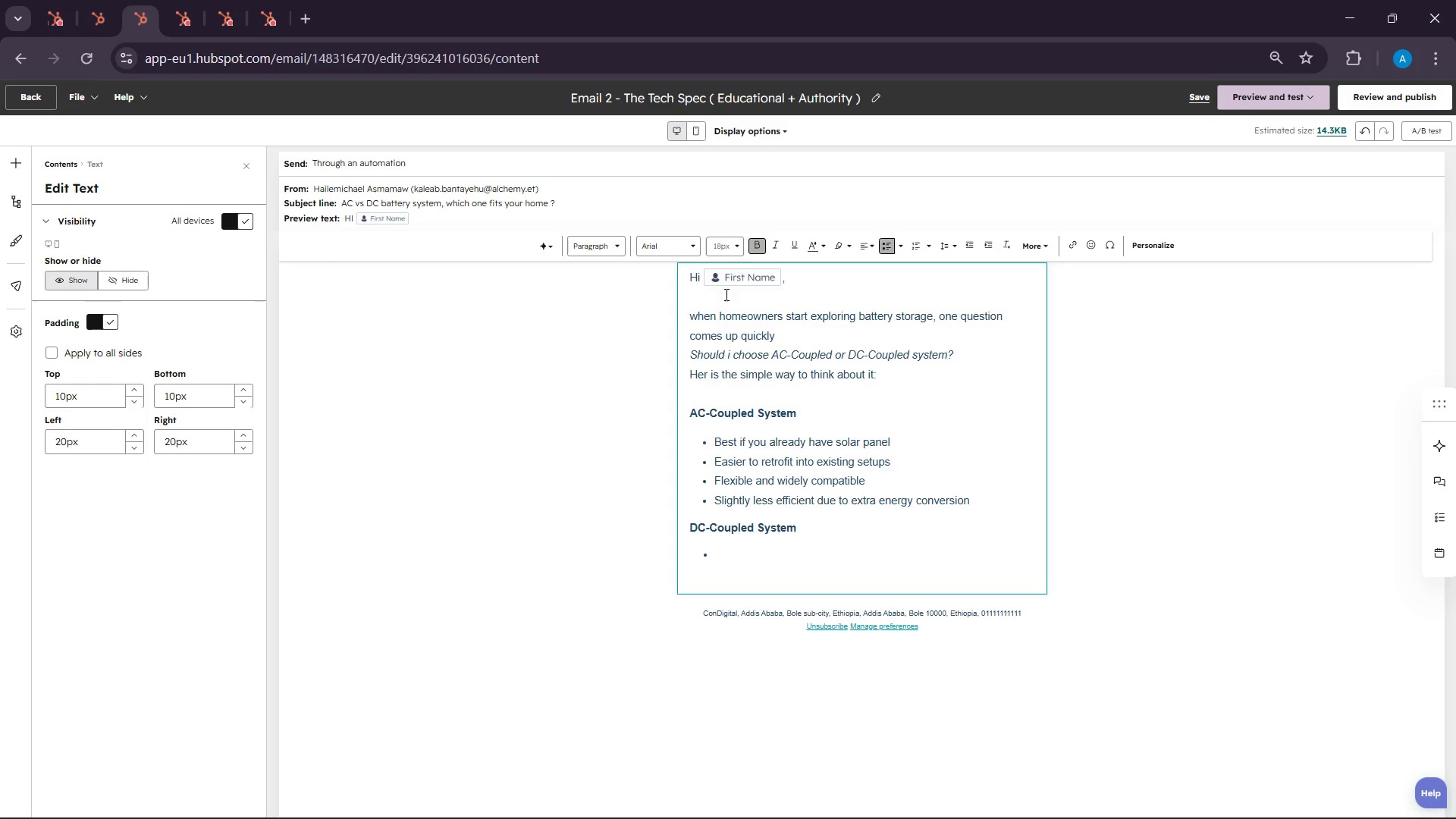 
left_click([808, 334])
 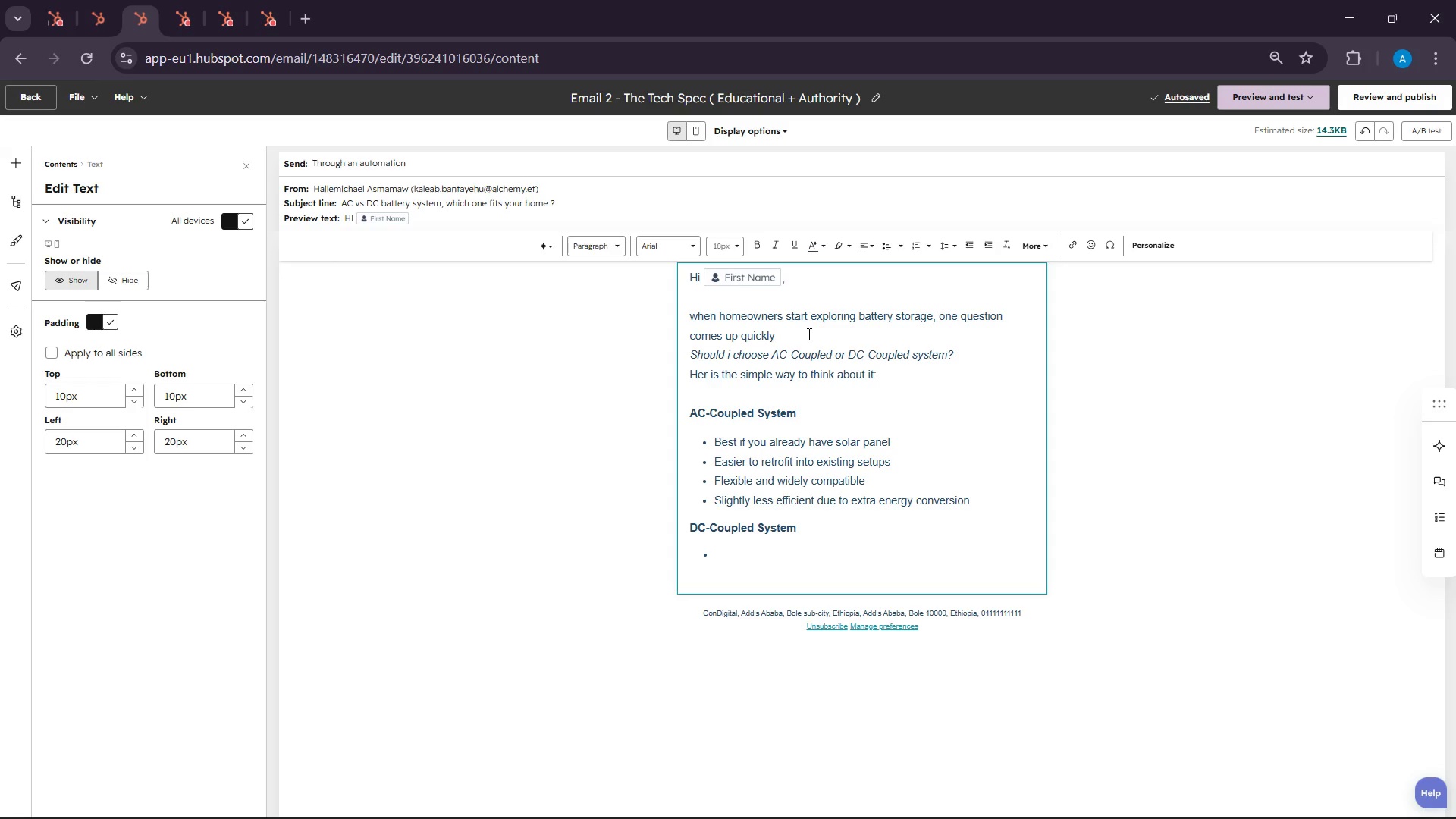 
wait(7.58)
 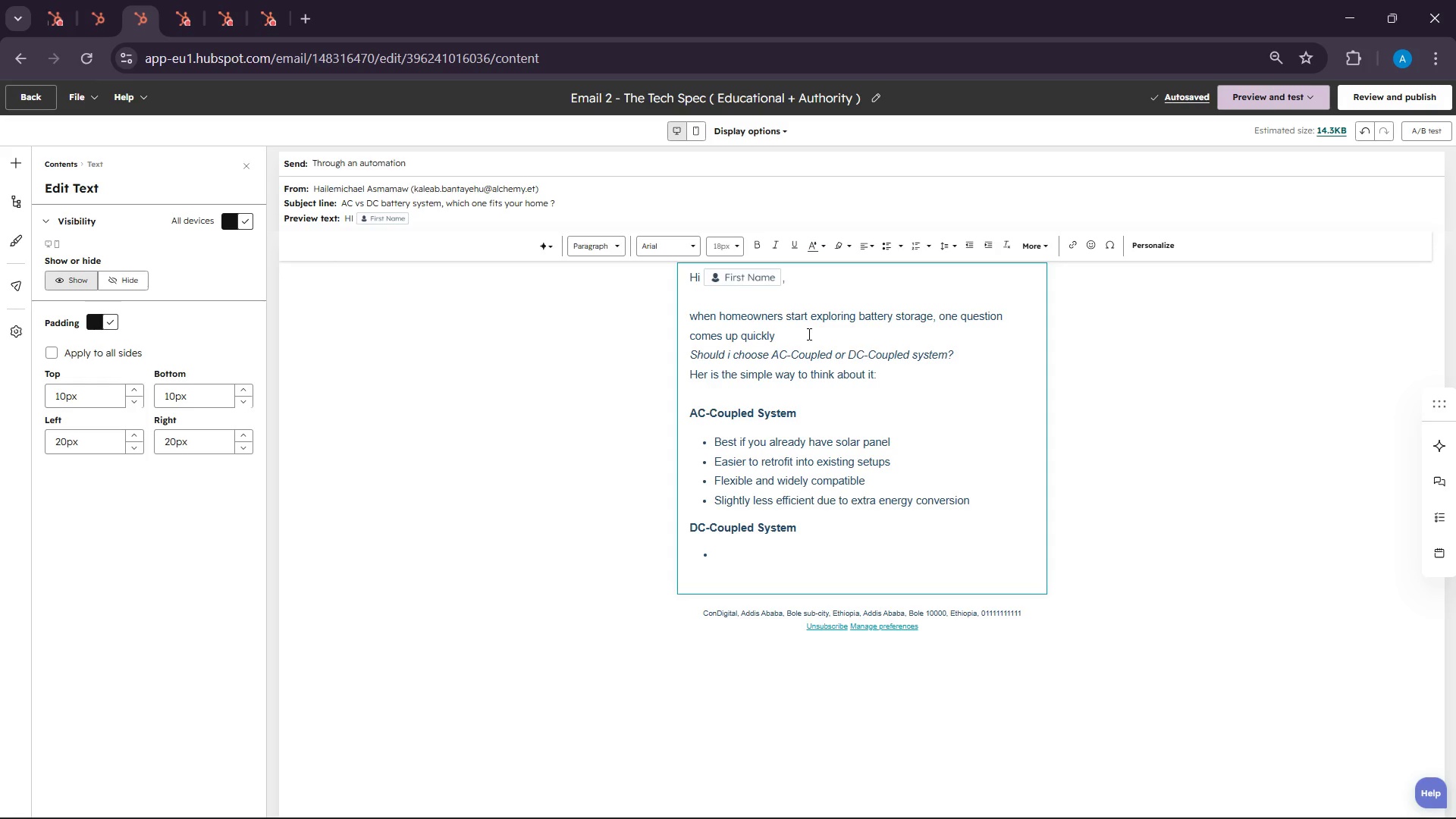 
key(Backspace)
type(, that)
 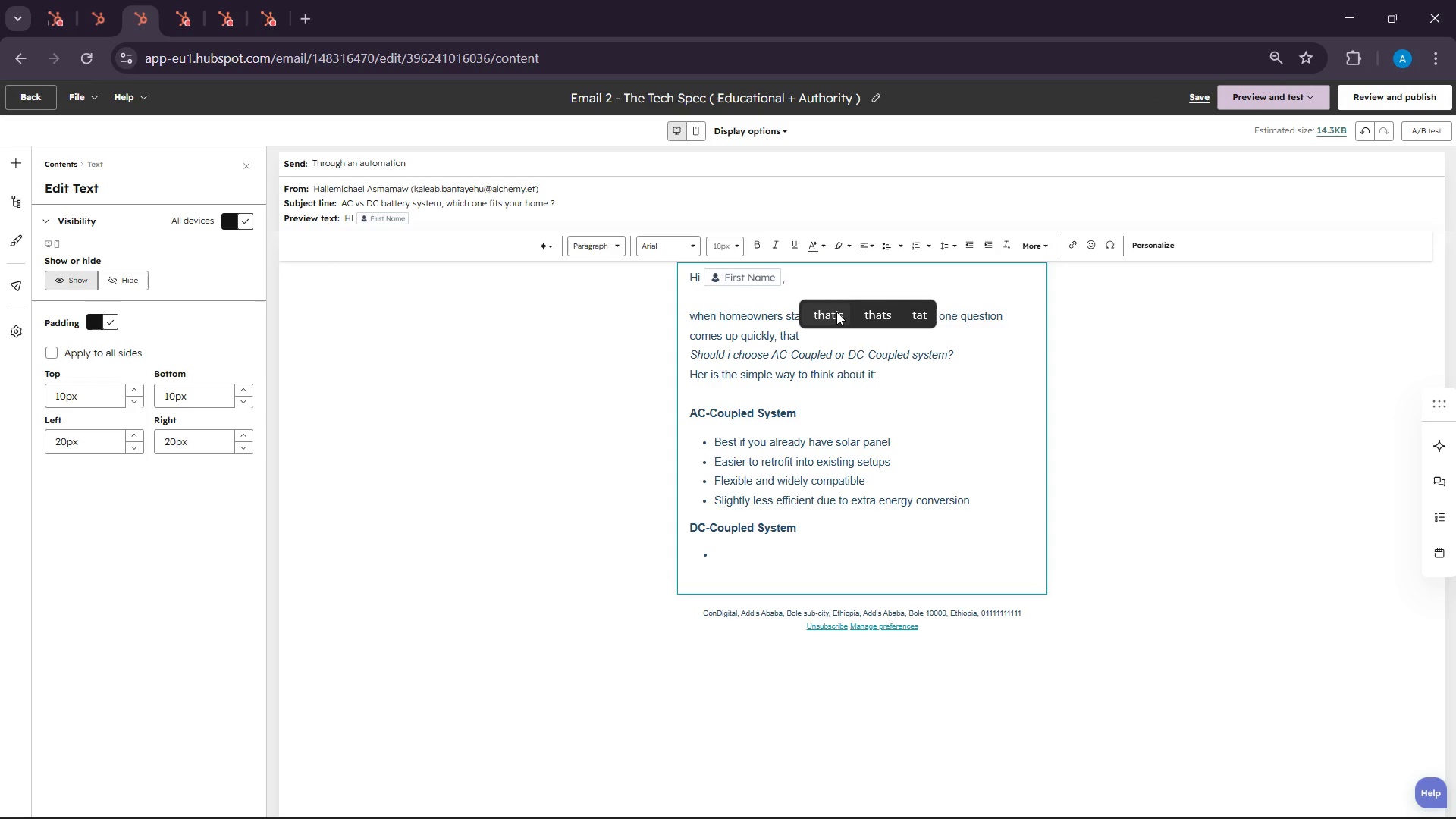 
left_click([836, 312])
 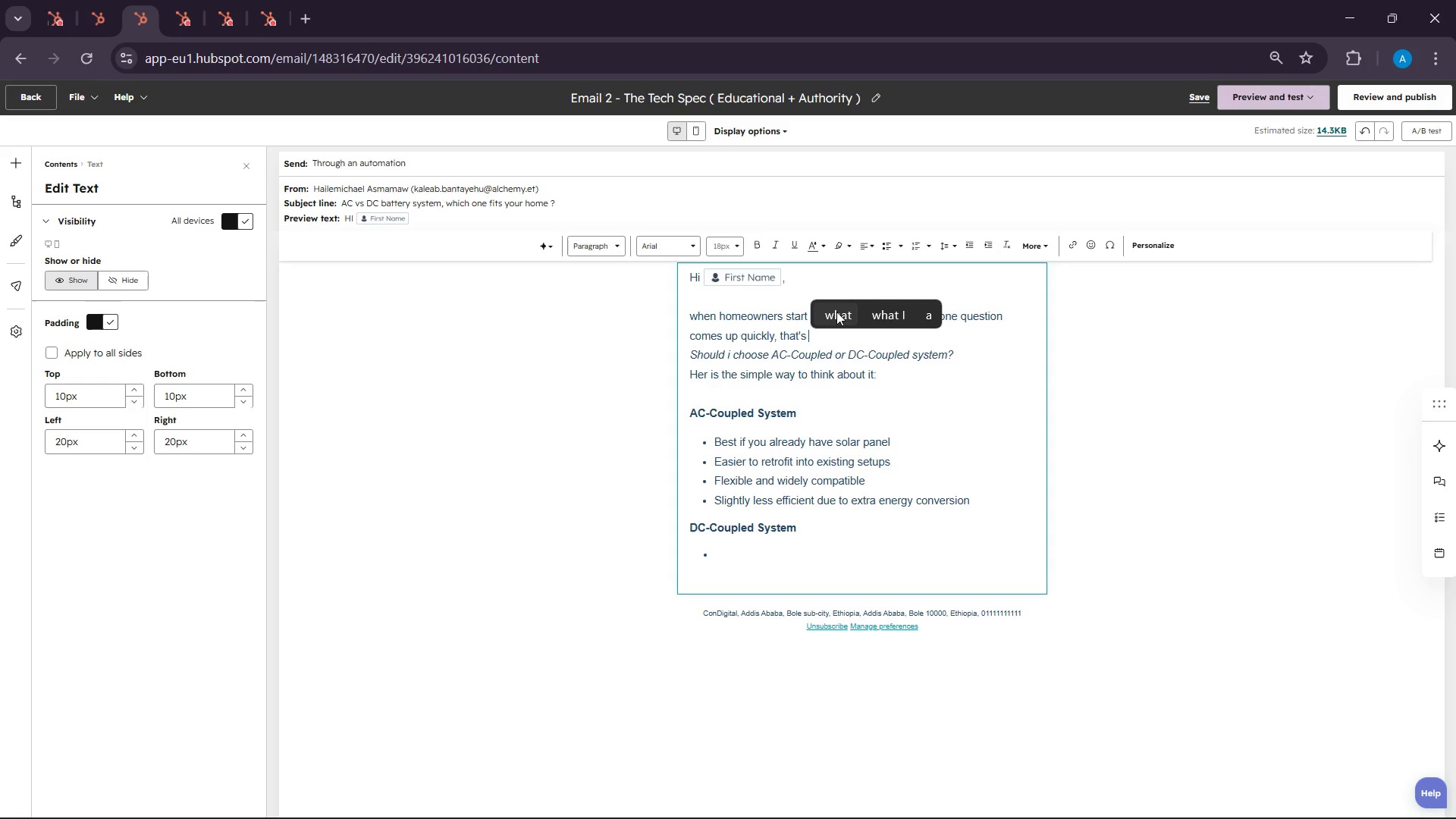 
key(Backspace)
key(Backspace)
key(Backspace)
type( is )
 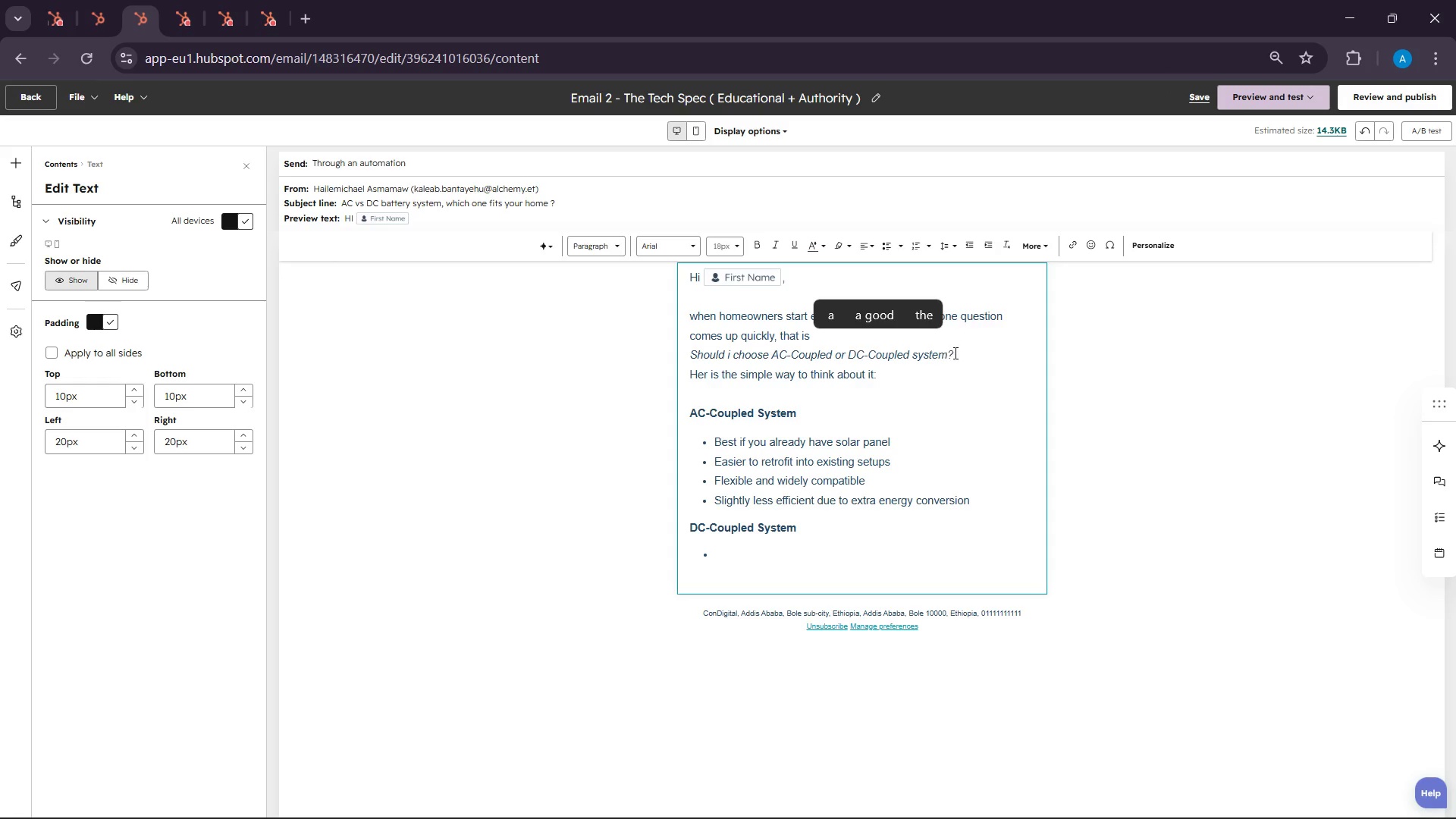 
wait(8.08)
 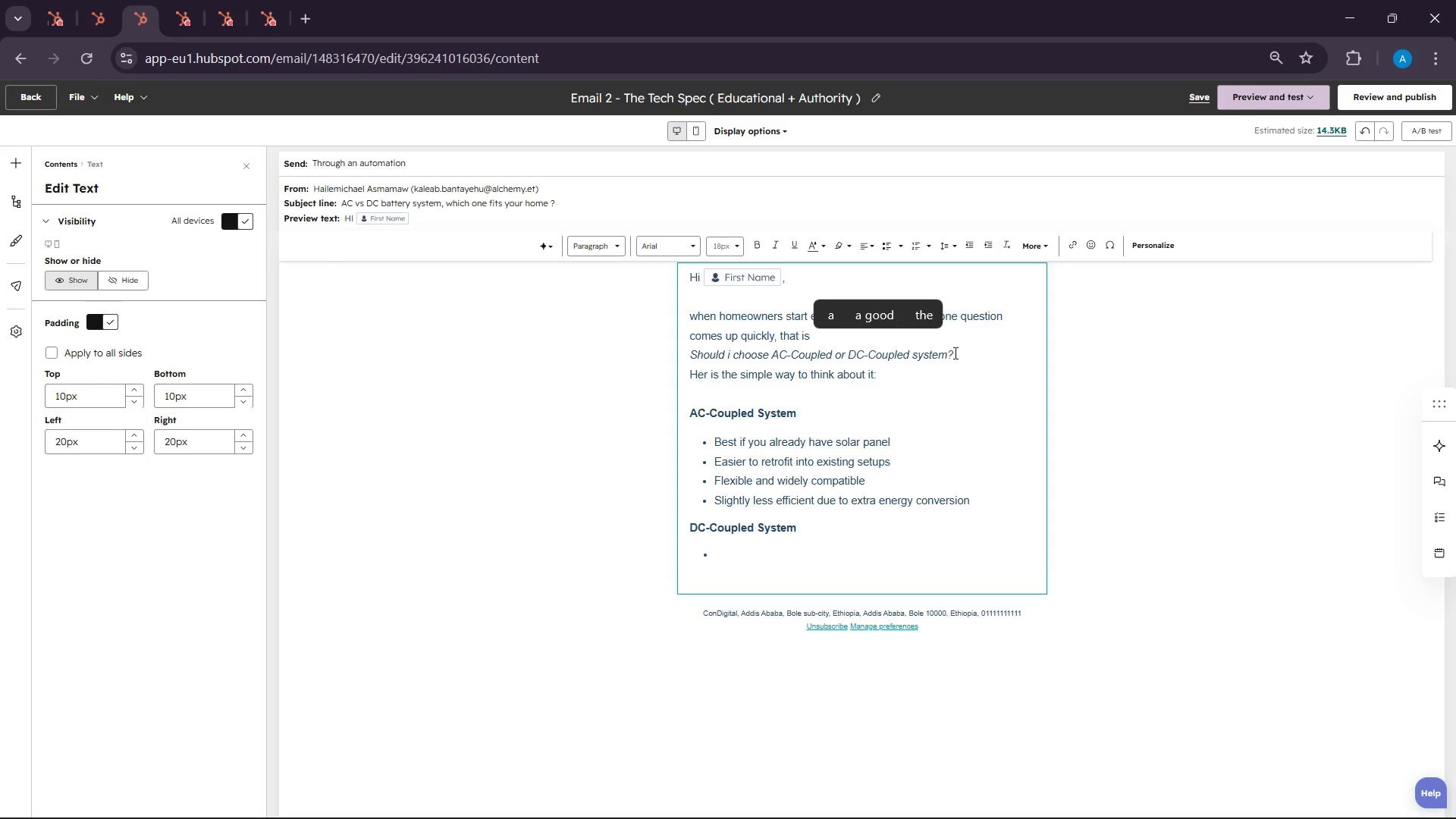 
left_click([744, 563])
 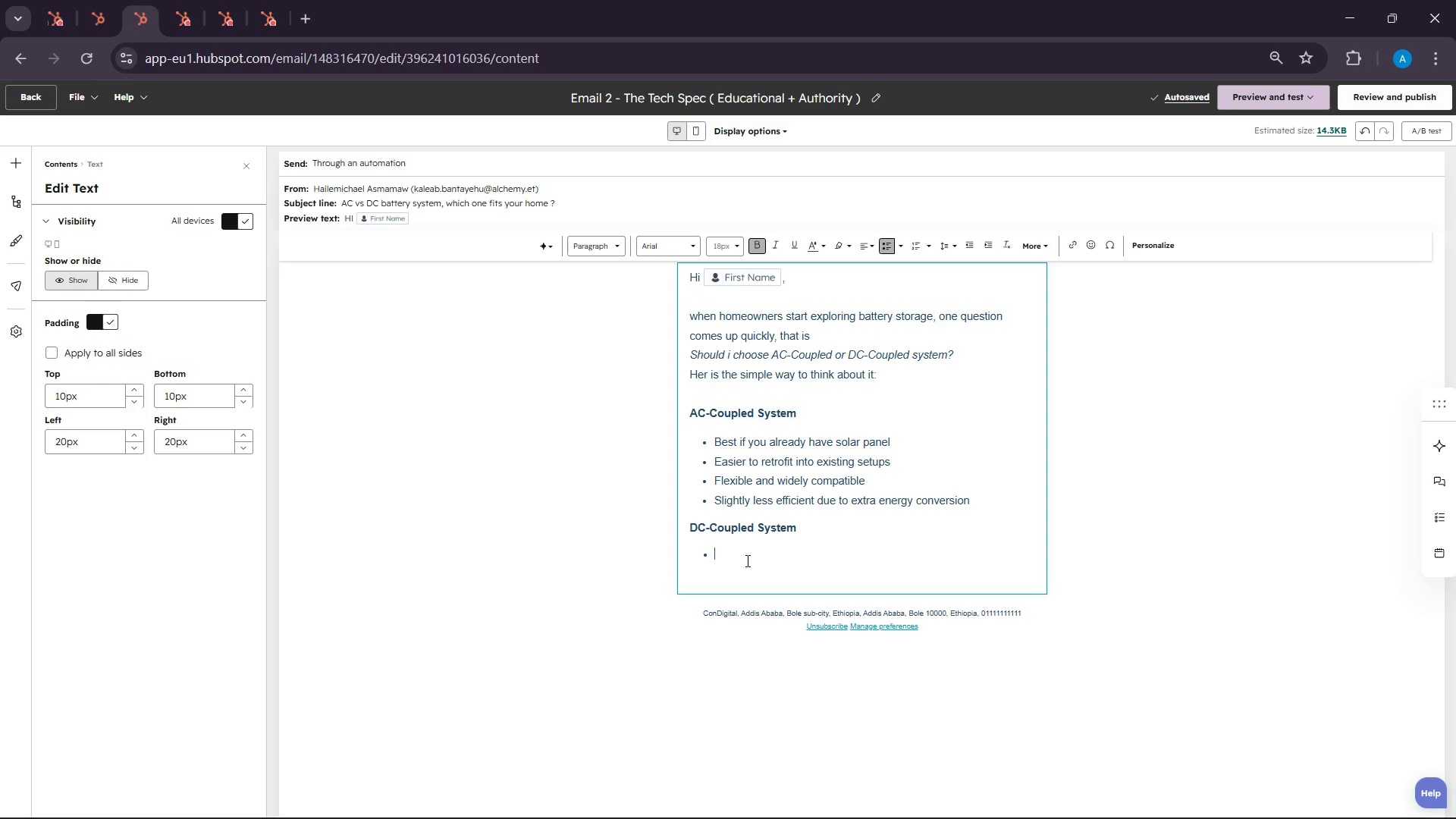 
wait(7.03)
 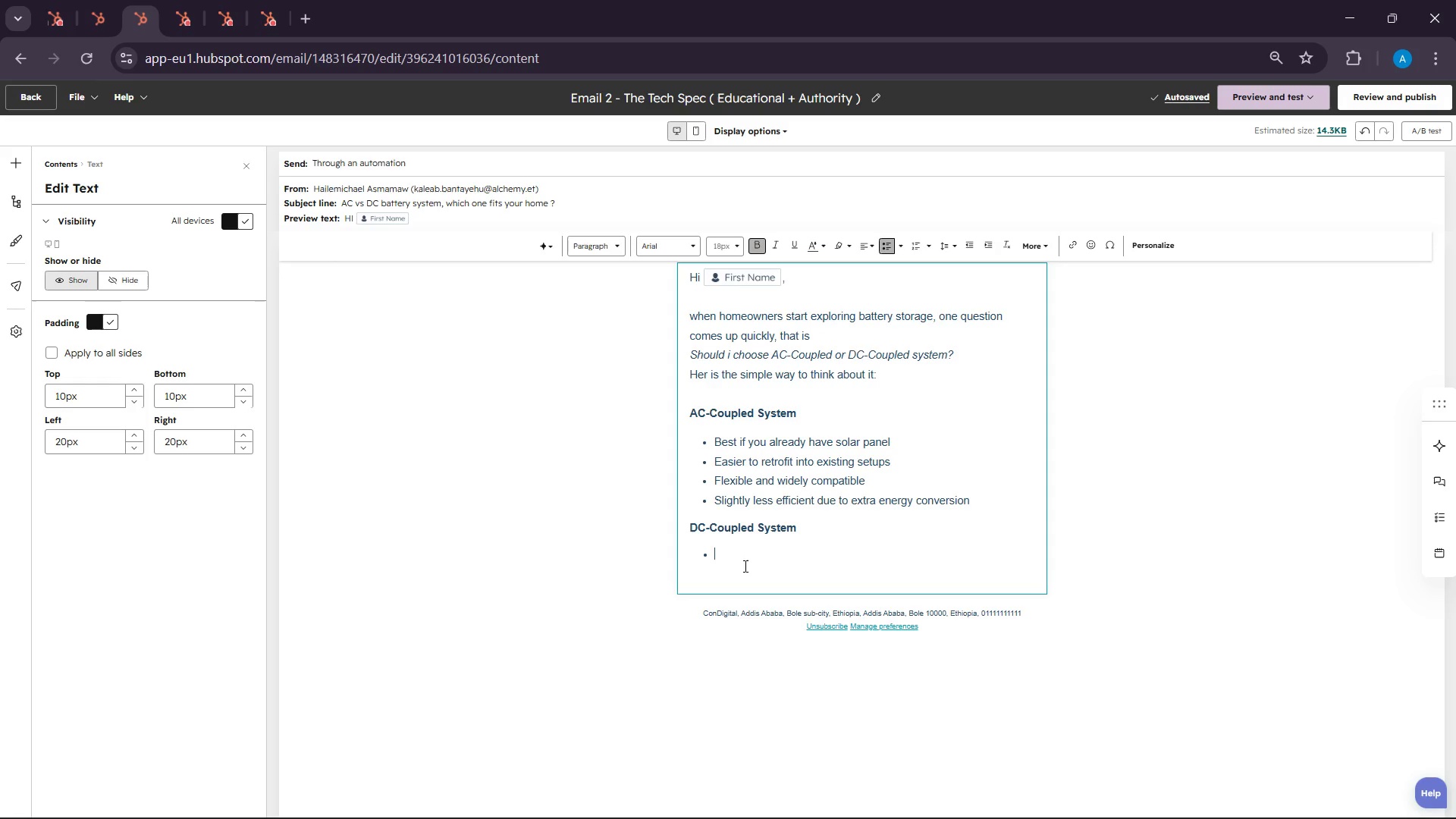 
type(Best )
key(Backspace)
key(Backspace)
key(Backspace)
key(Backspace)
key(Backspace)
 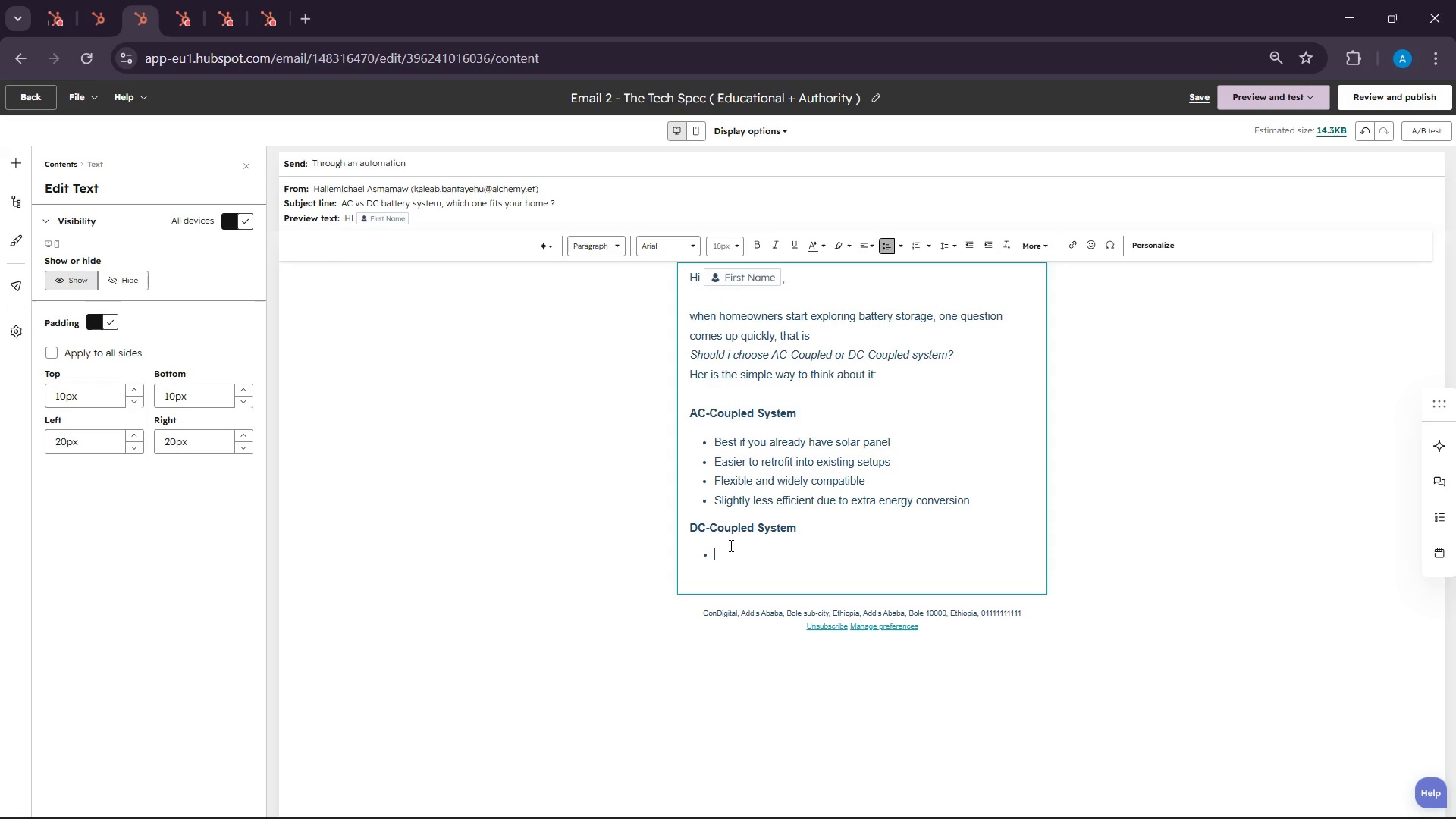 
type(Bst for )
 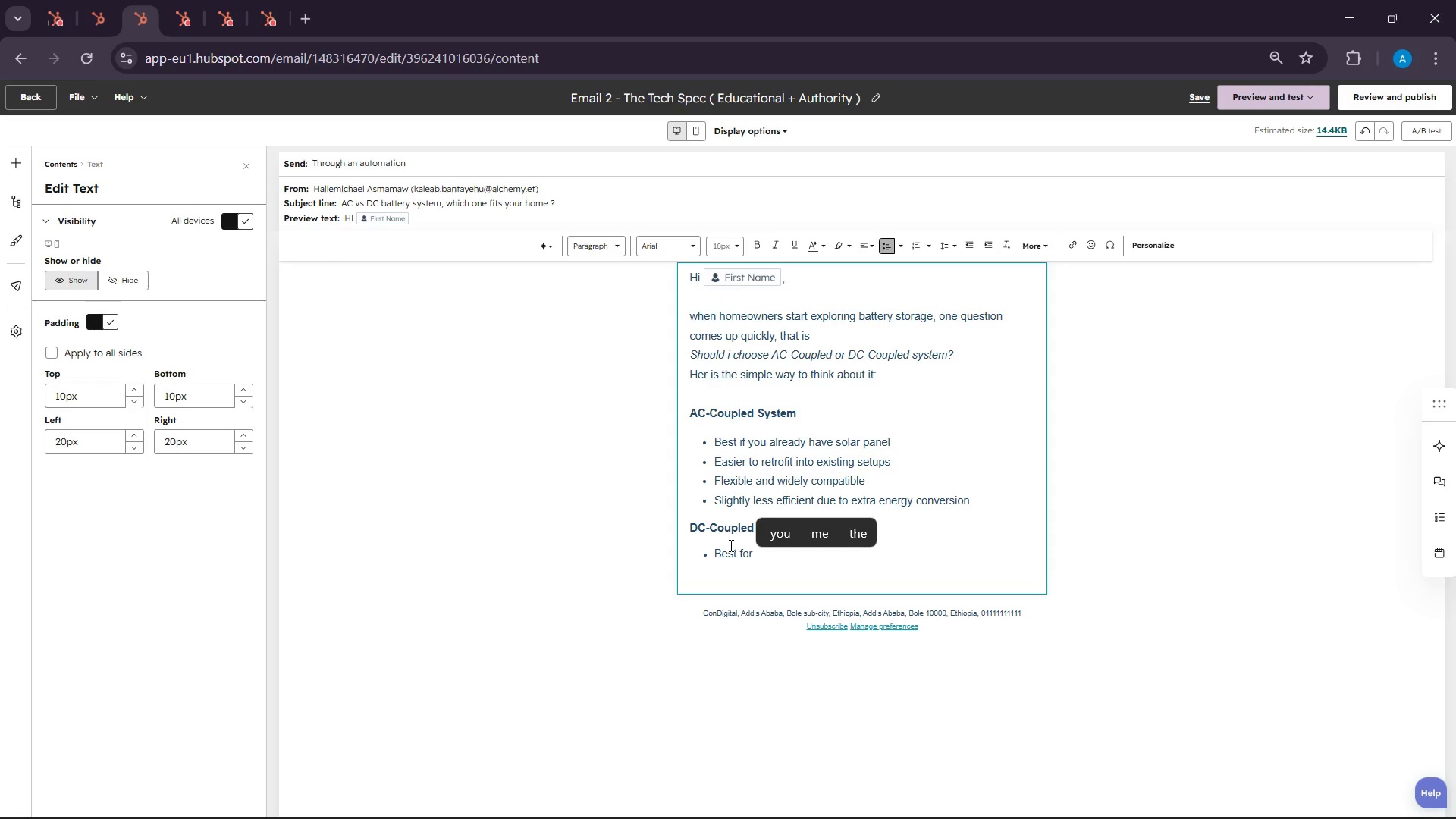 
type(new inst)
 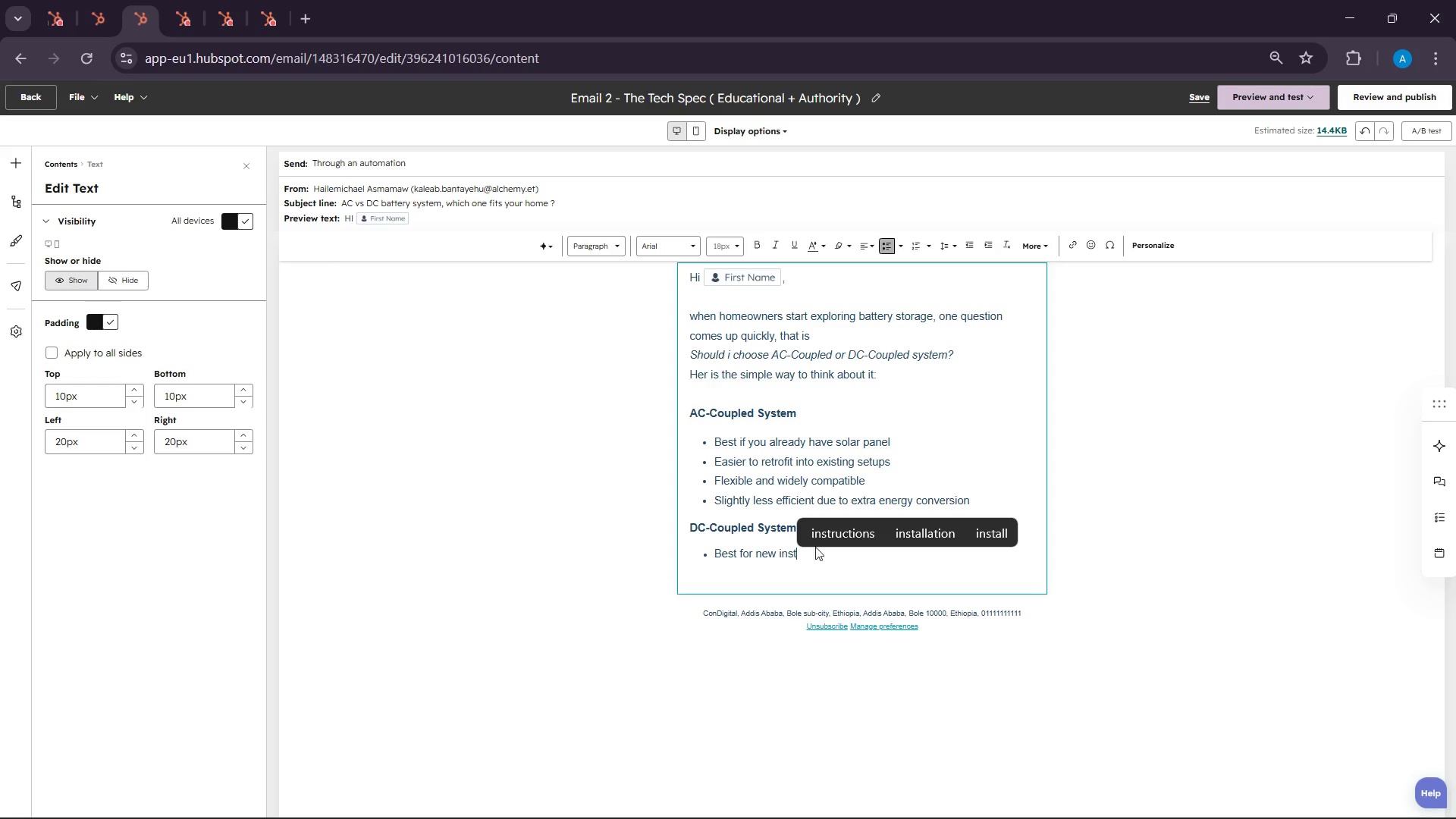 
left_click([912, 541])
 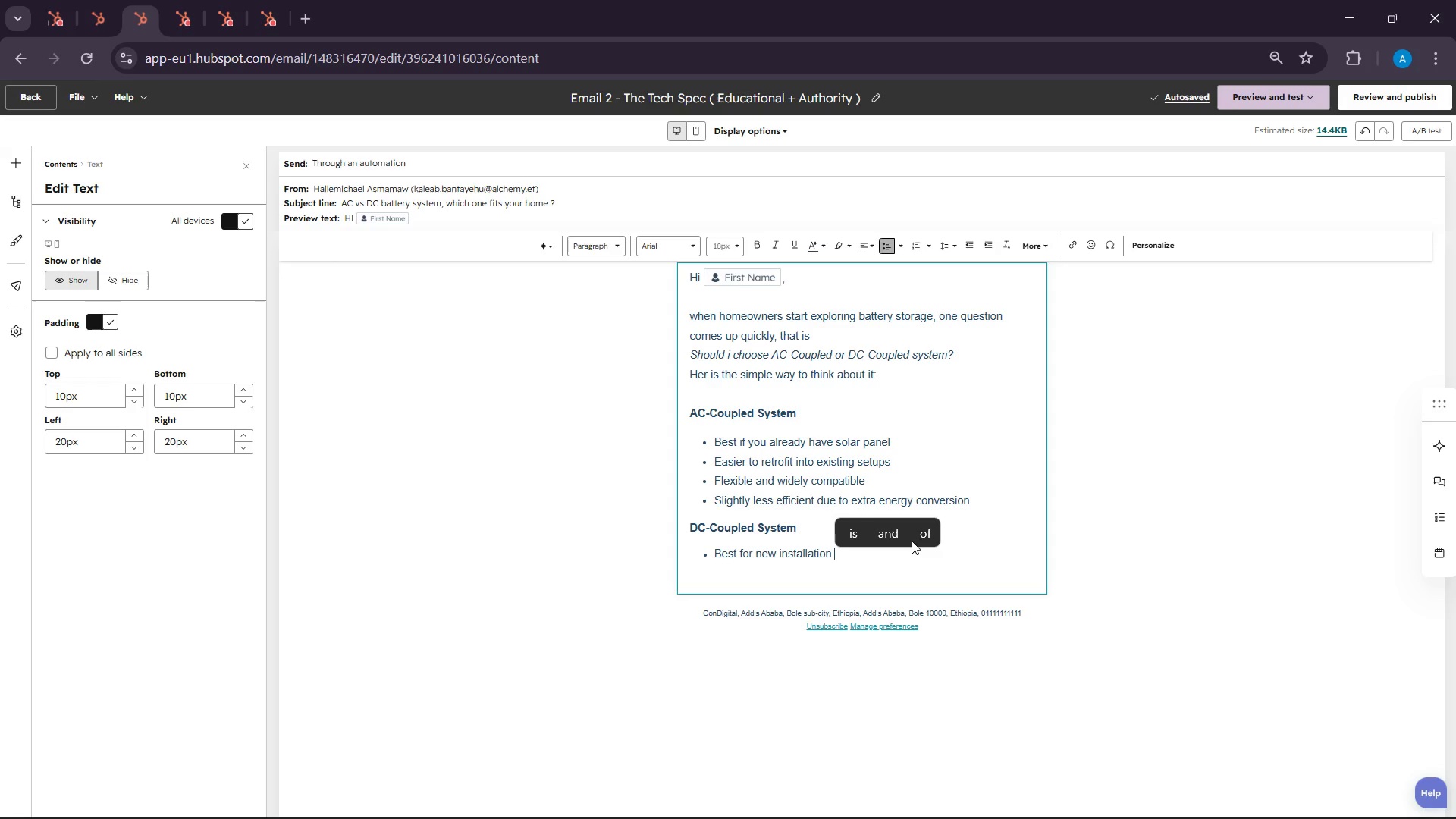 
key(Backspace)
type(s or full upg)
 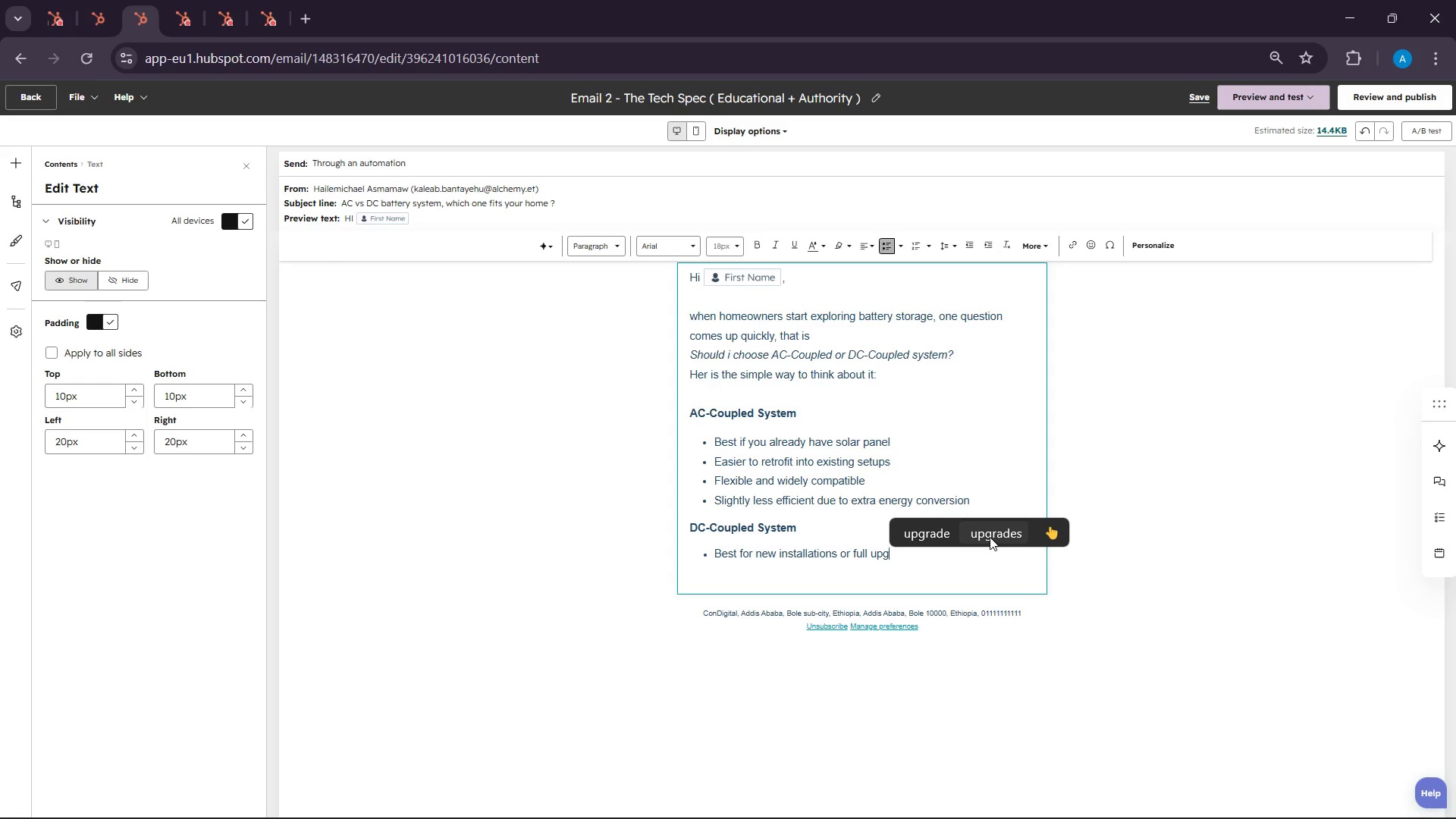 
left_click([990, 537])
 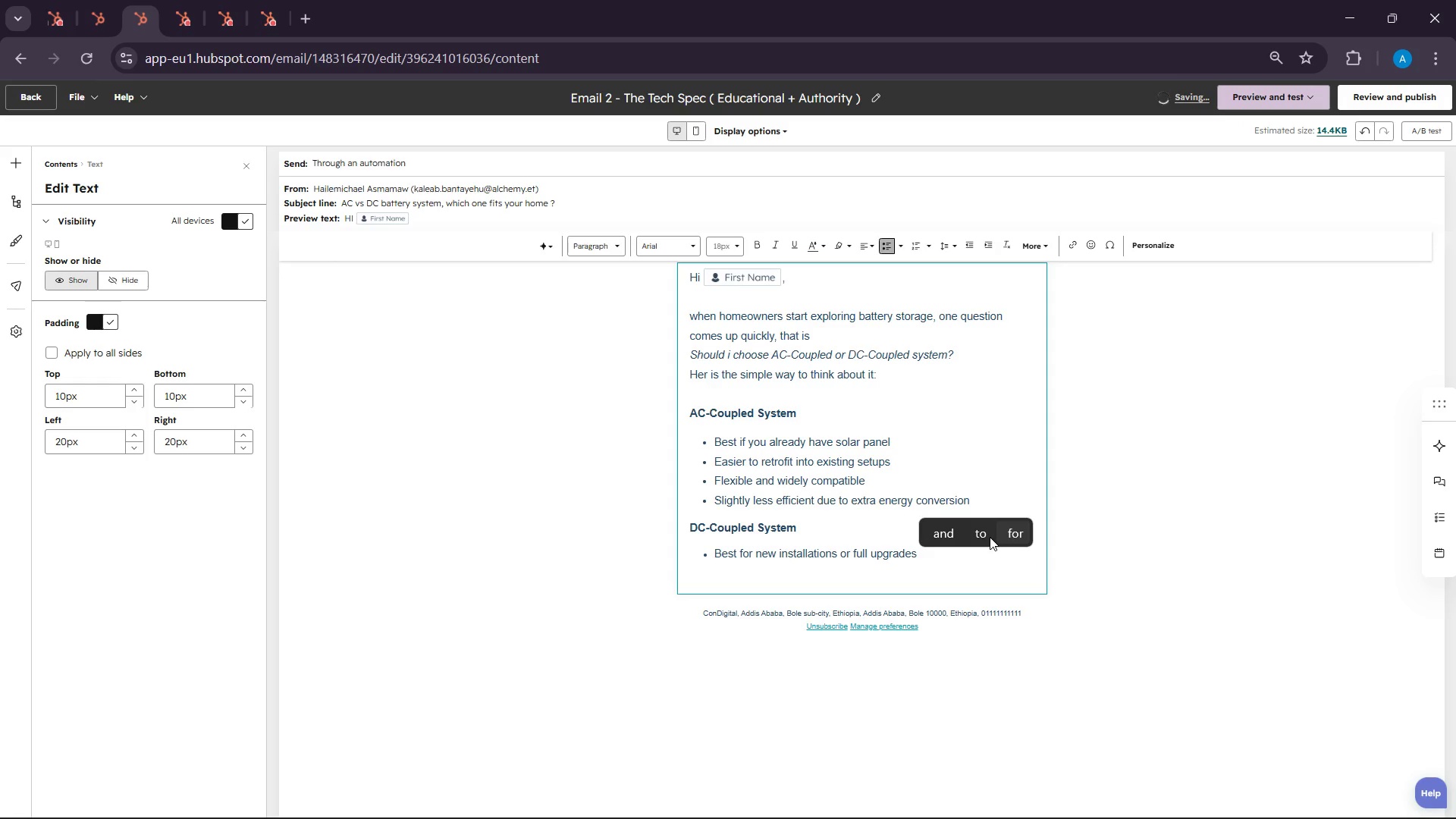 
key(Backspace)
 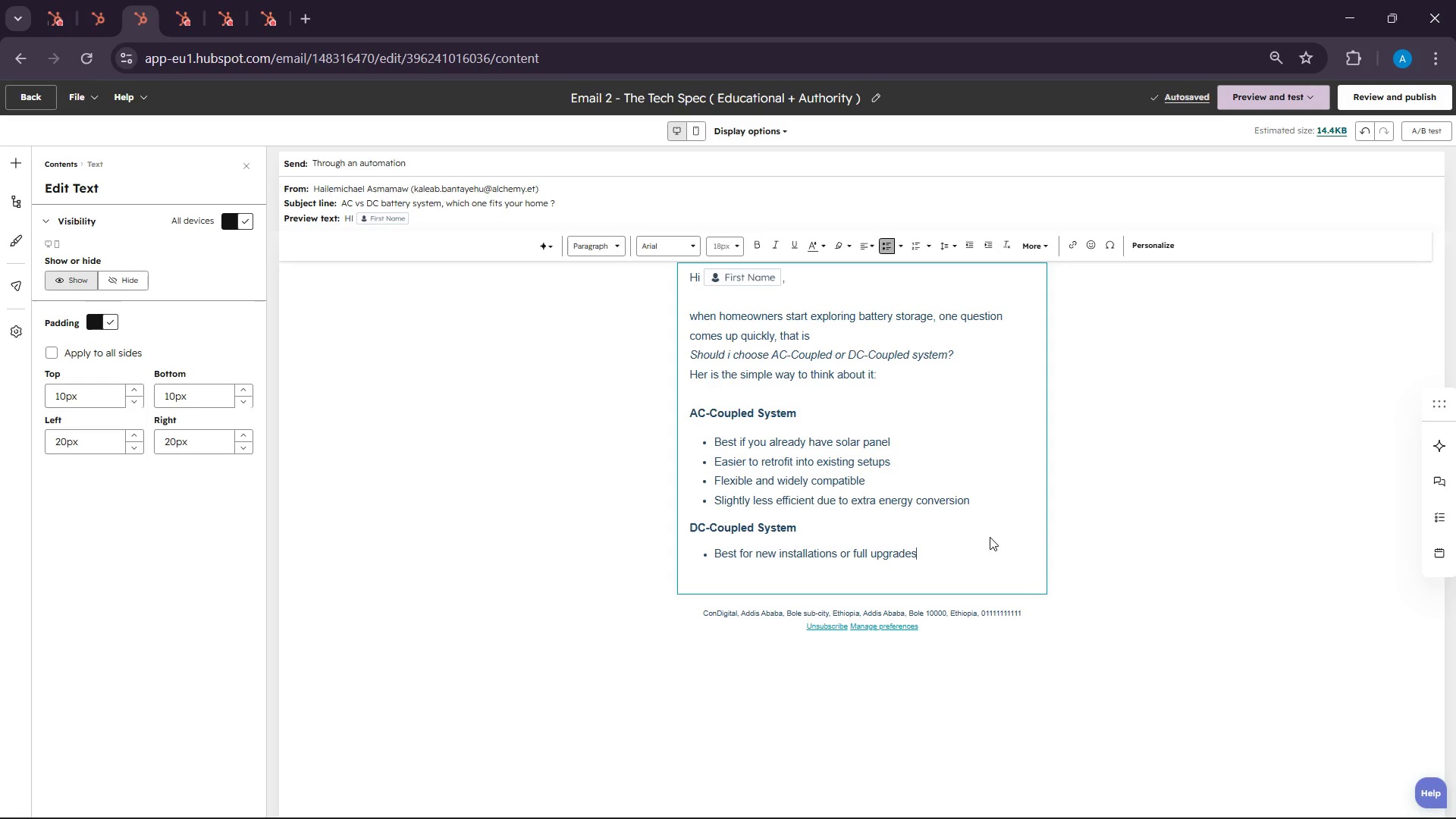 
key(Slash)
 